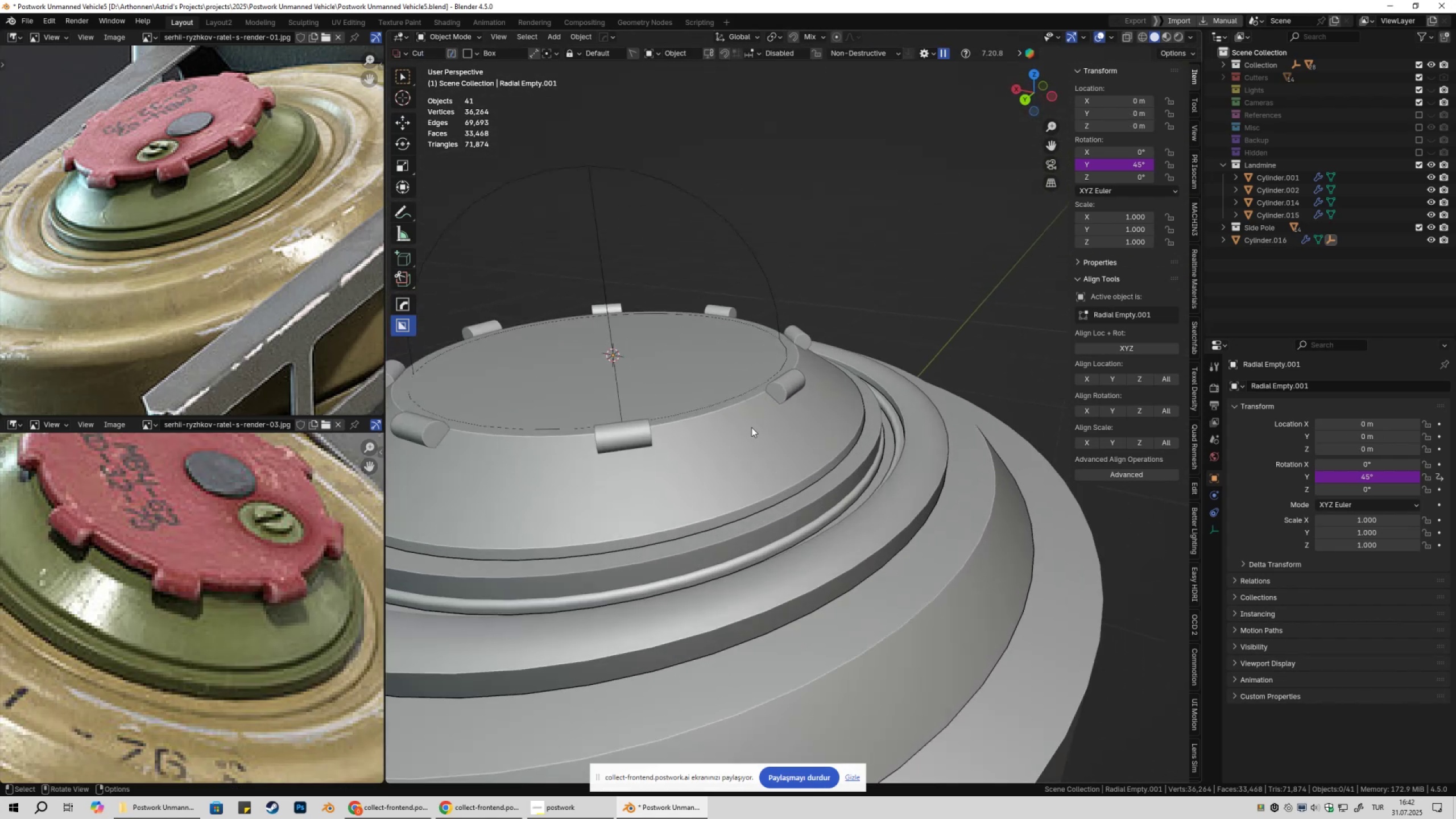 
hold_key(key=ShiftLeft, duration=0.42)
 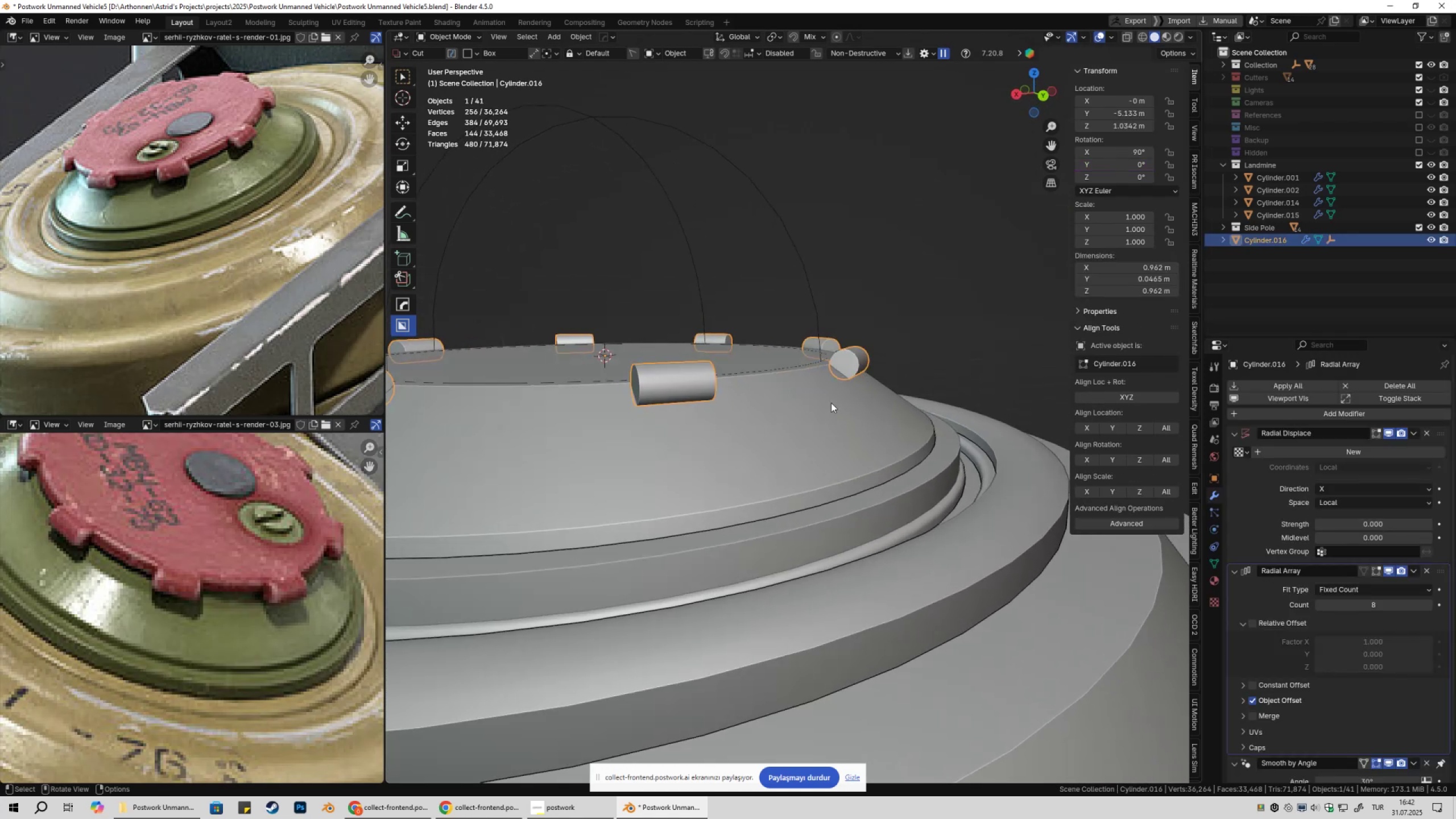 
left_click([851, 357])
 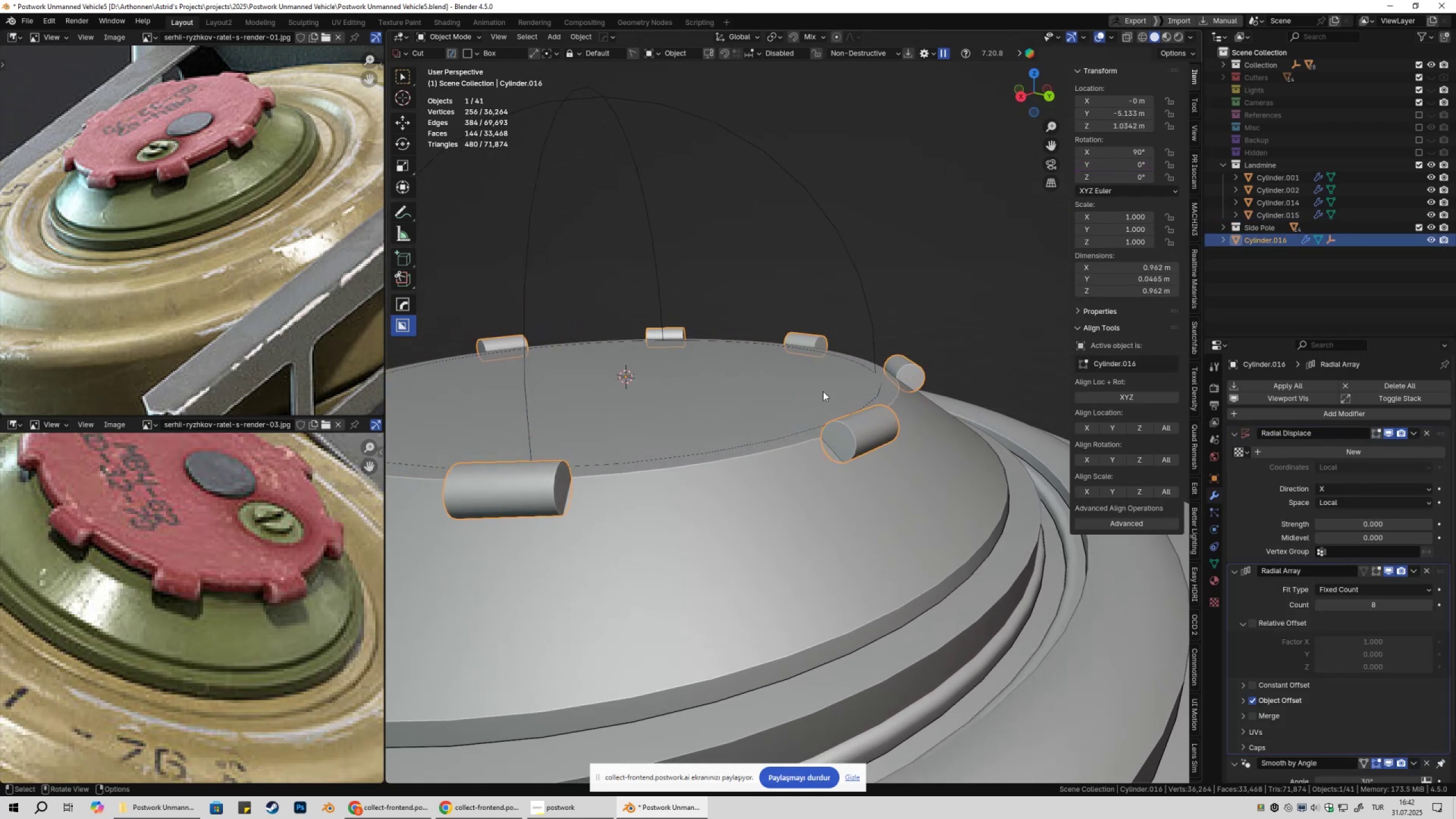 
double_click([914, 377])
 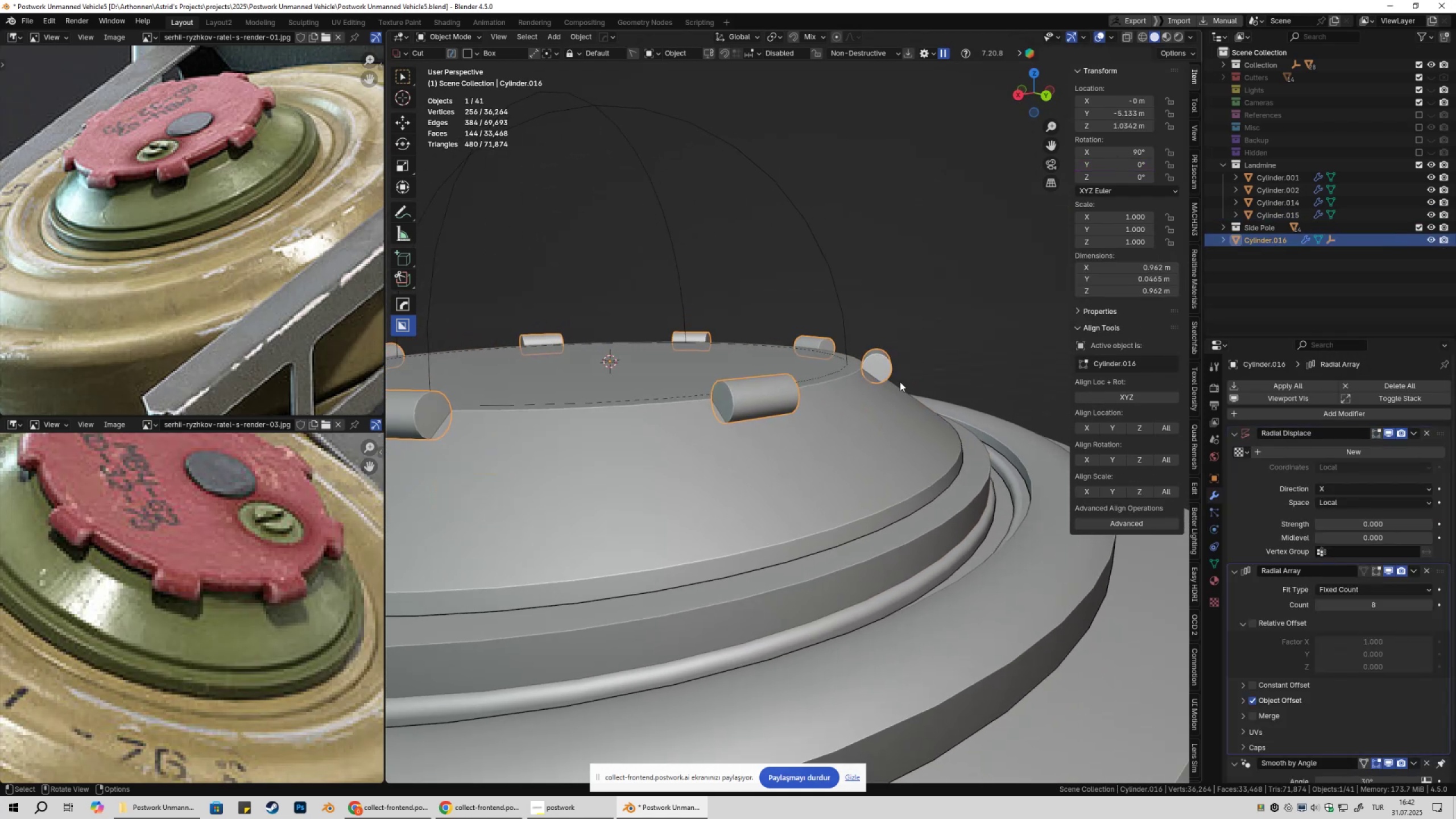 
left_click([855, 418])
 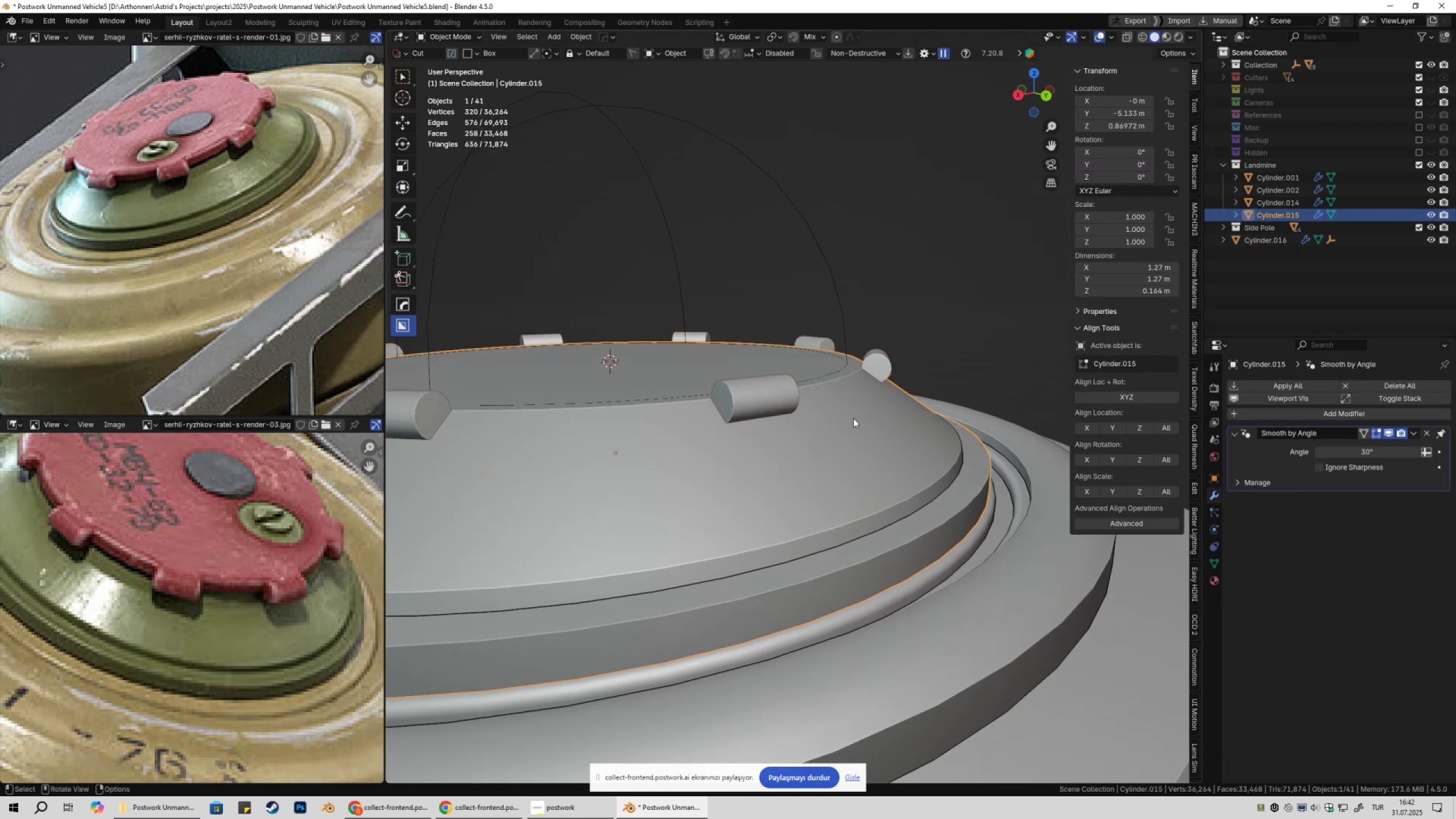 
key(Tab)
 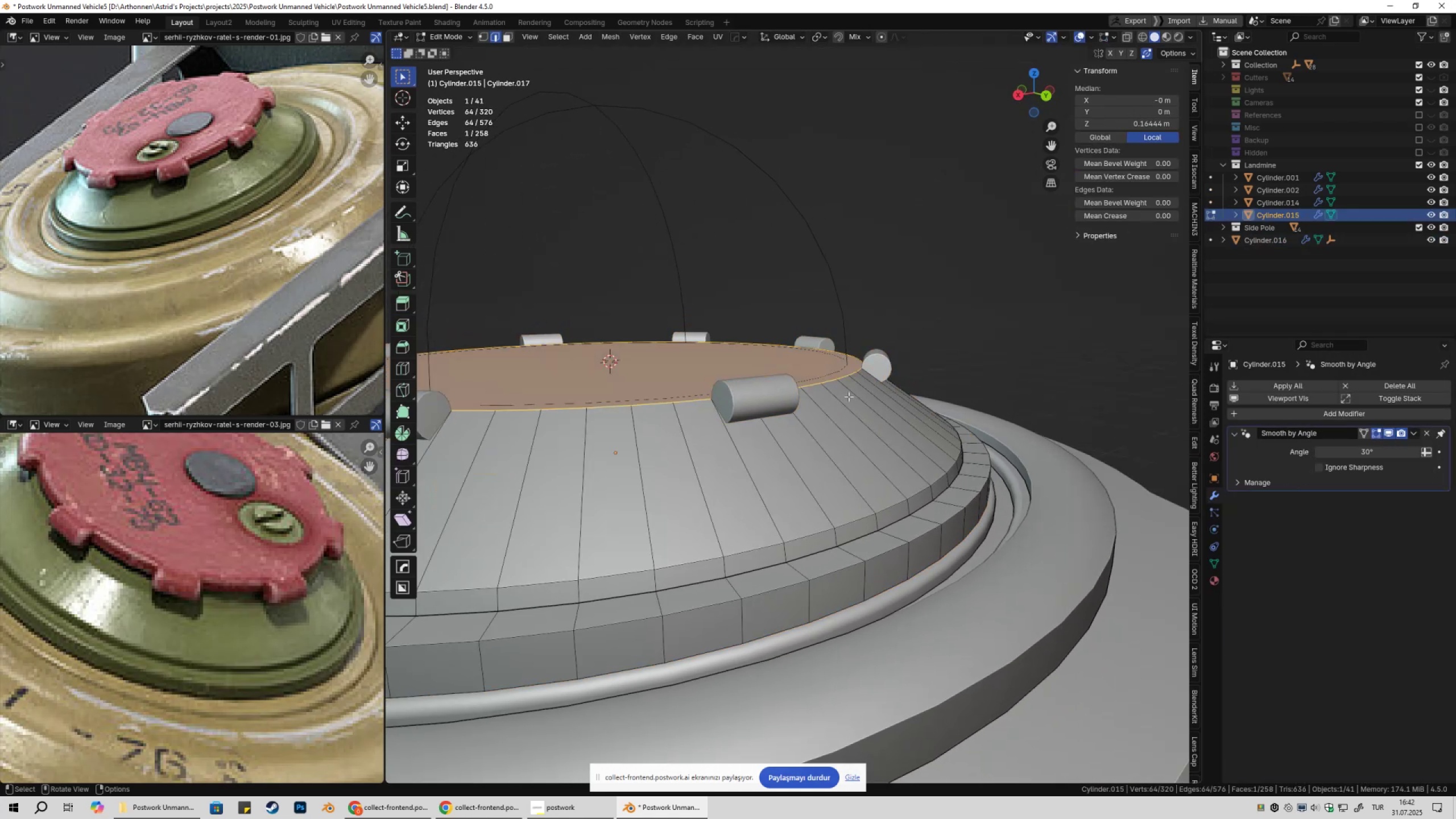 
key(3)
 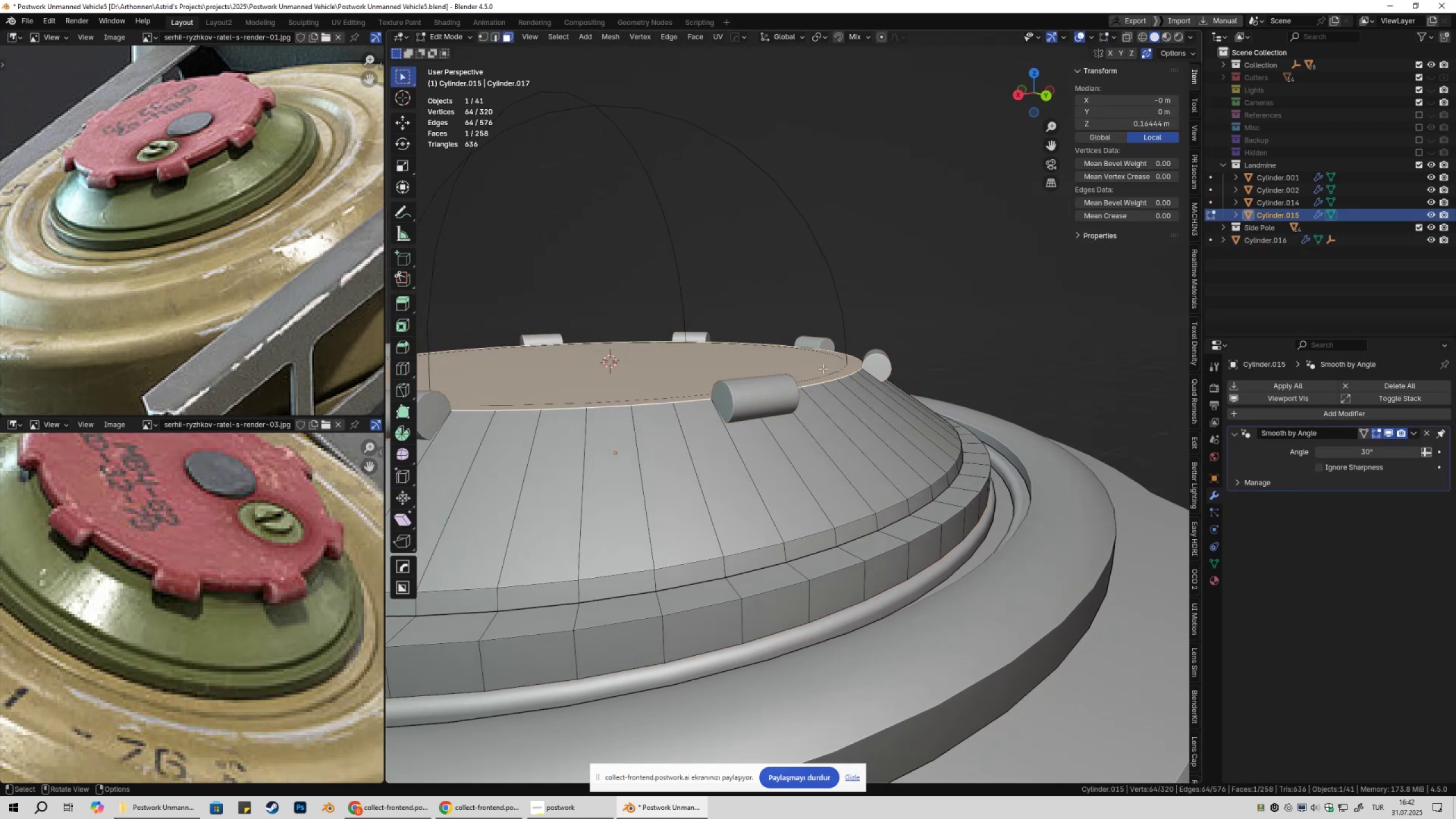 
left_click([823, 369])
 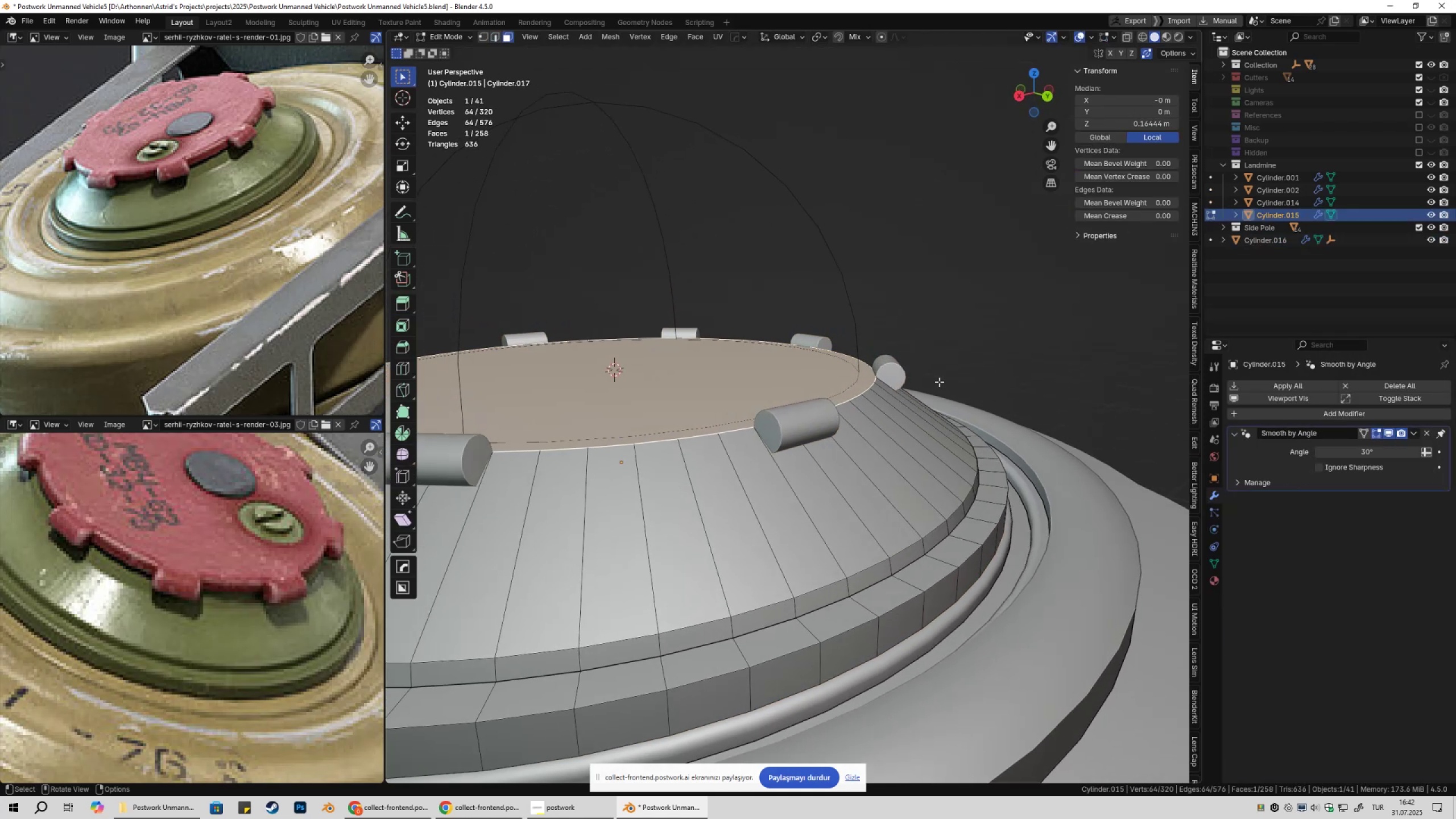 
type(Dz)
 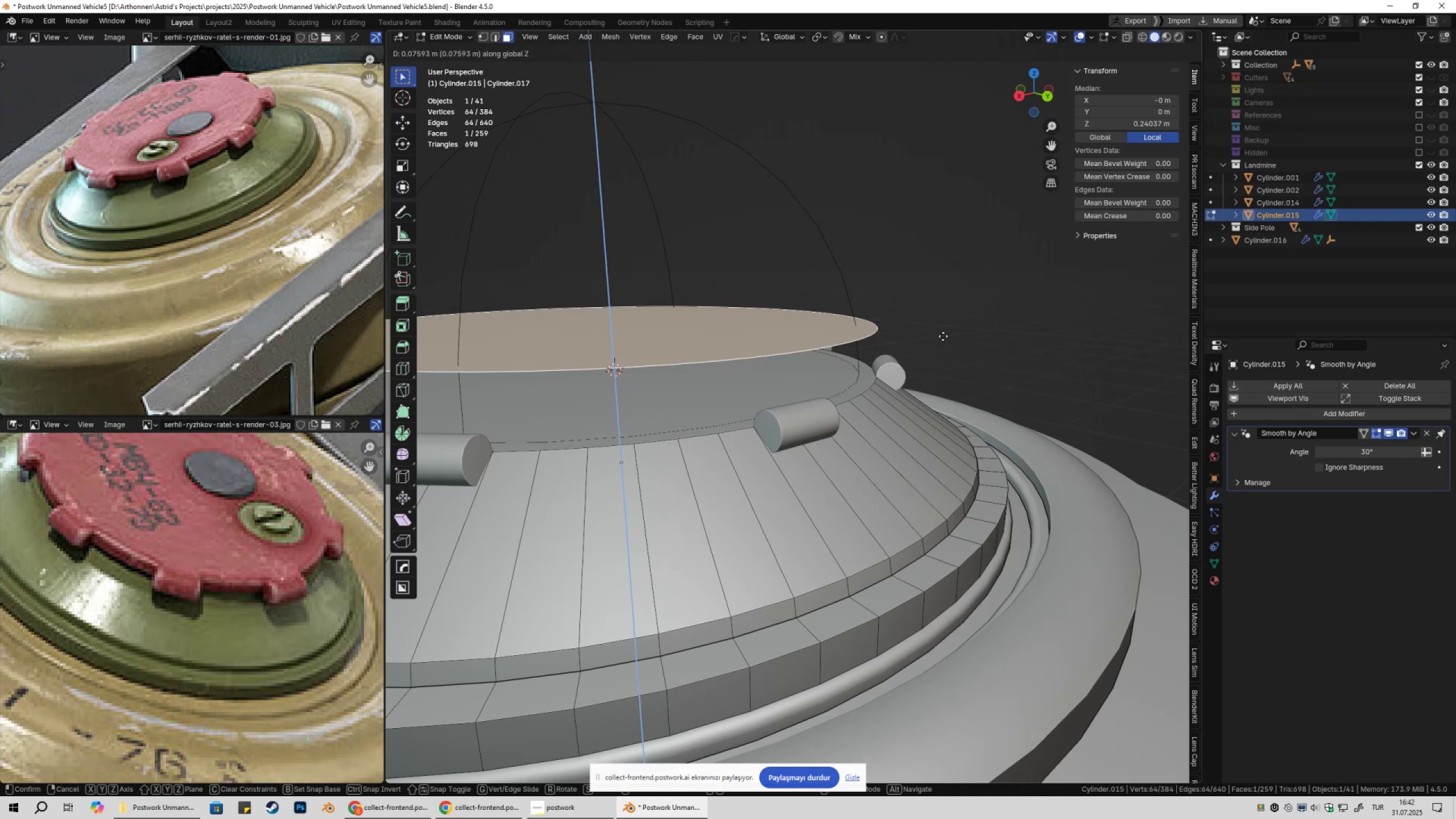 
left_click([945, 326])
 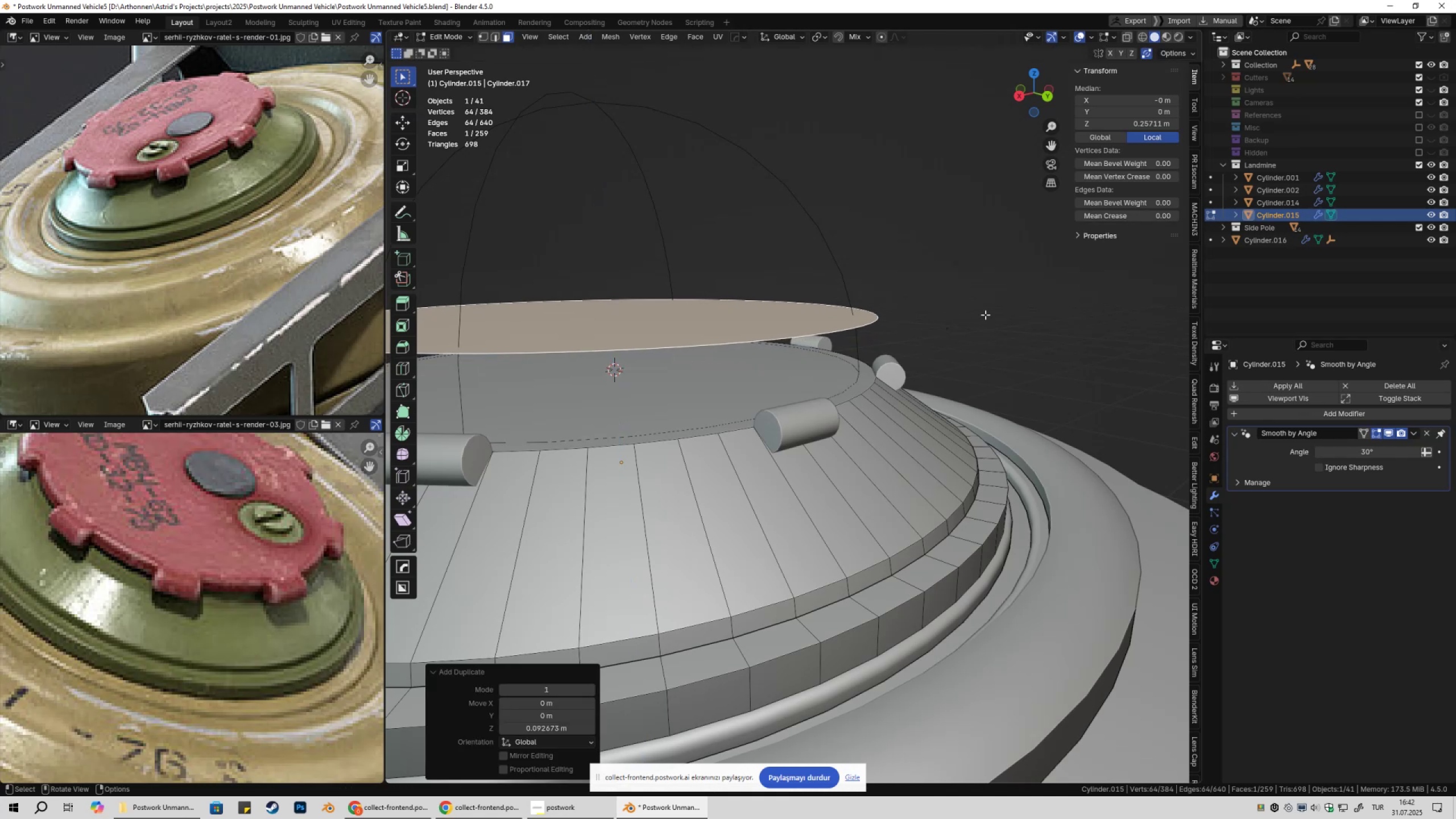 
key(P)
 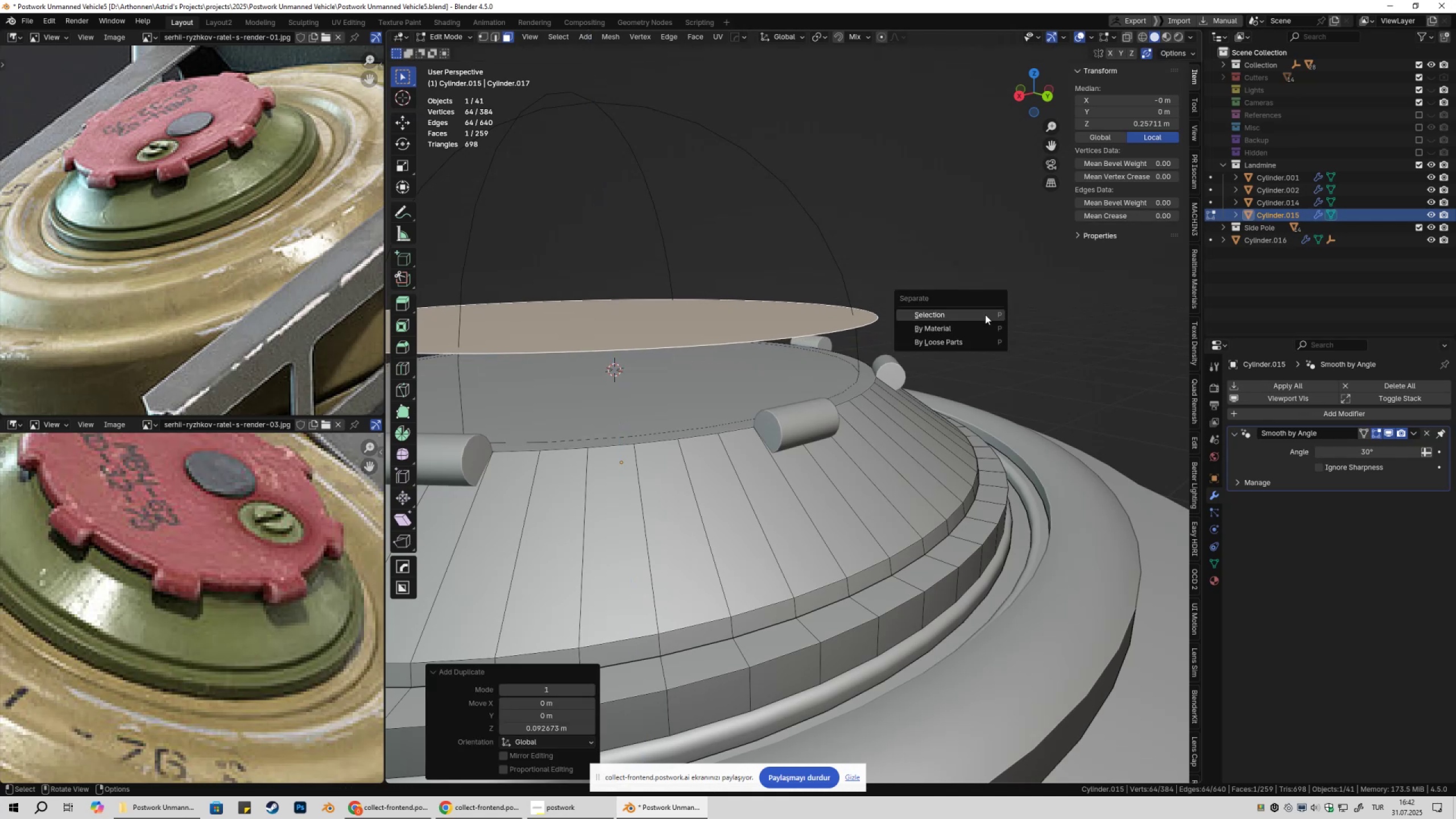 
left_click([985, 315])
 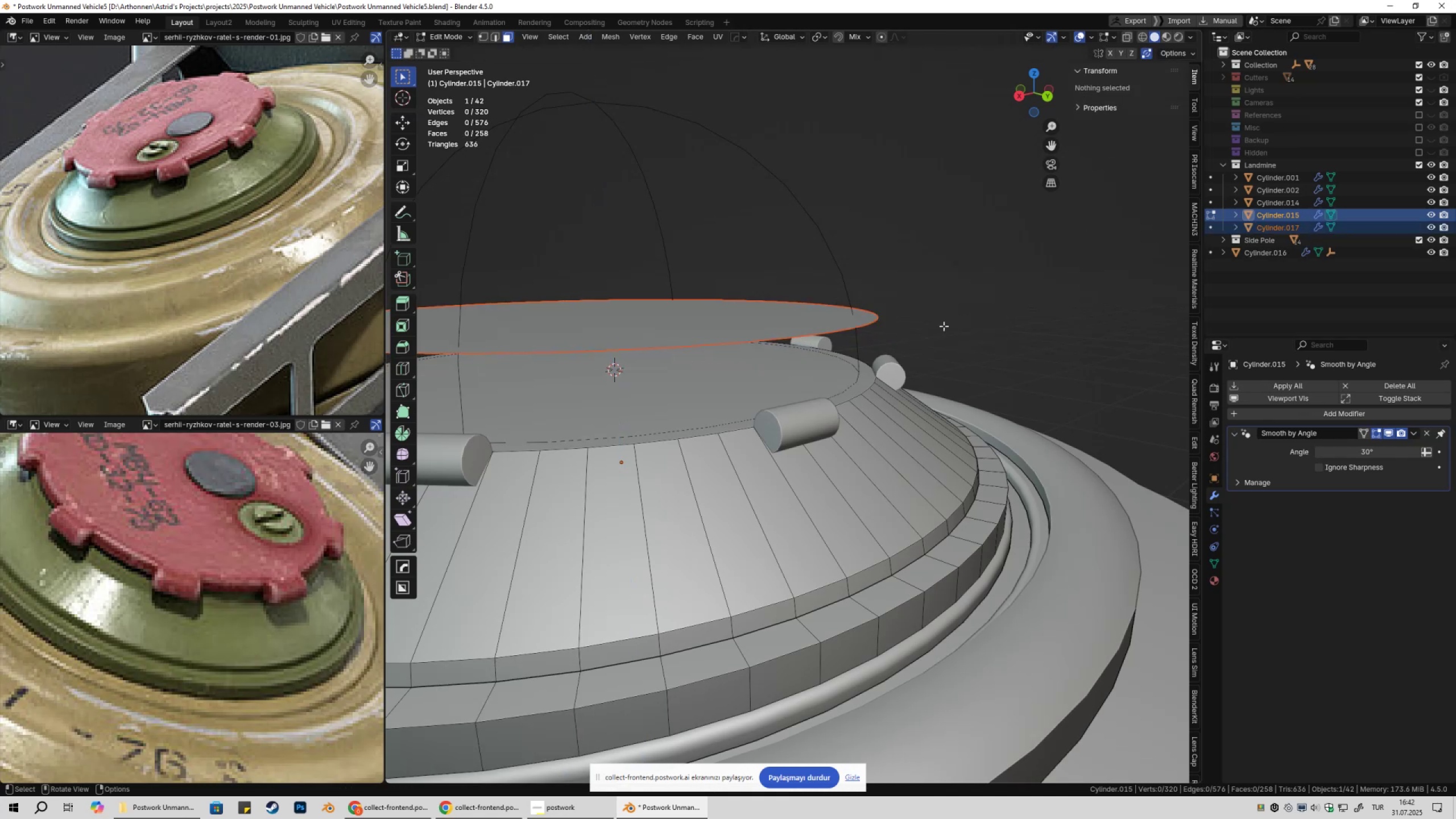 
key(Tab)
 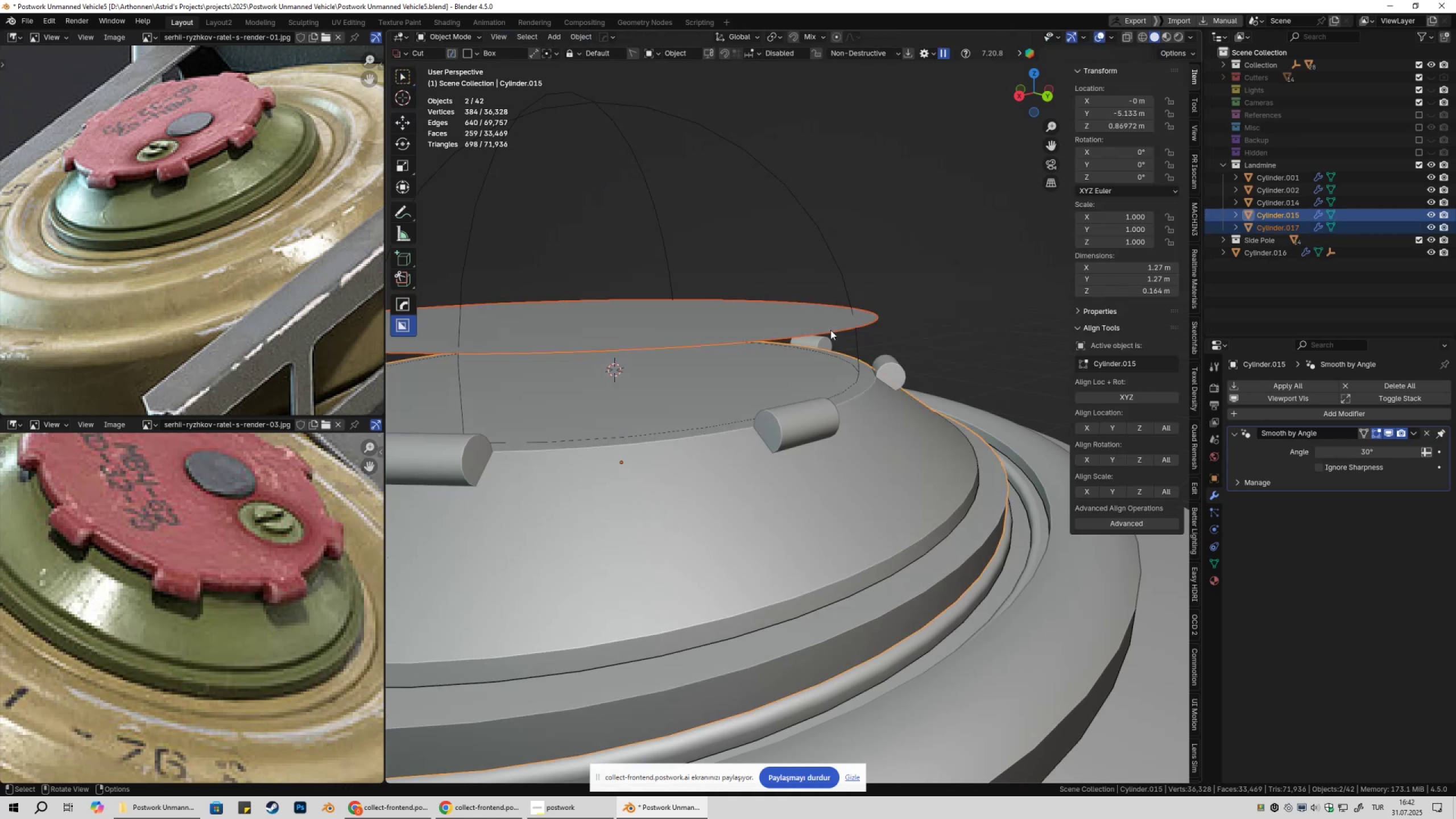 
left_click([830, 330])
 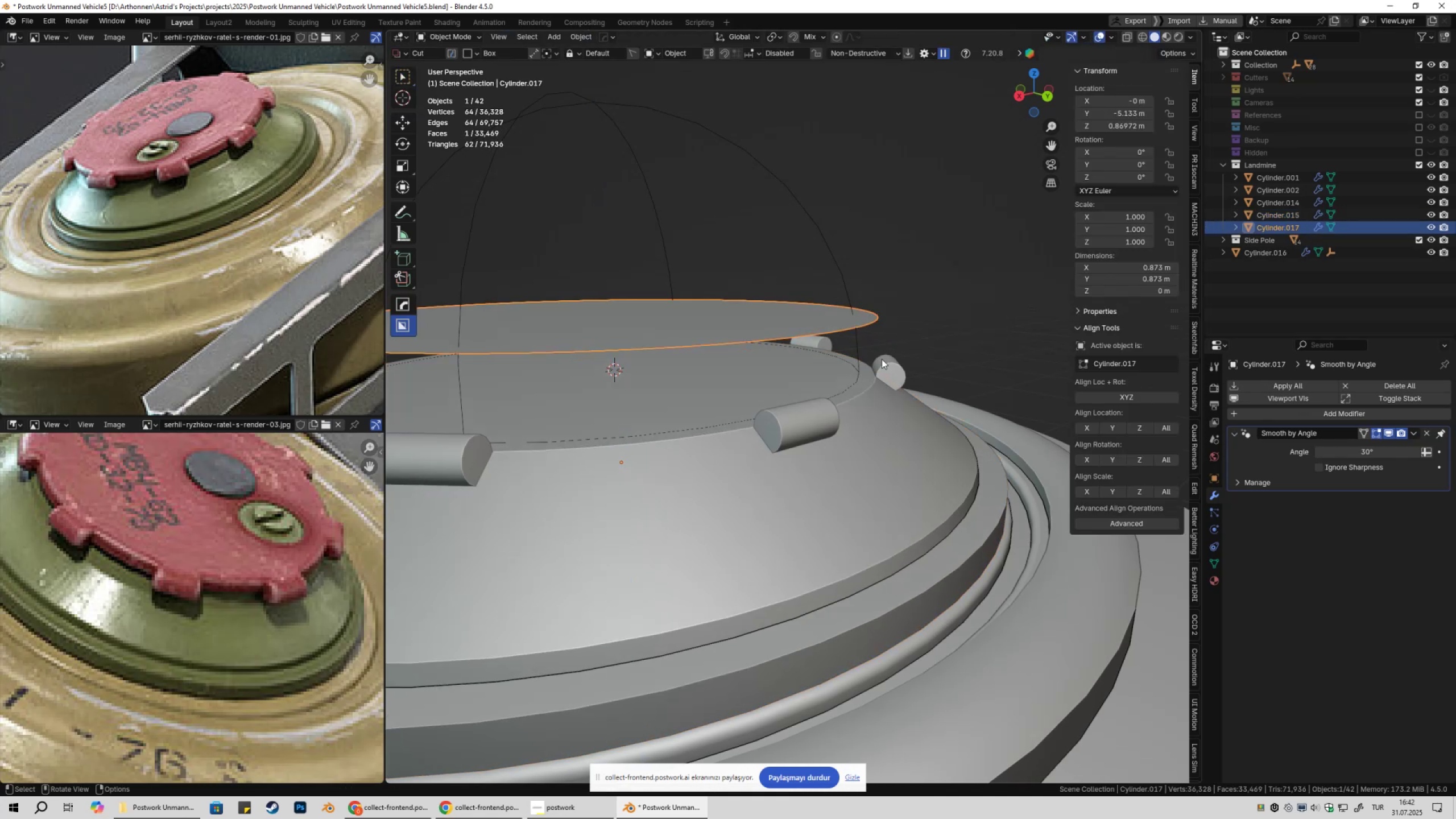 
hold_key(key=ShiftLeft, duration=0.6)
left_click([895, 375])
 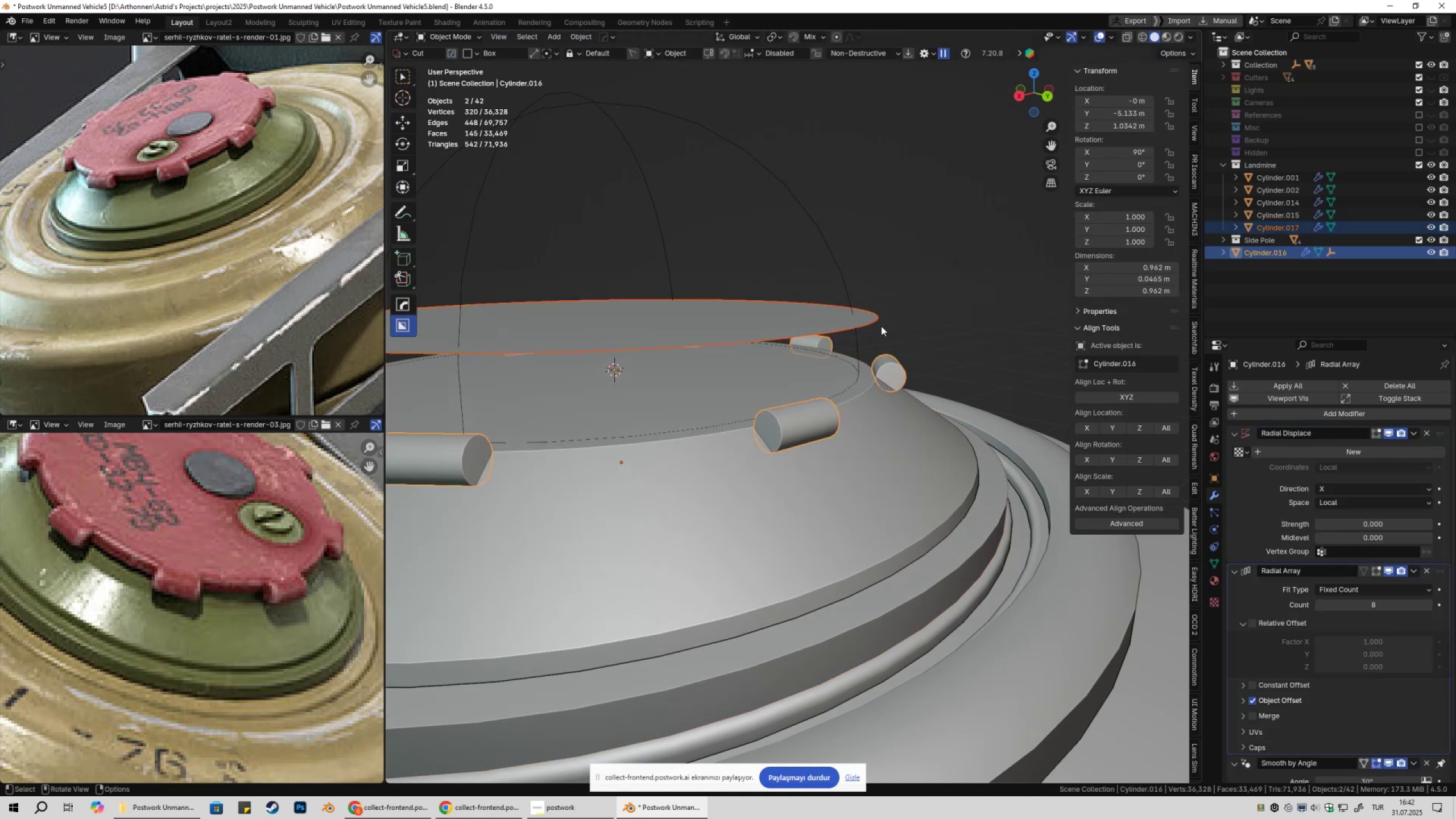 
left_click([890, 360])
 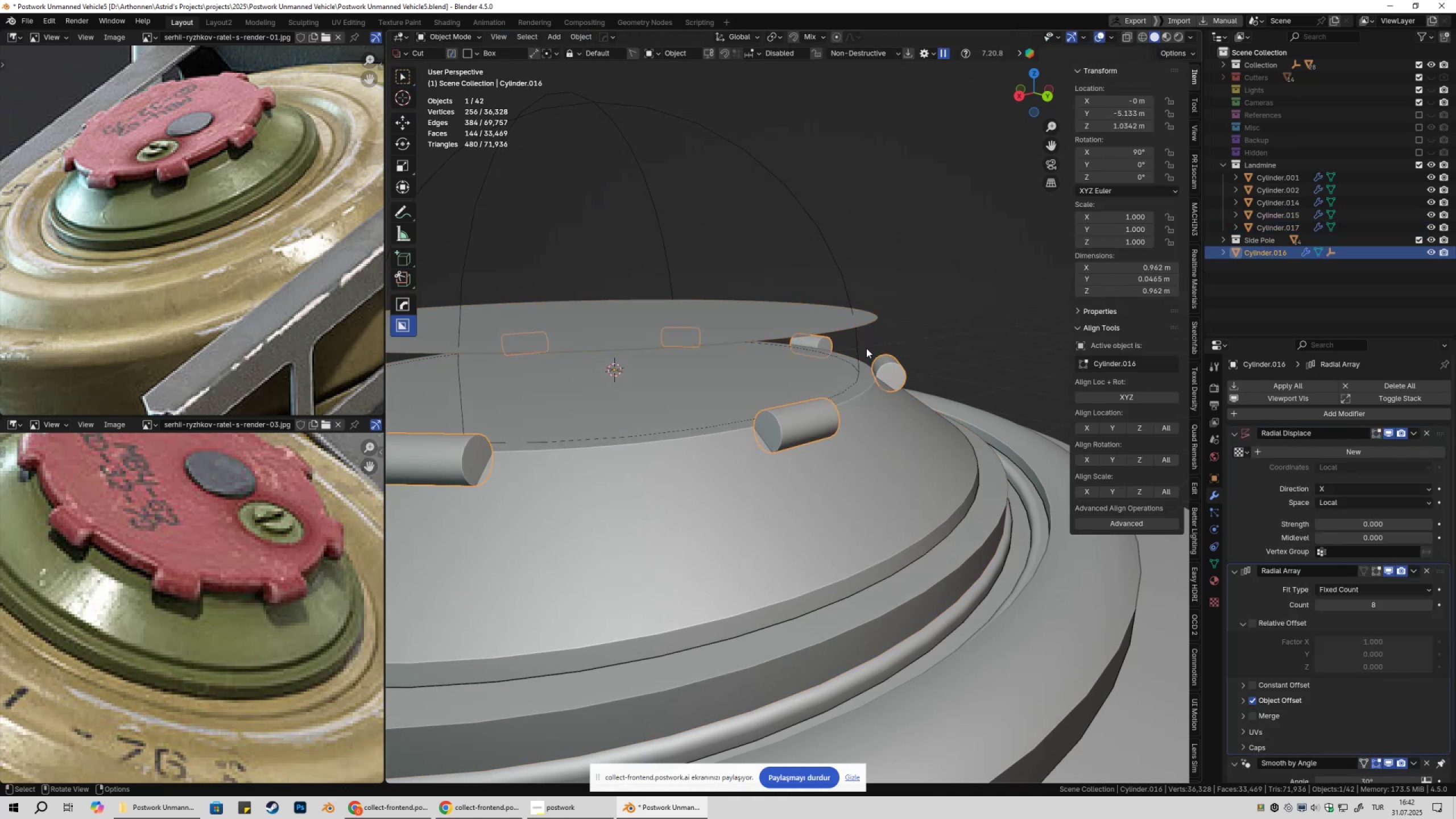 
hold_key(key=ShiftLeft, duration=0.35)
left_click([858, 346])
 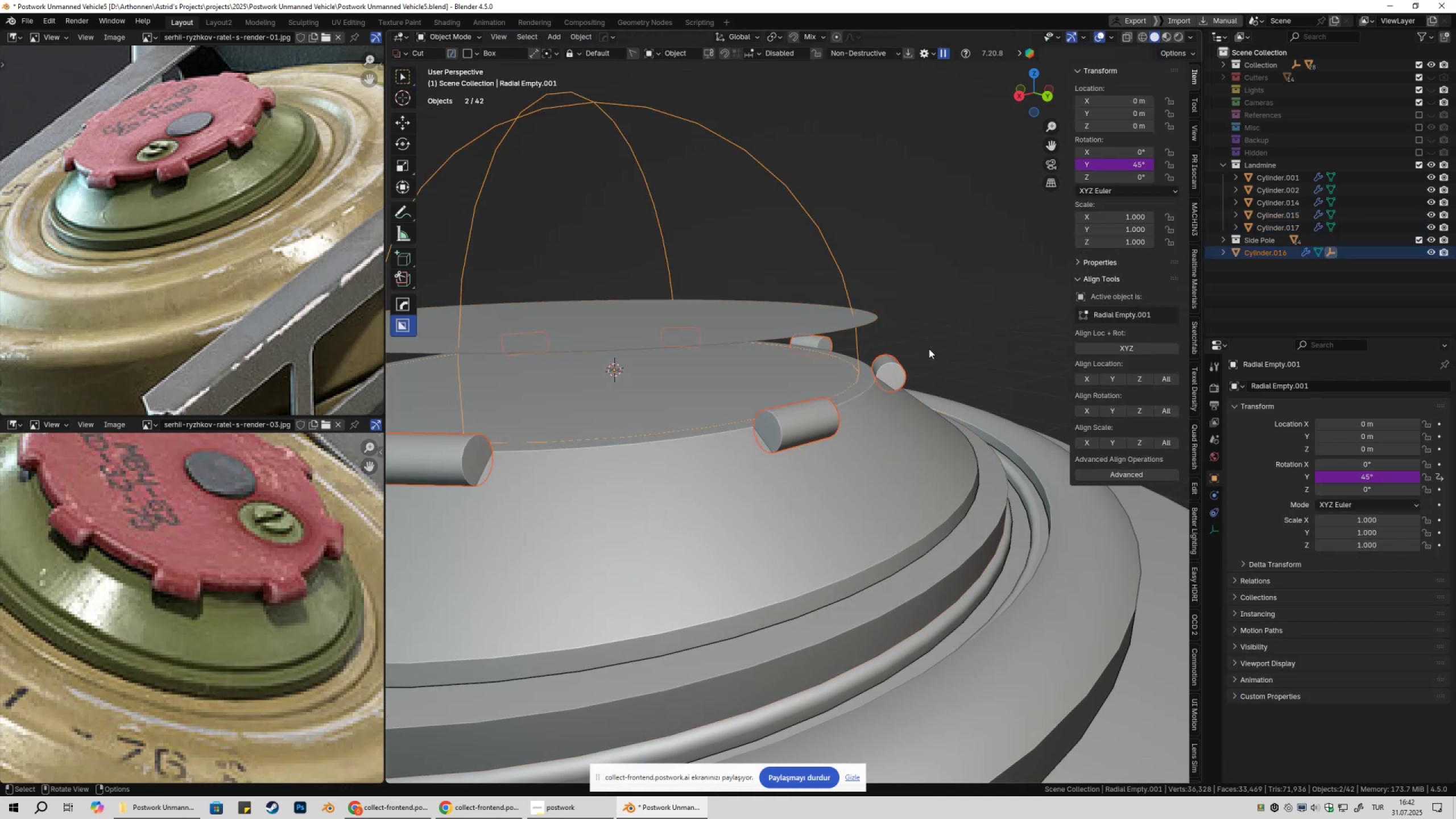 
type(gzgz)
key(Escape)
 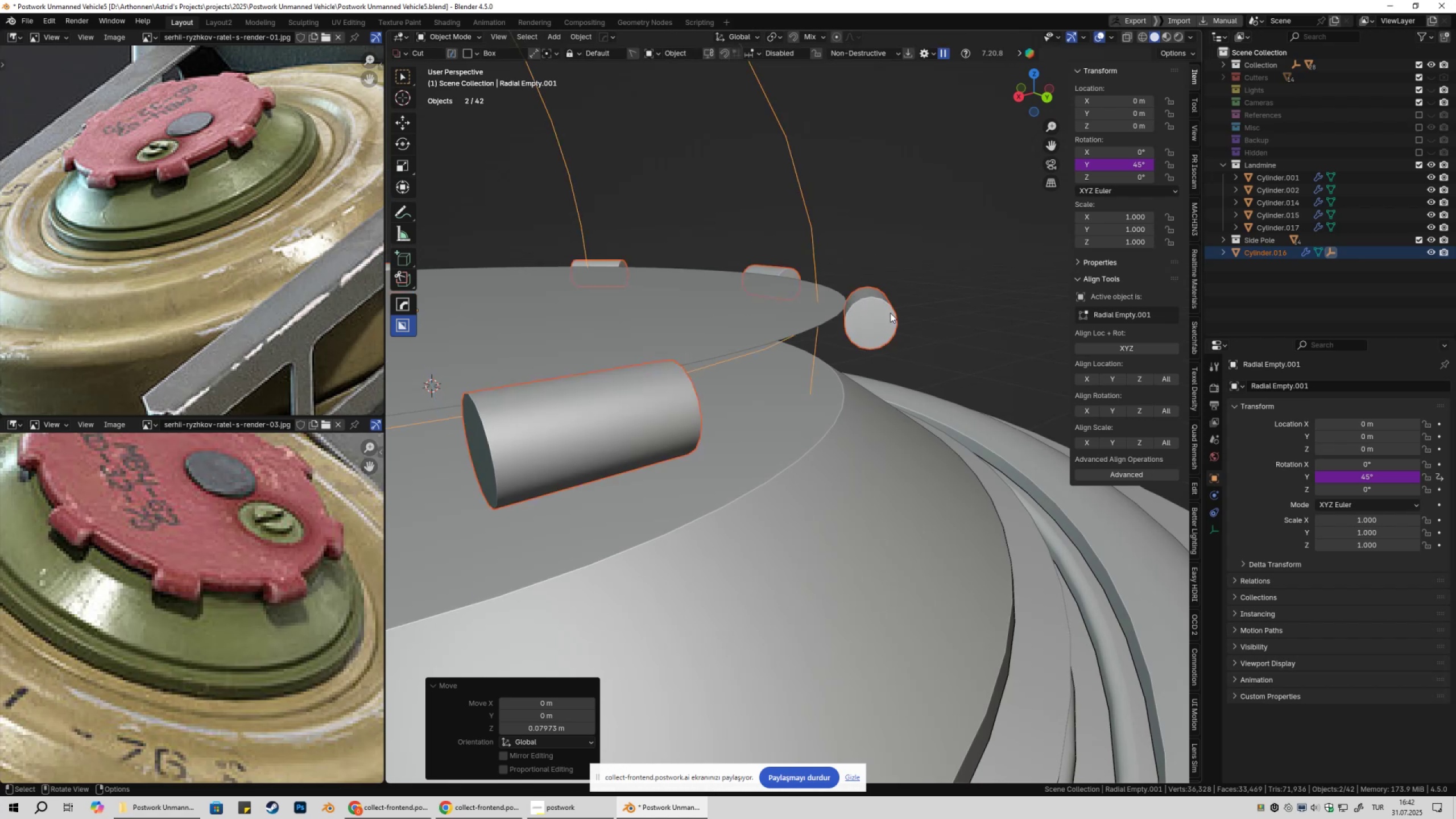 
scroll: coordinate [920, 336], scroll_direction: up, amount: 2.0
 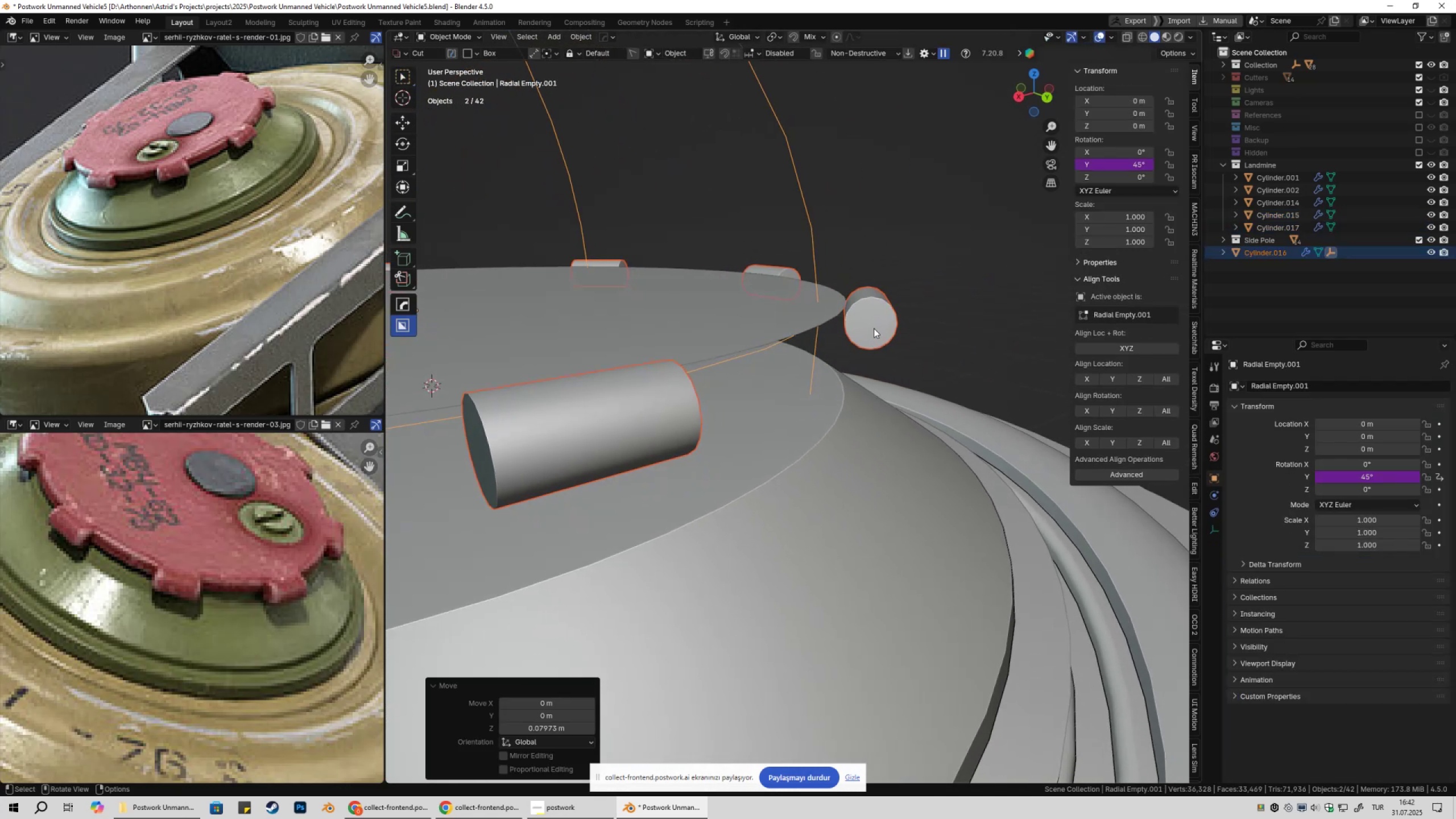 
hold_key(key=ControlLeft, duration=0.94)
 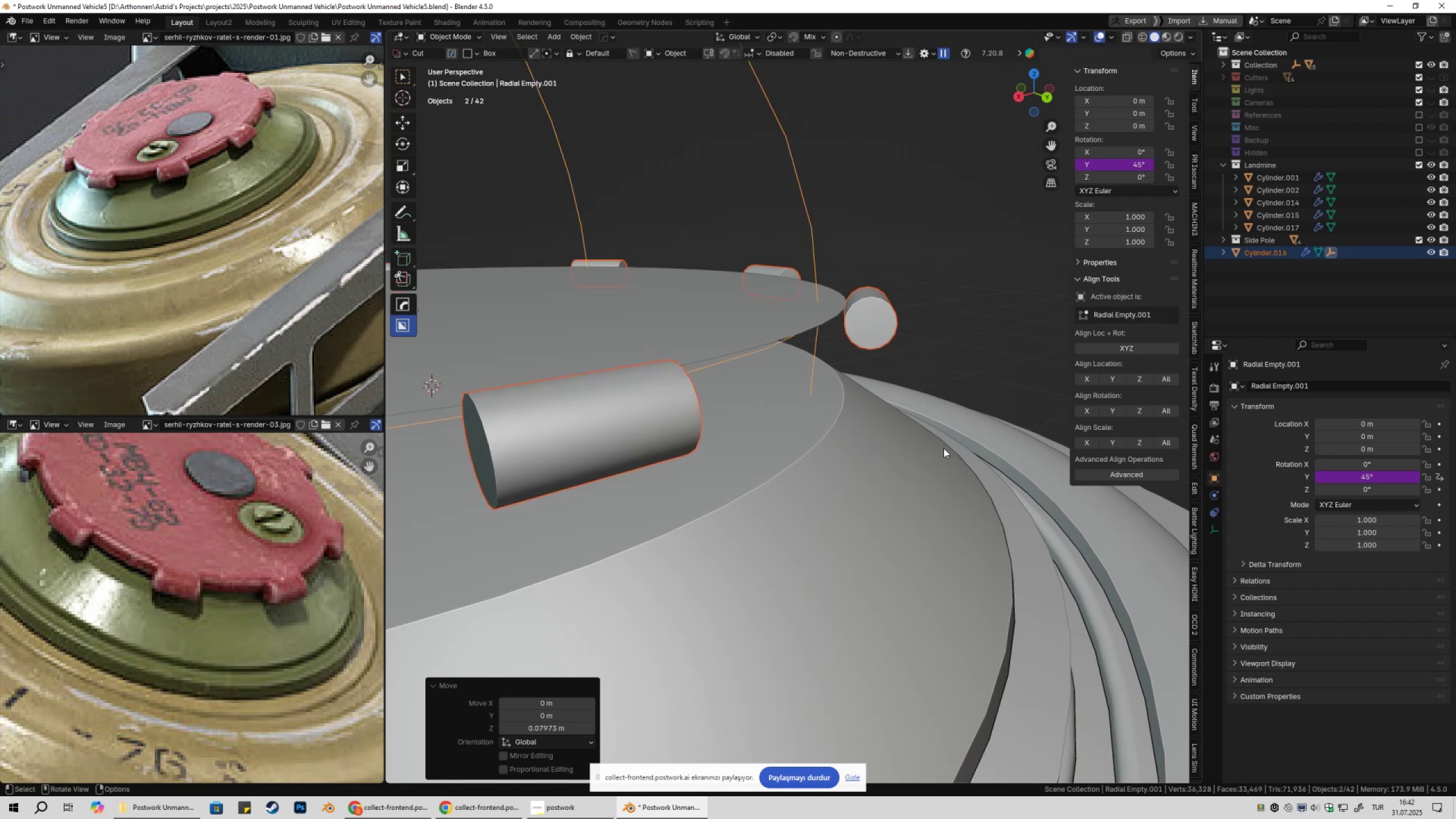 
left_click([938, 452])
 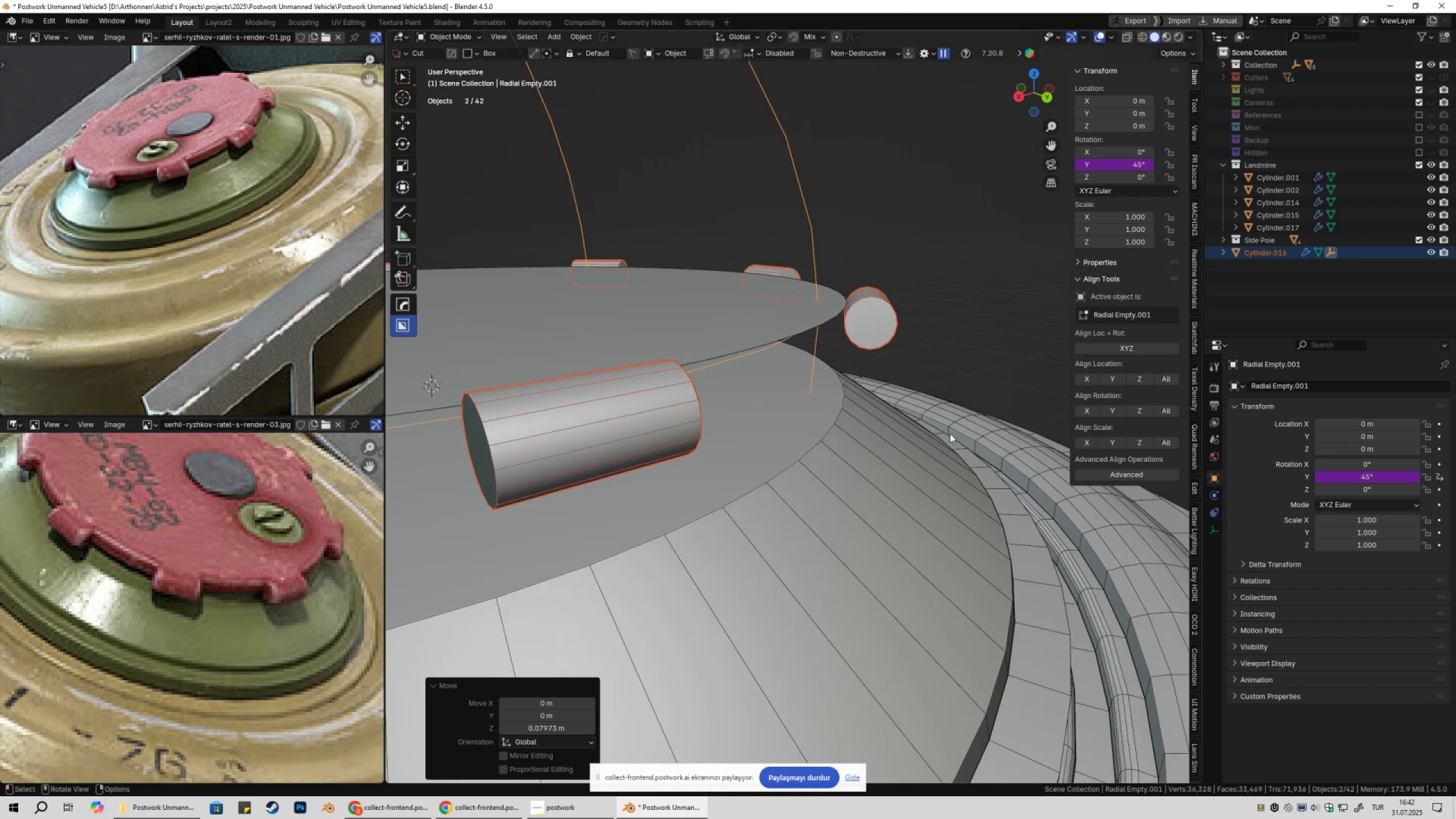 
type(gzb)
 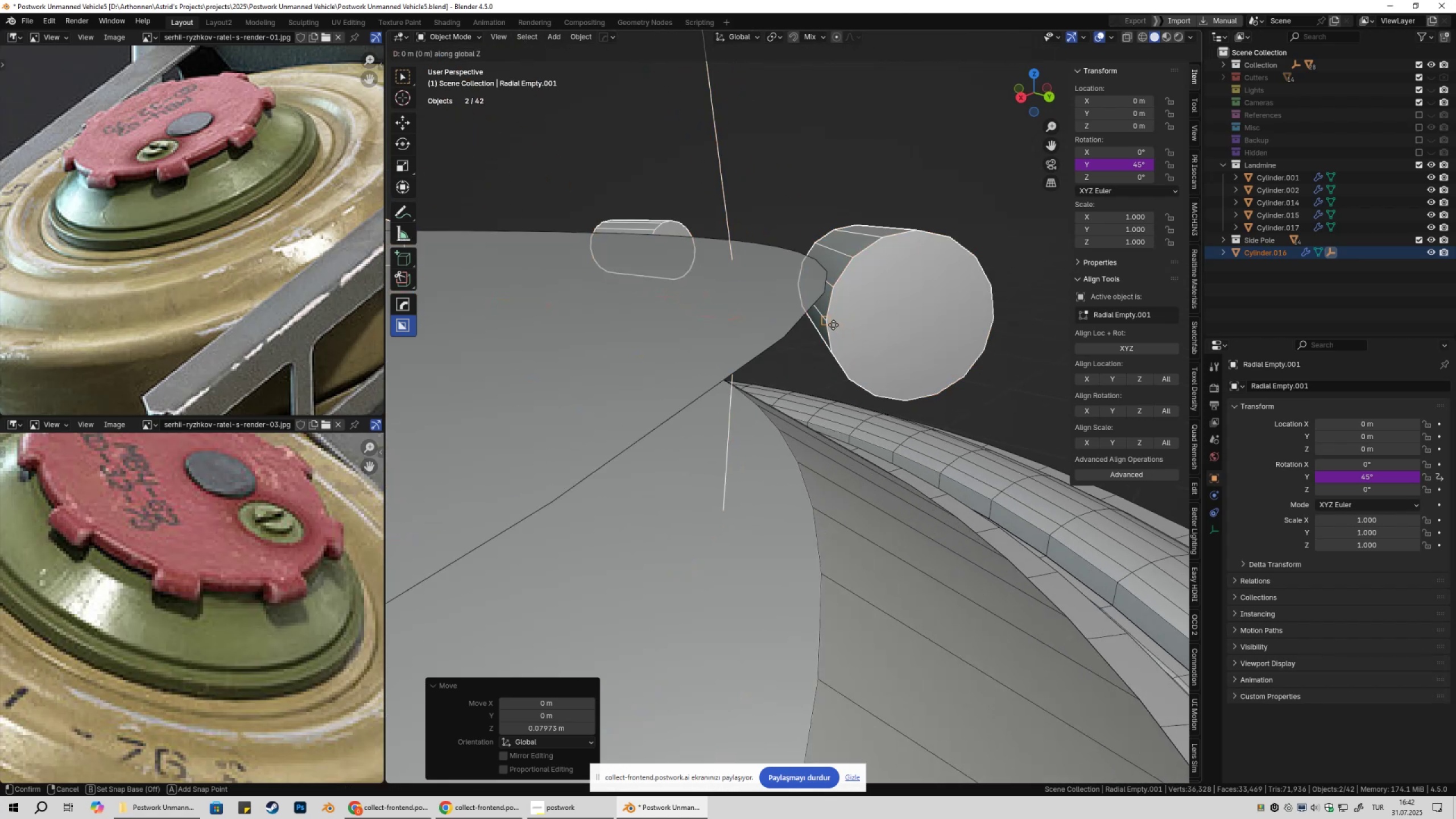 
scroll: coordinate [868, 351], scroll_direction: up, amount: 3.0
 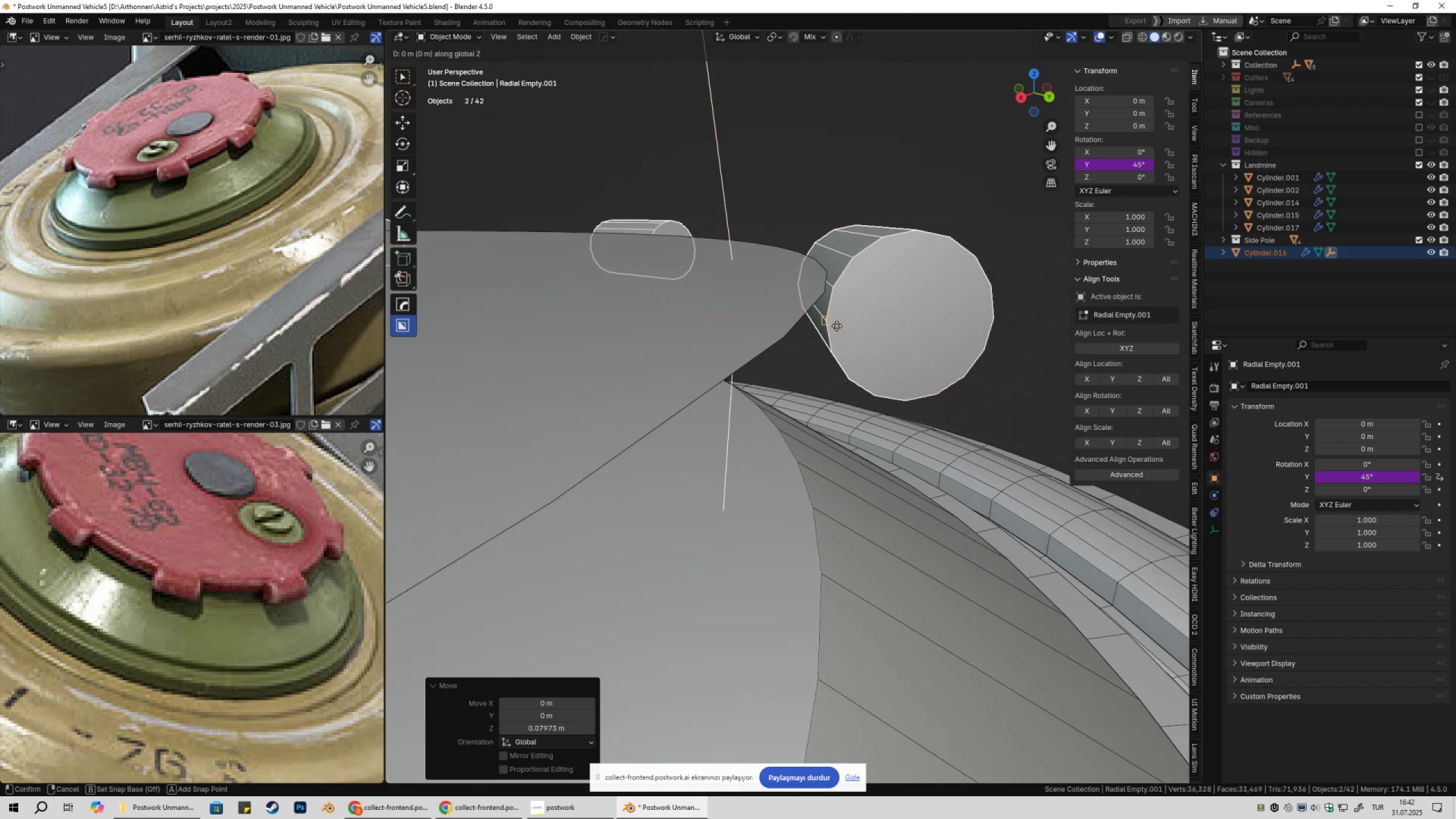 
left_click([833, 325])
 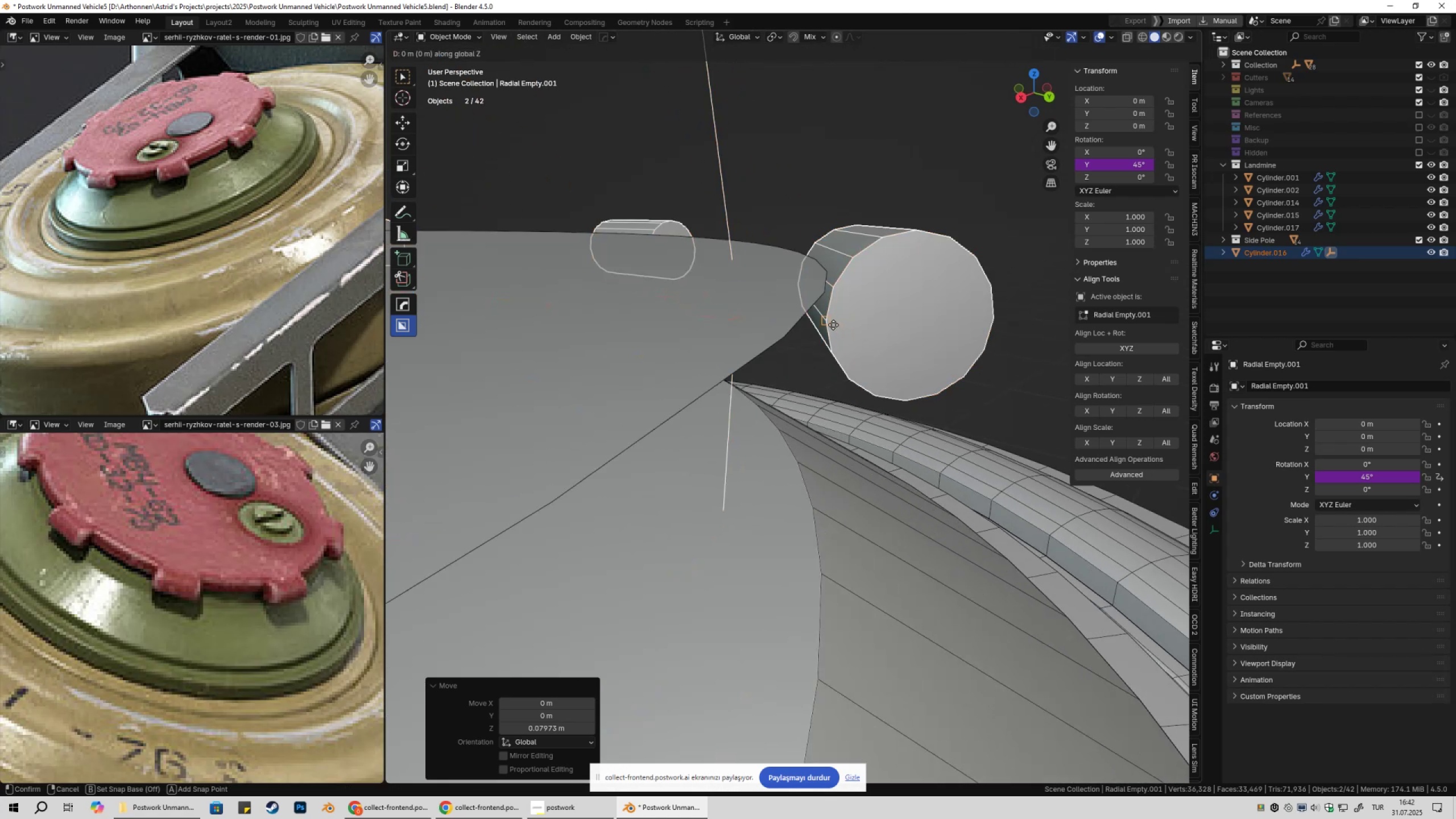 
key(Control+ControlLeft)
 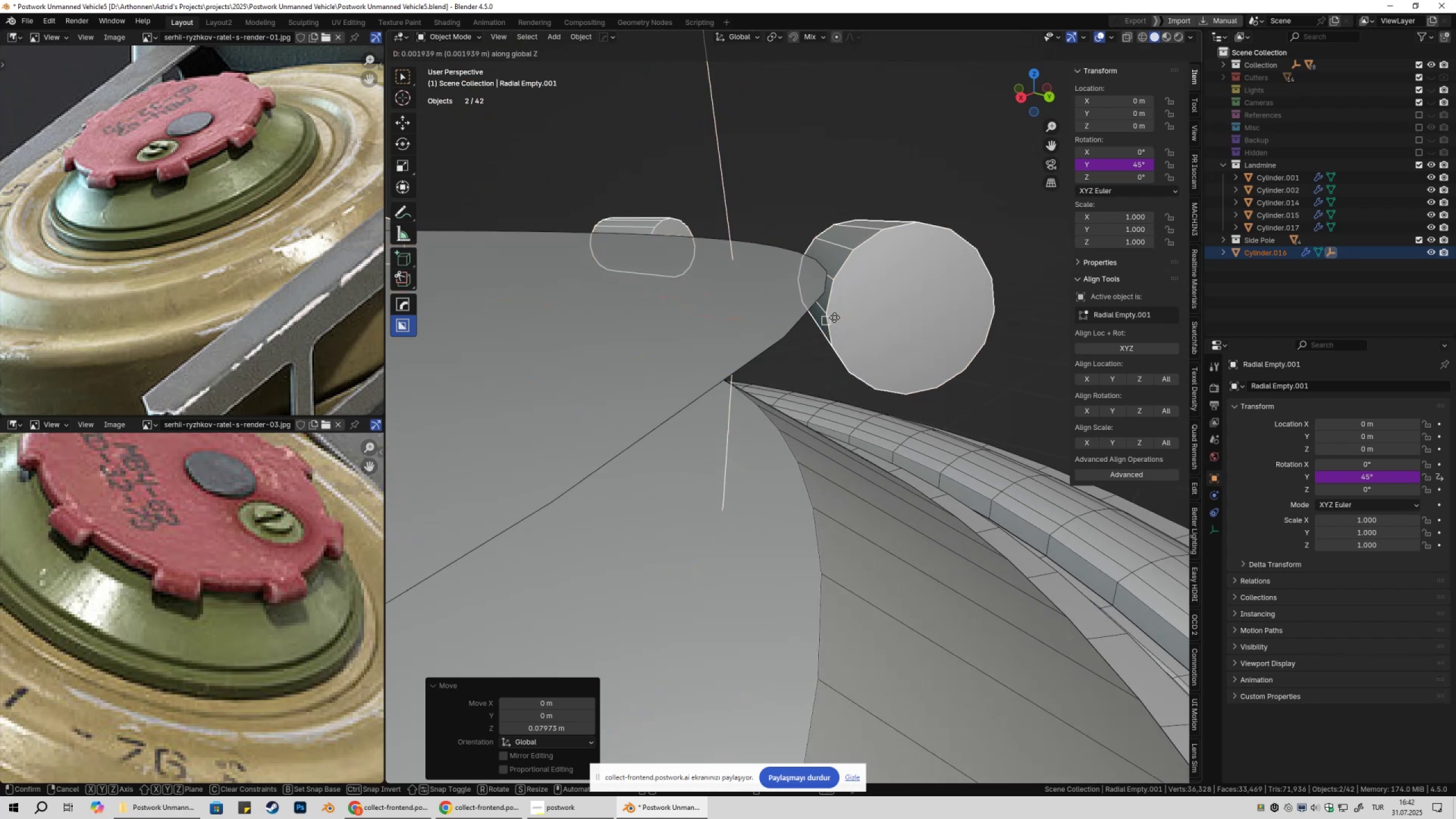 
type(z)
key(Escape)
type(gzb)
 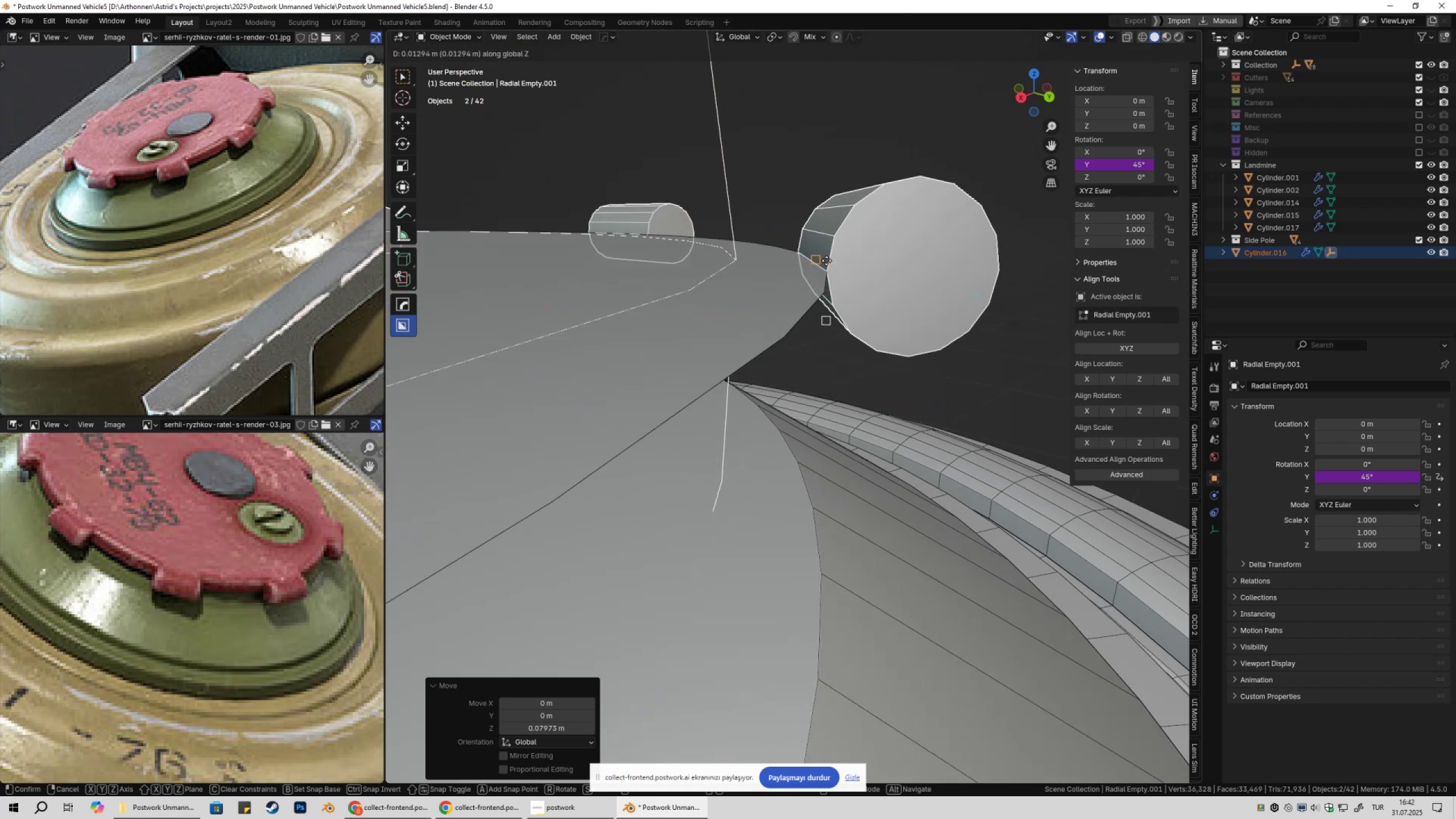 
left_click([828, 264])
 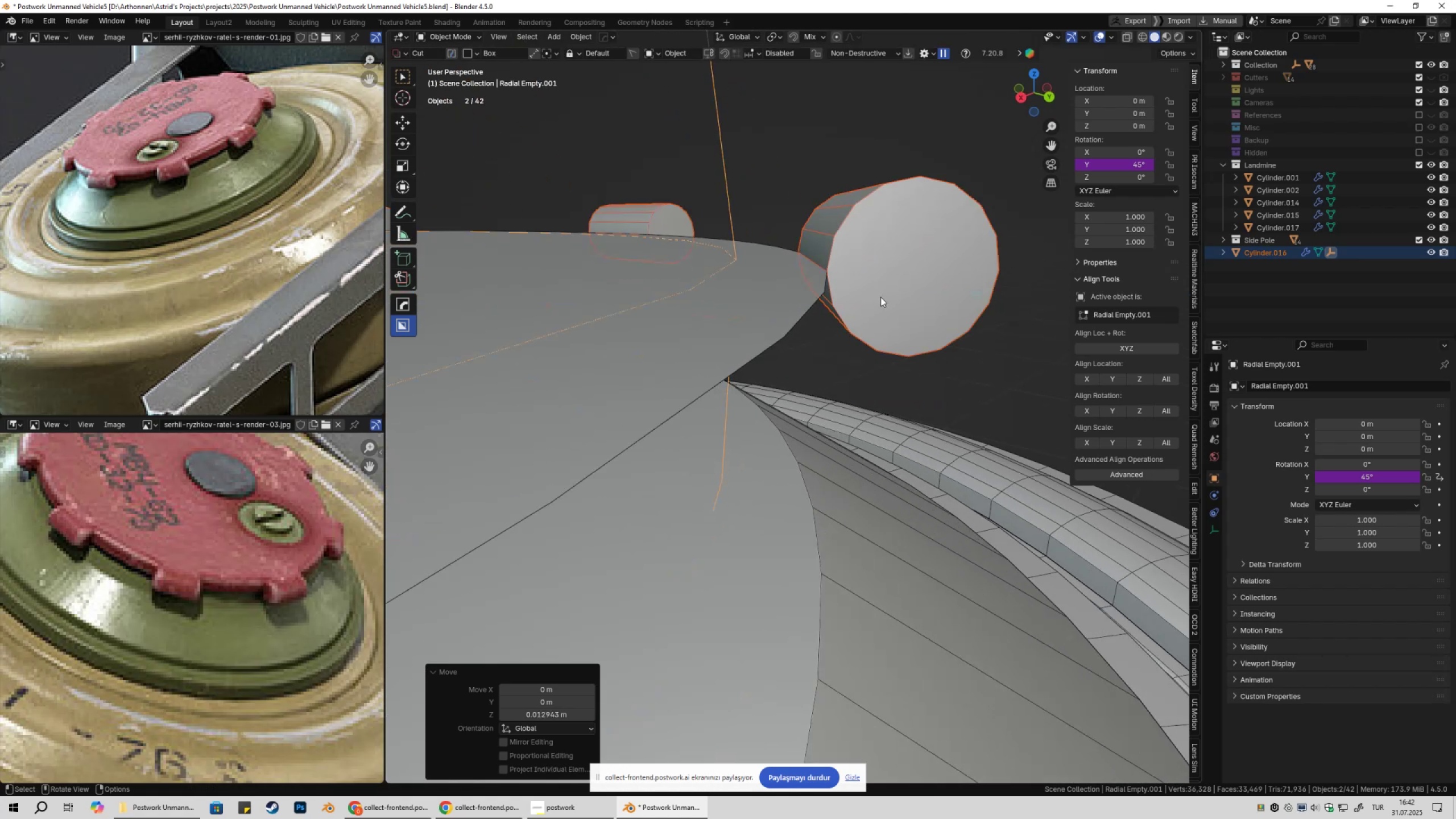 
key(Tab)
 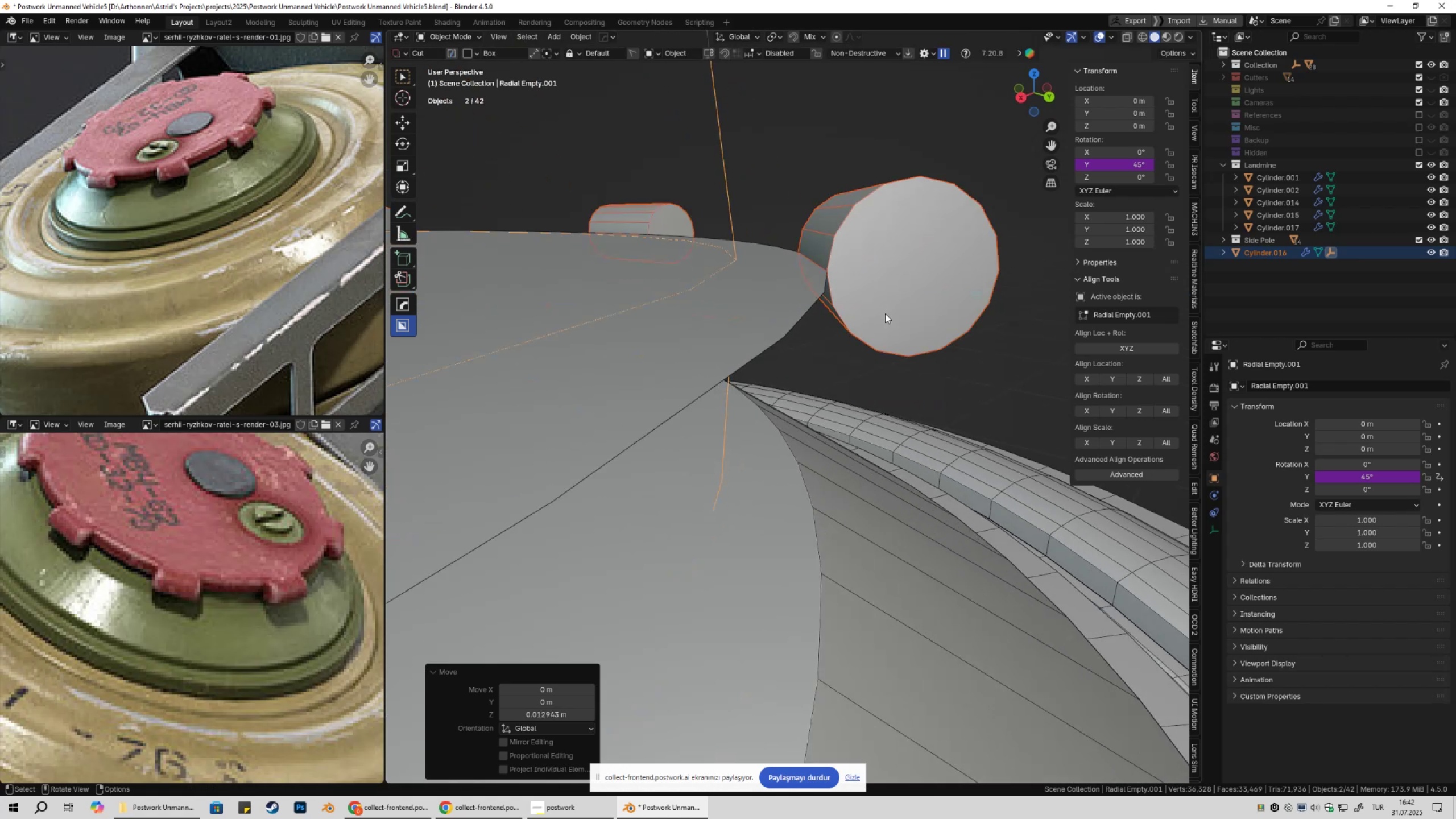 
scroll: coordinate [874, 363], scroll_direction: down, amount: 7.0
 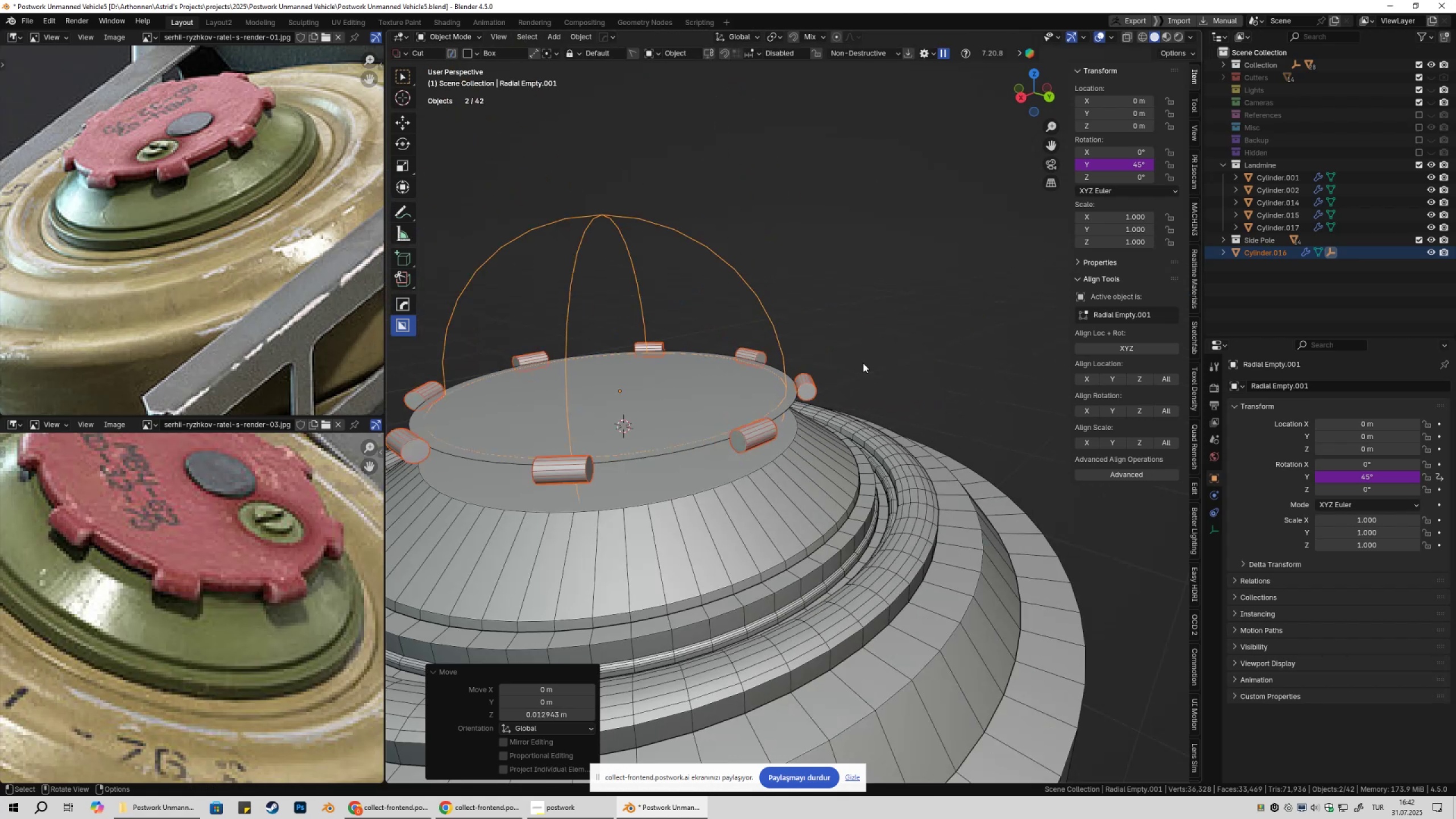 
left_click([862, 359])
 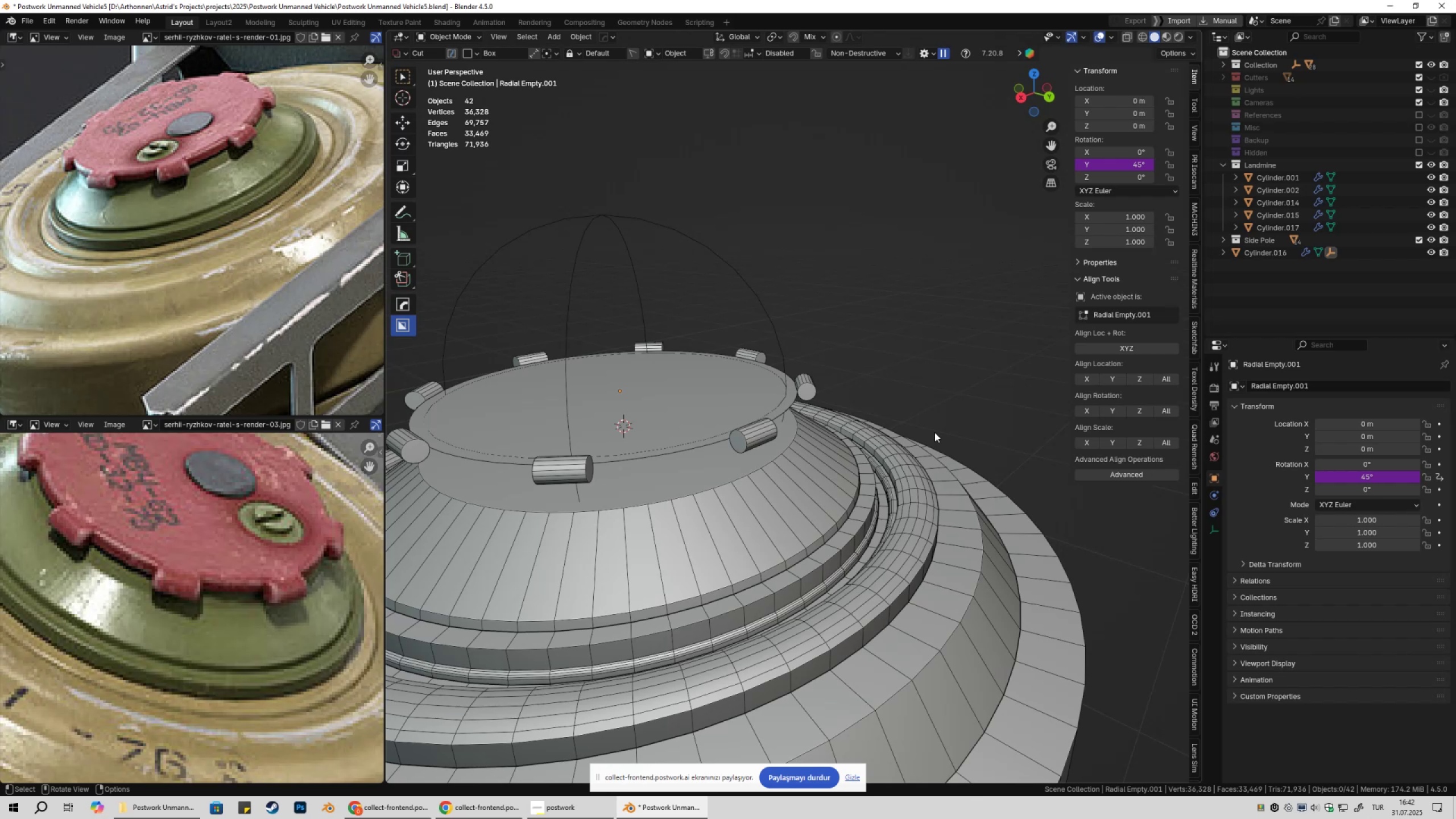 
 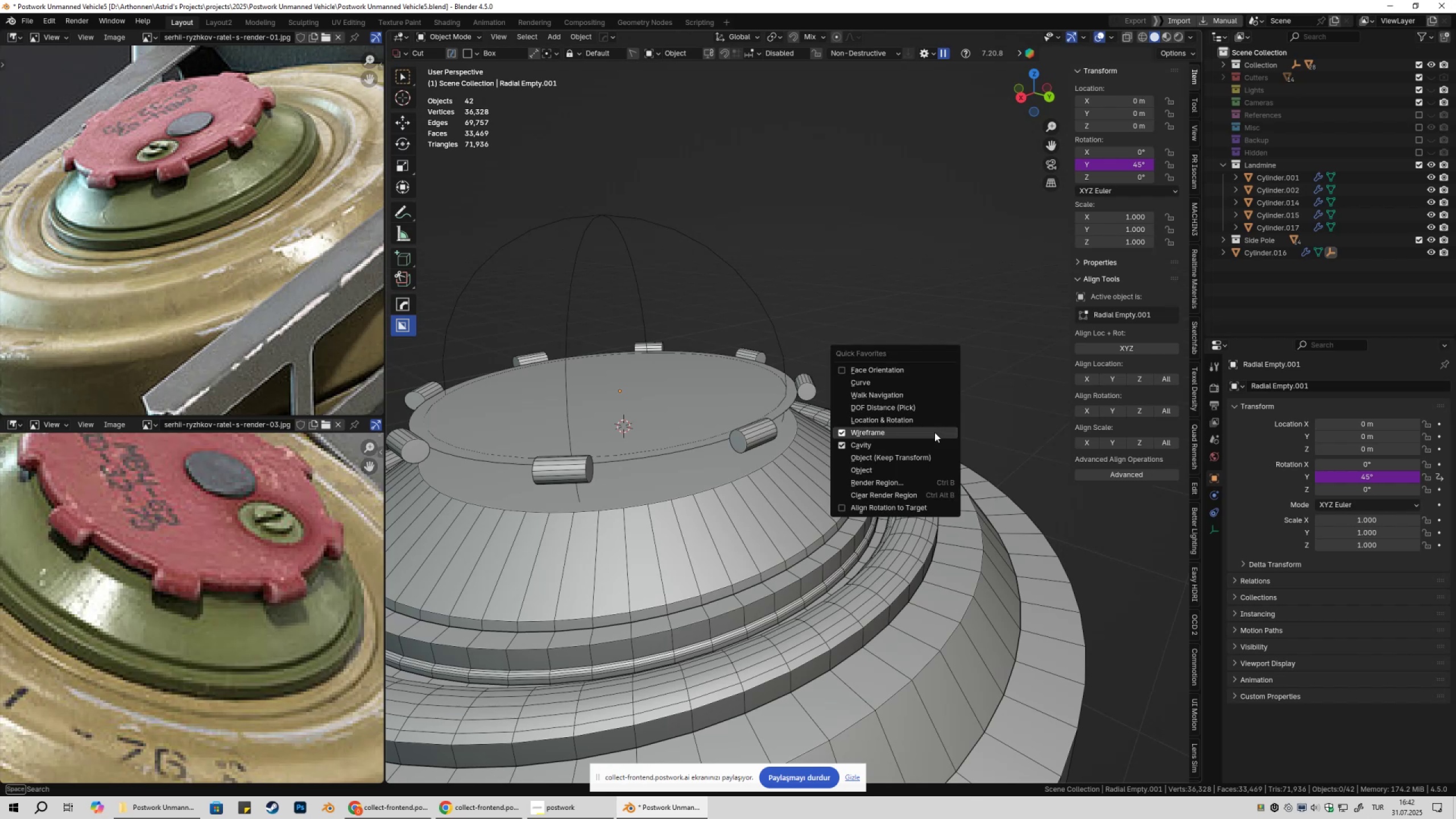 
left_click([934, 432])
 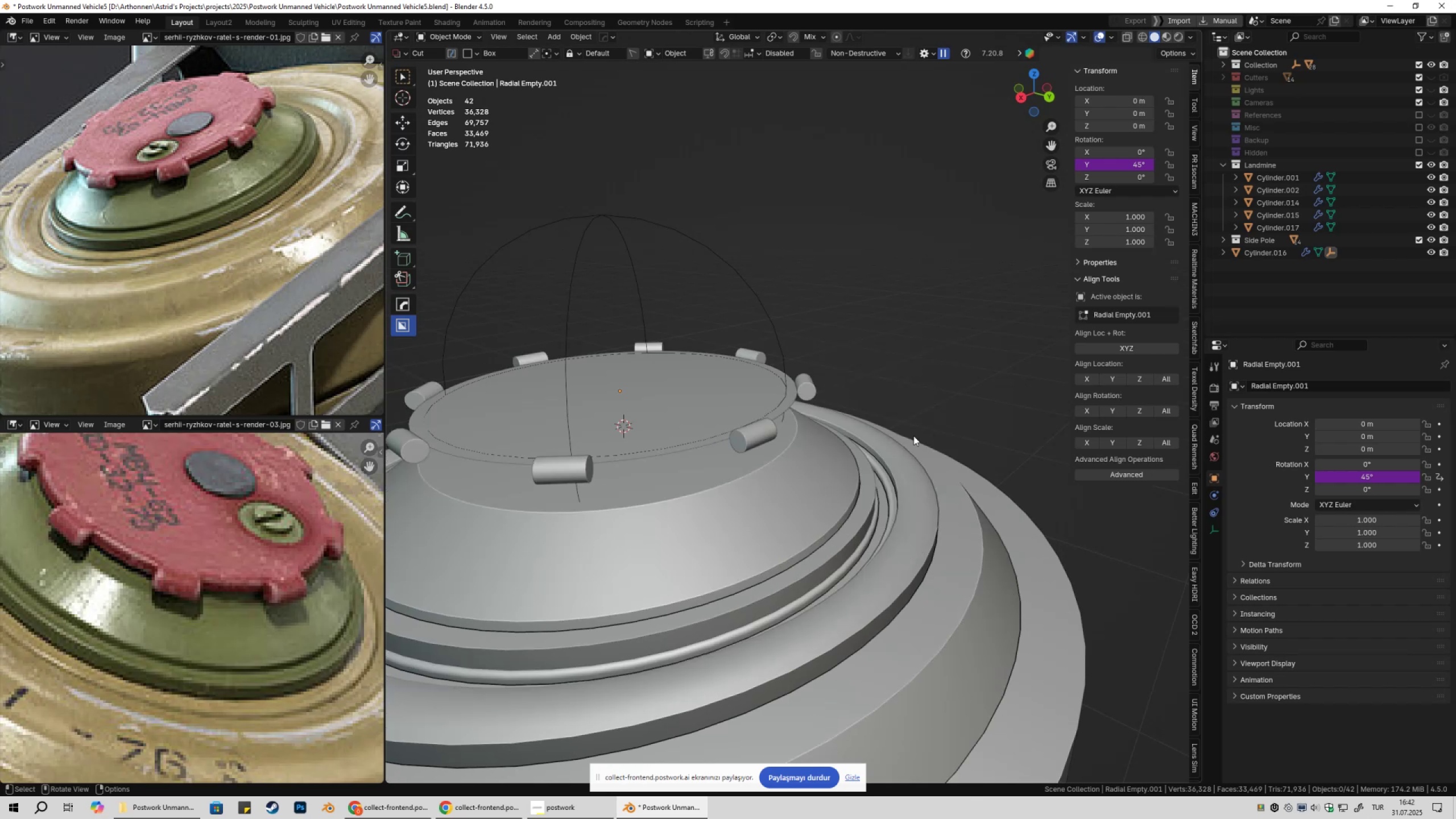 
key(Shift+ShiftLeft)
 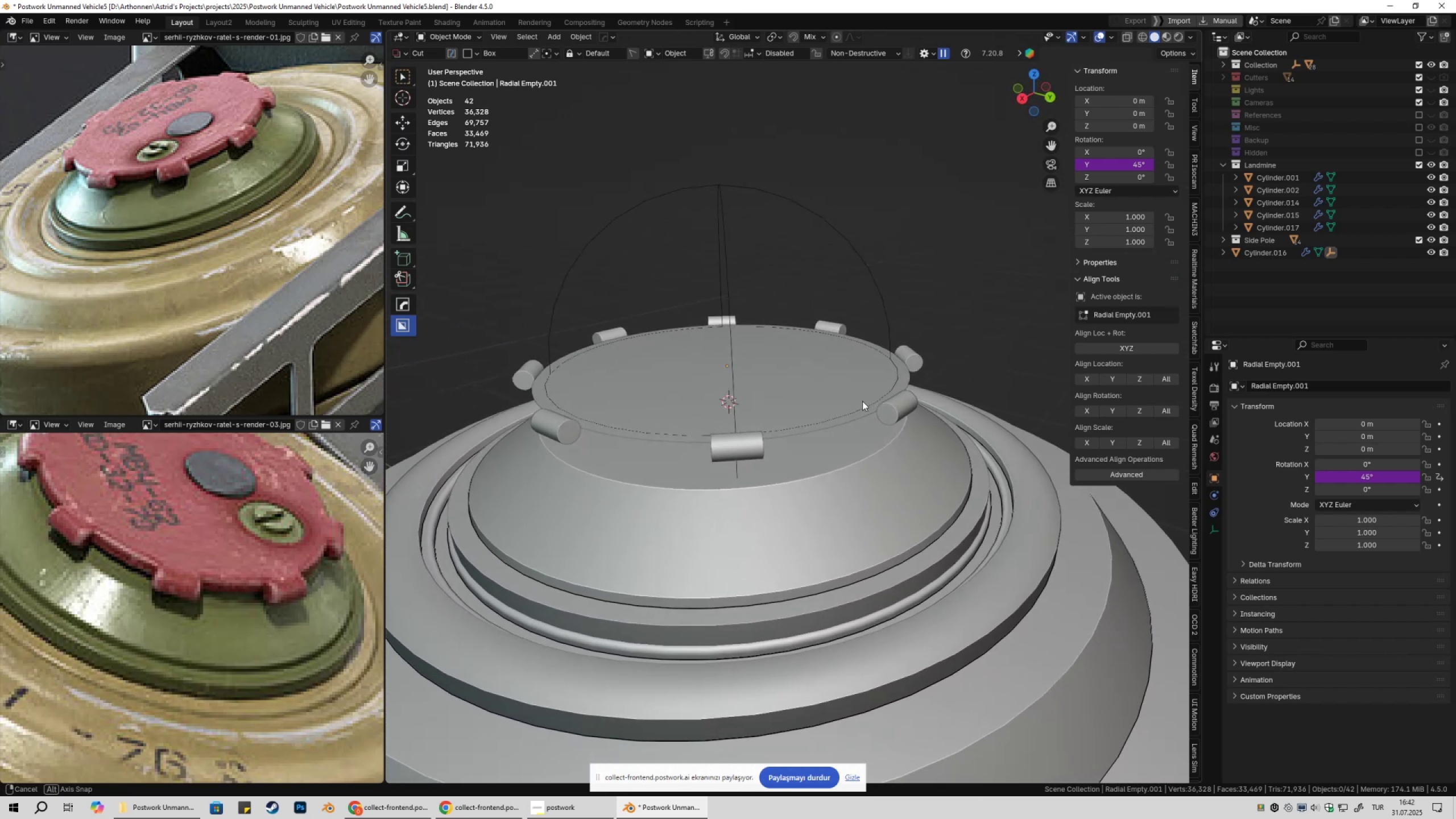 
wait(8.34)
 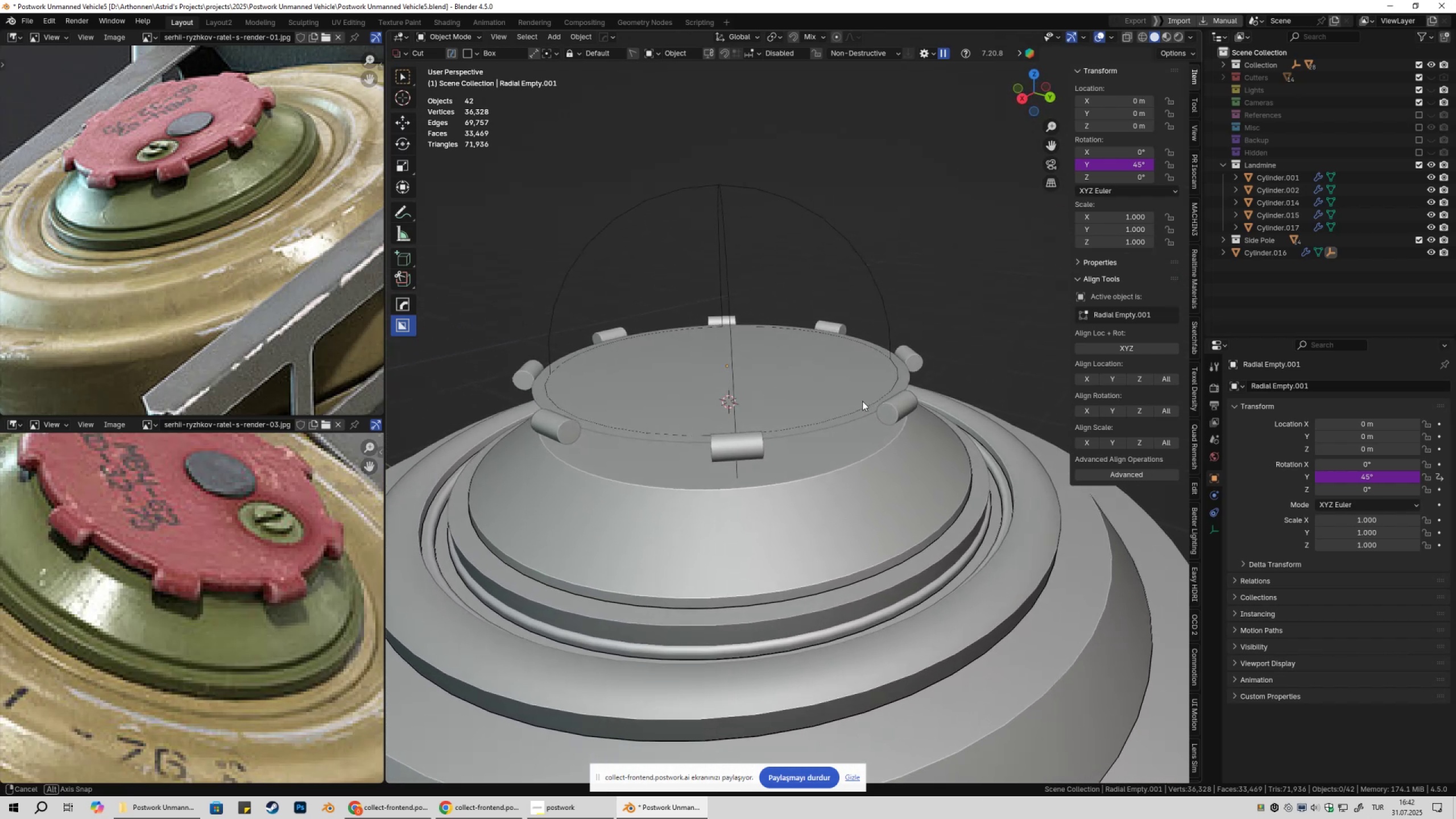 
hold_key(key=ShiftLeft, duration=0.72)
 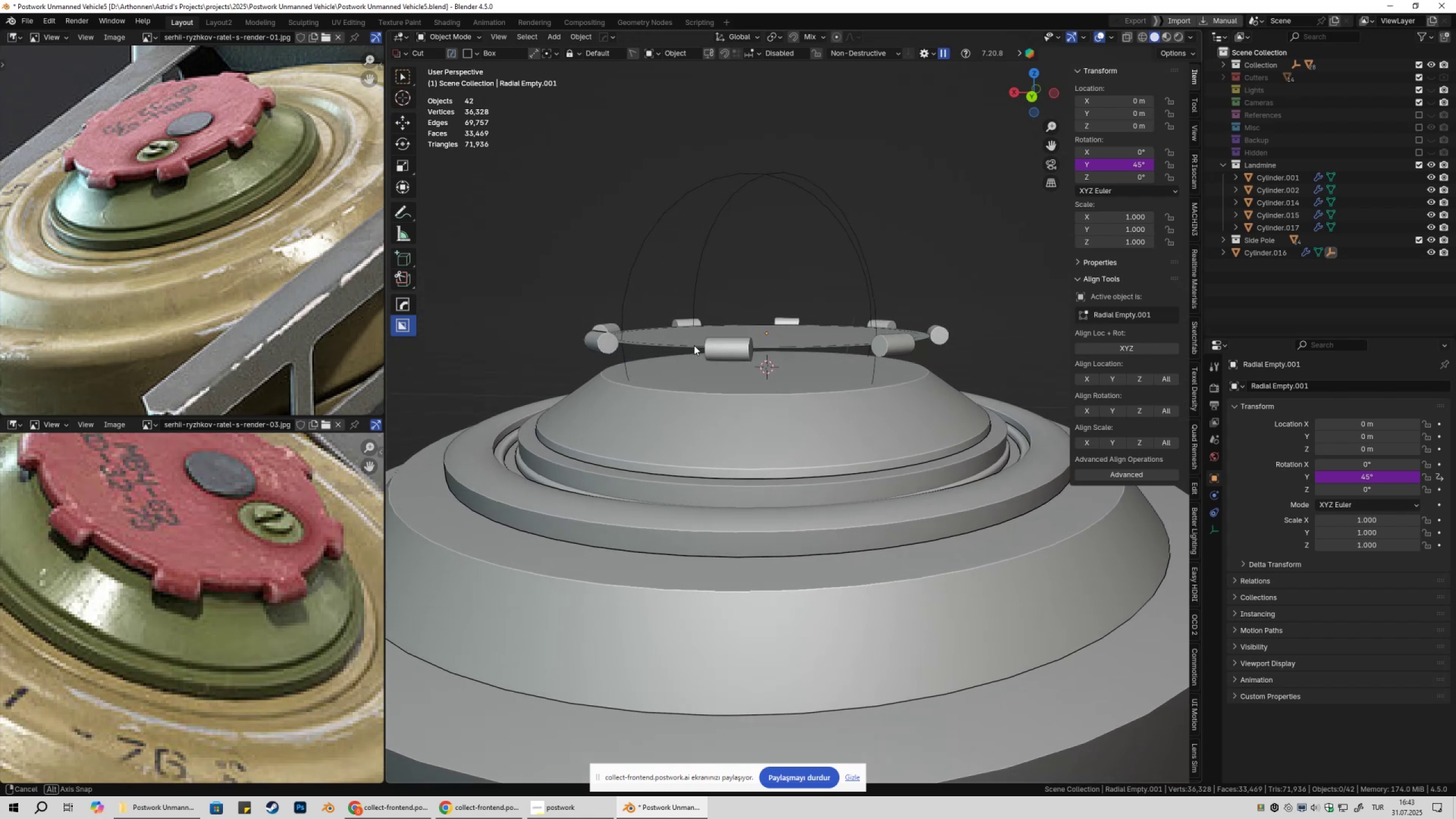 
hold_key(key=ShiftLeft, duration=0.47)
 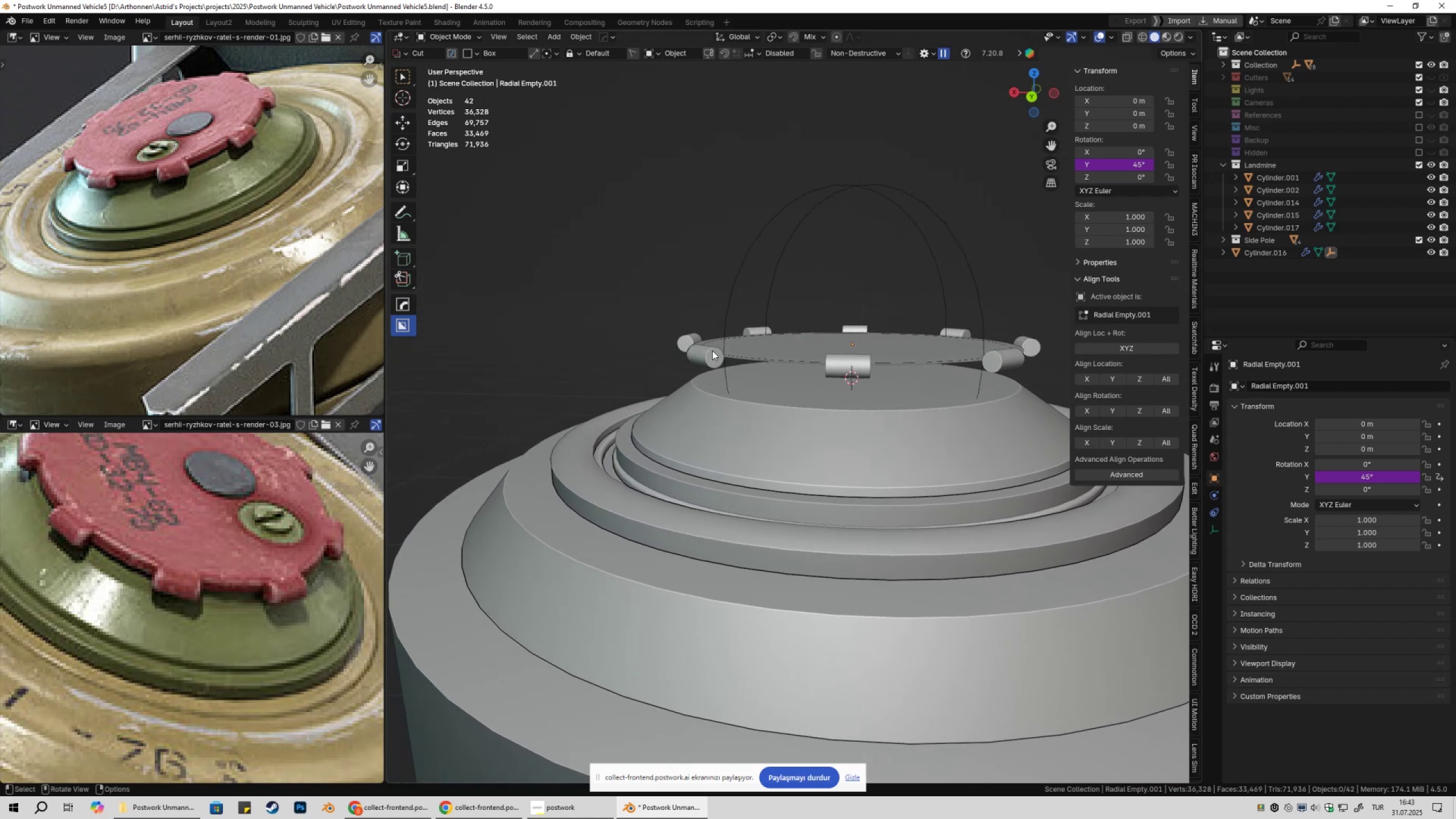 
scroll: coordinate [733, 348], scroll_direction: up, amount: 3.0
 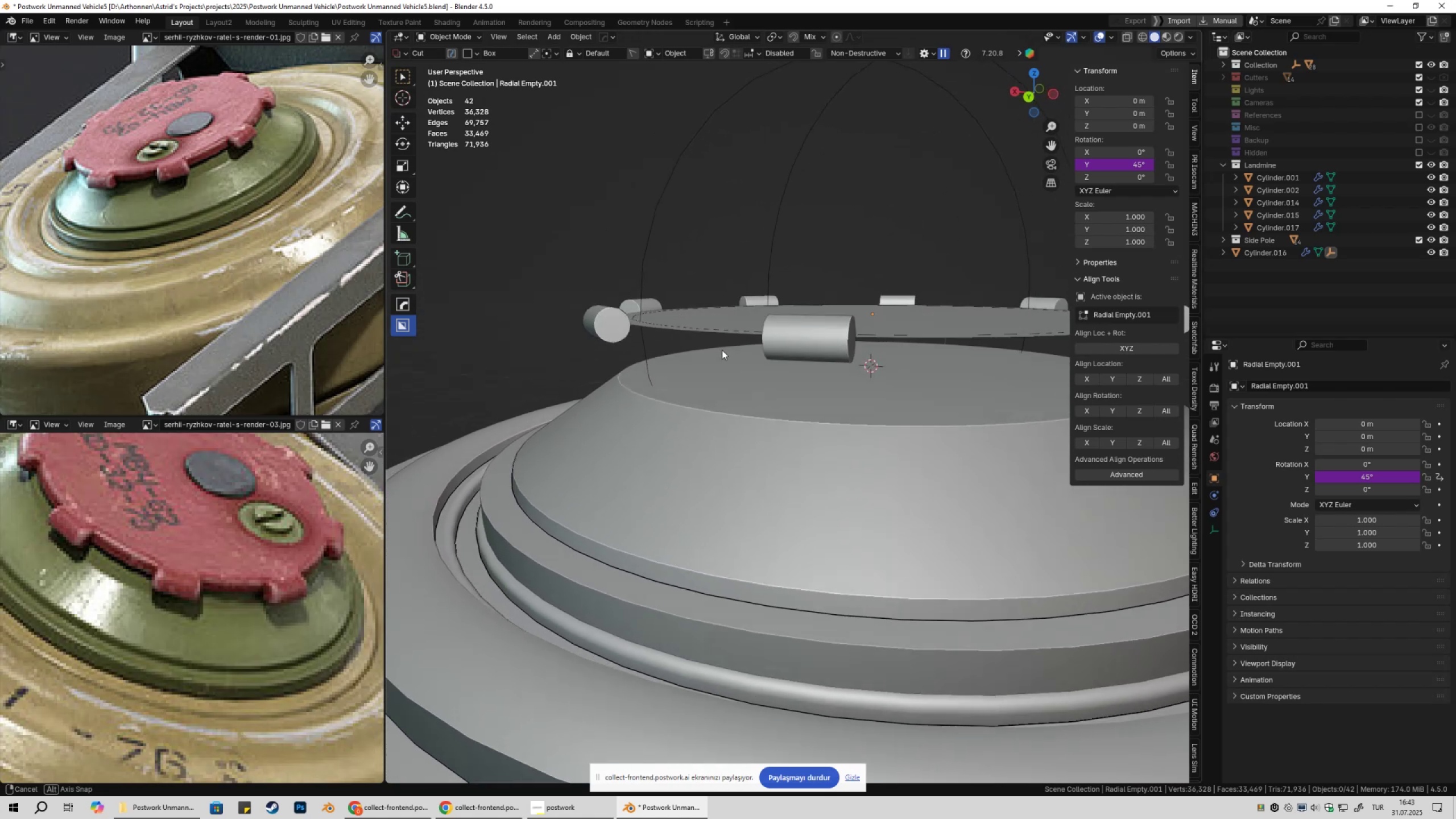 
wait(5.23)
 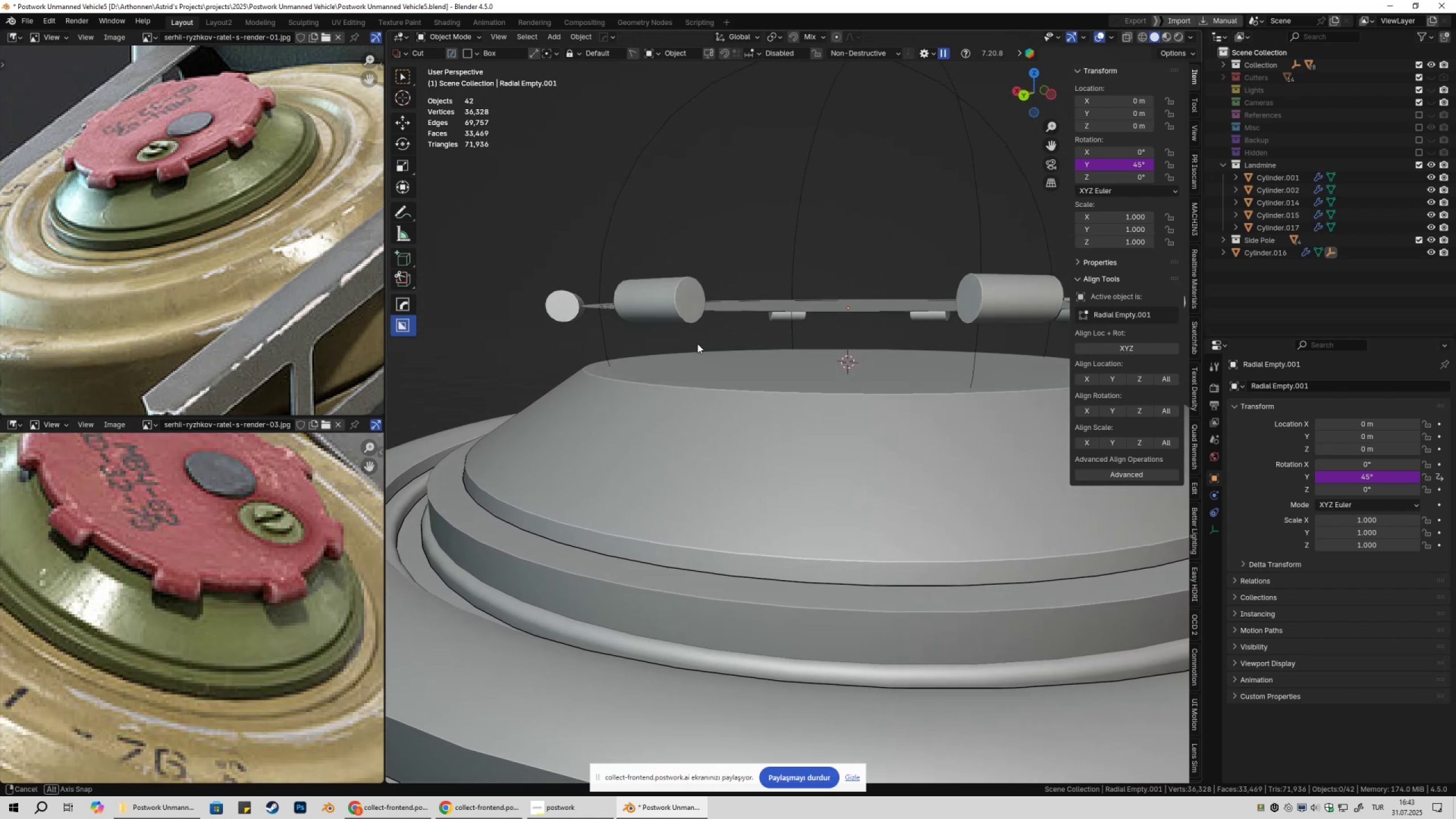 
double_click([709, 370])
 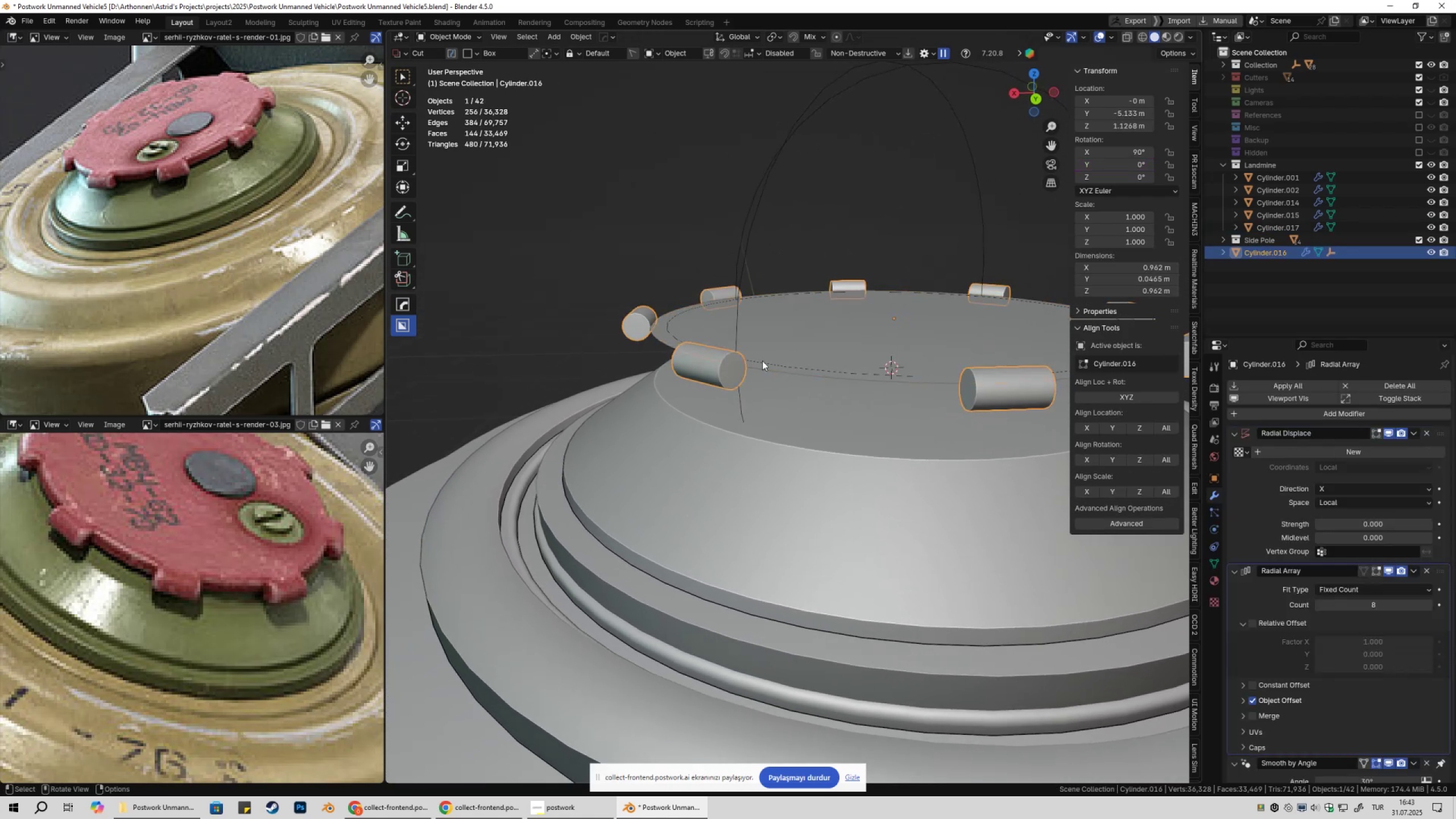 
key(Shift+ShiftLeft)
 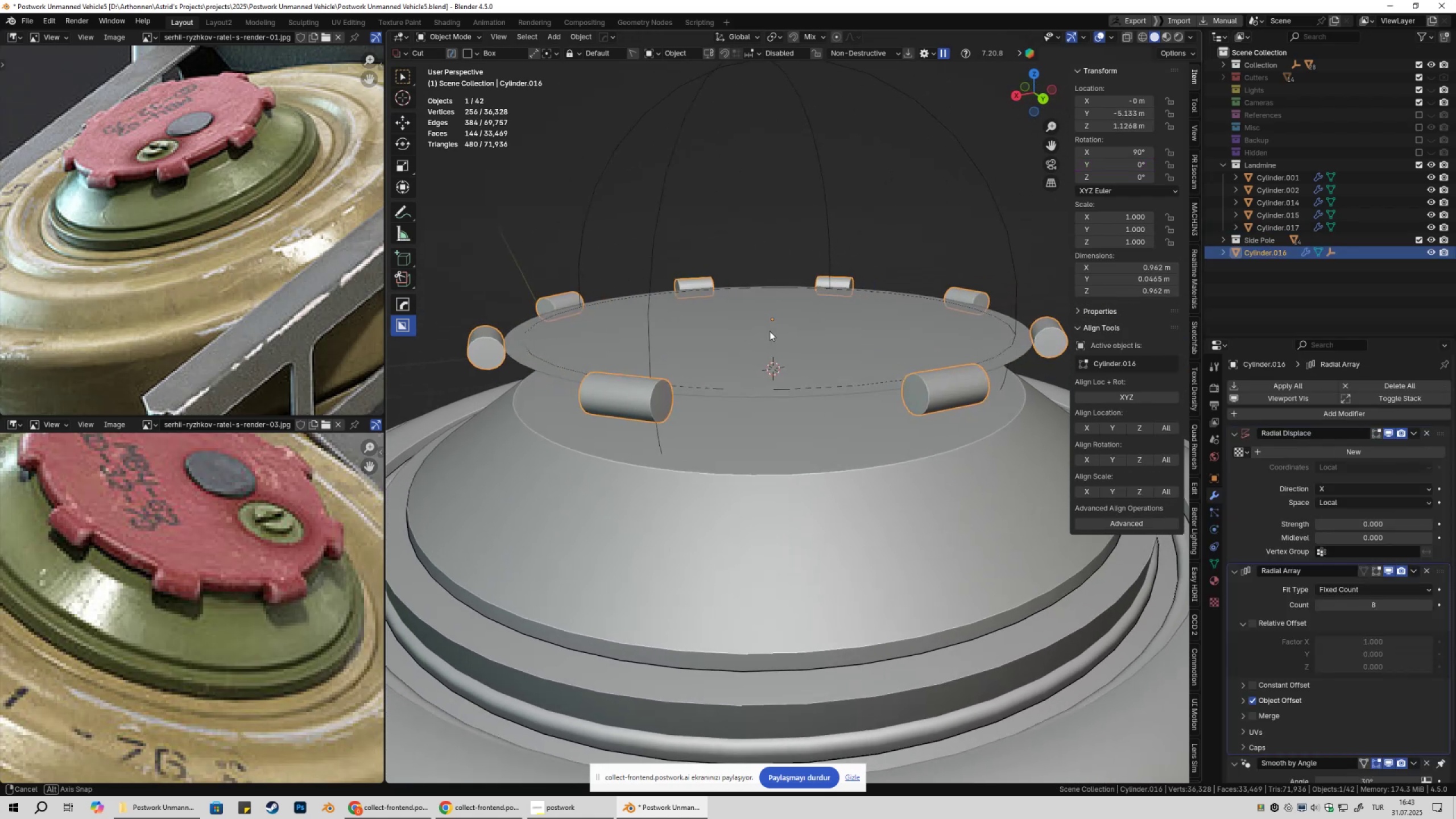 
hold_key(key=ShiftLeft, duration=0.36)
left_click([849, 340])
 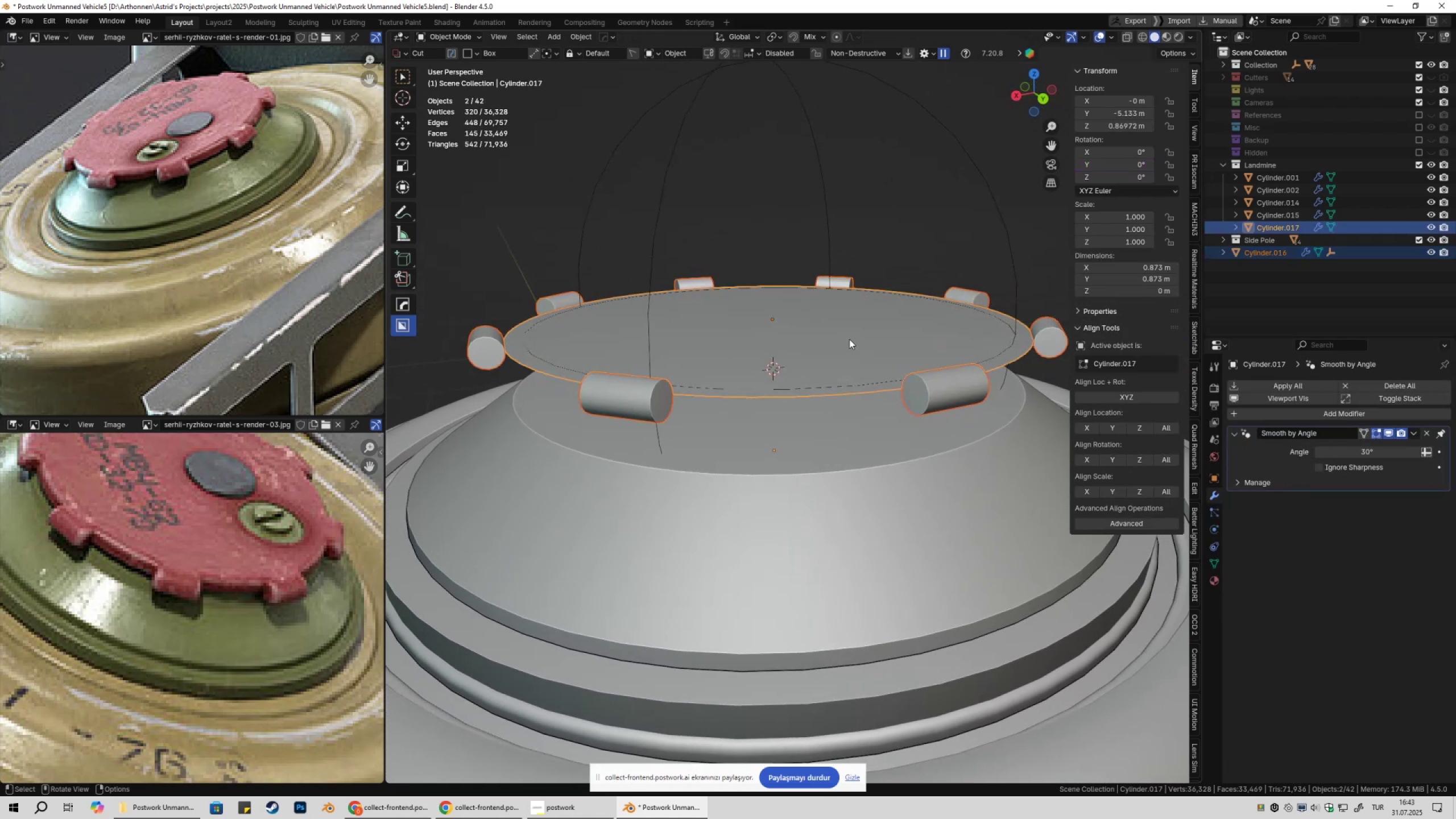 
key(Control+NumpadAdd)
 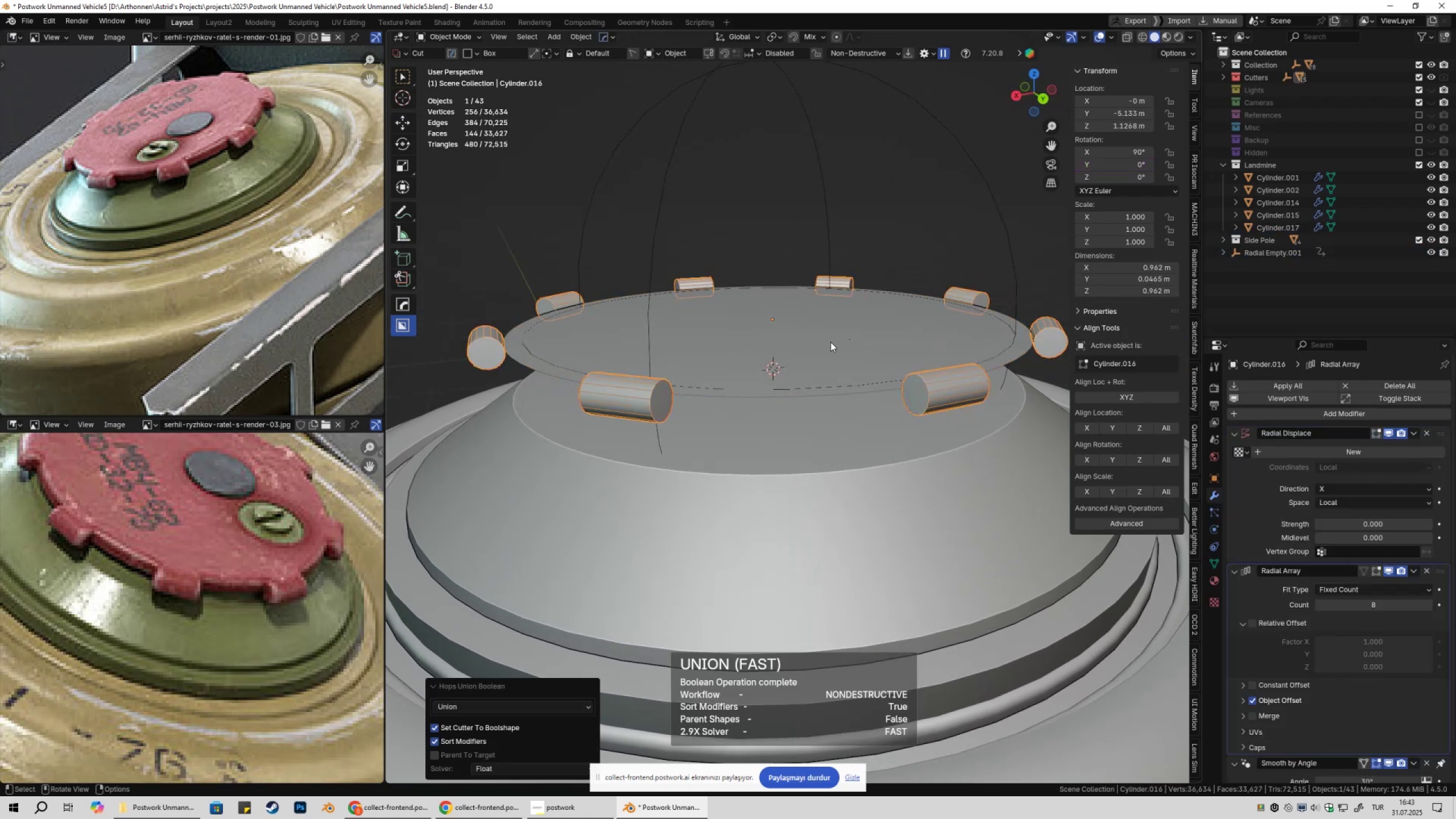 
left_click([825, 345])
 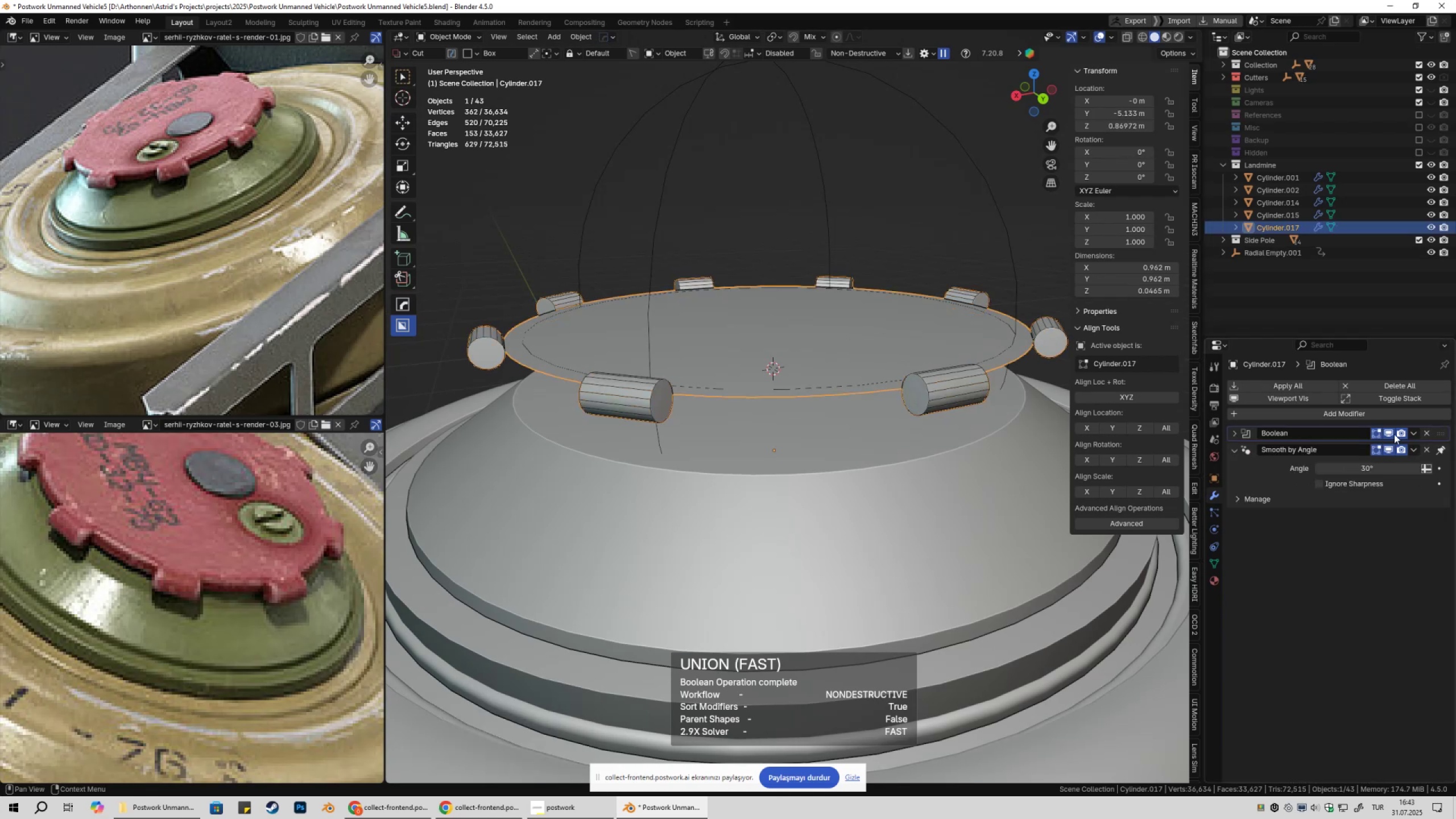 
left_click([1413, 433])
 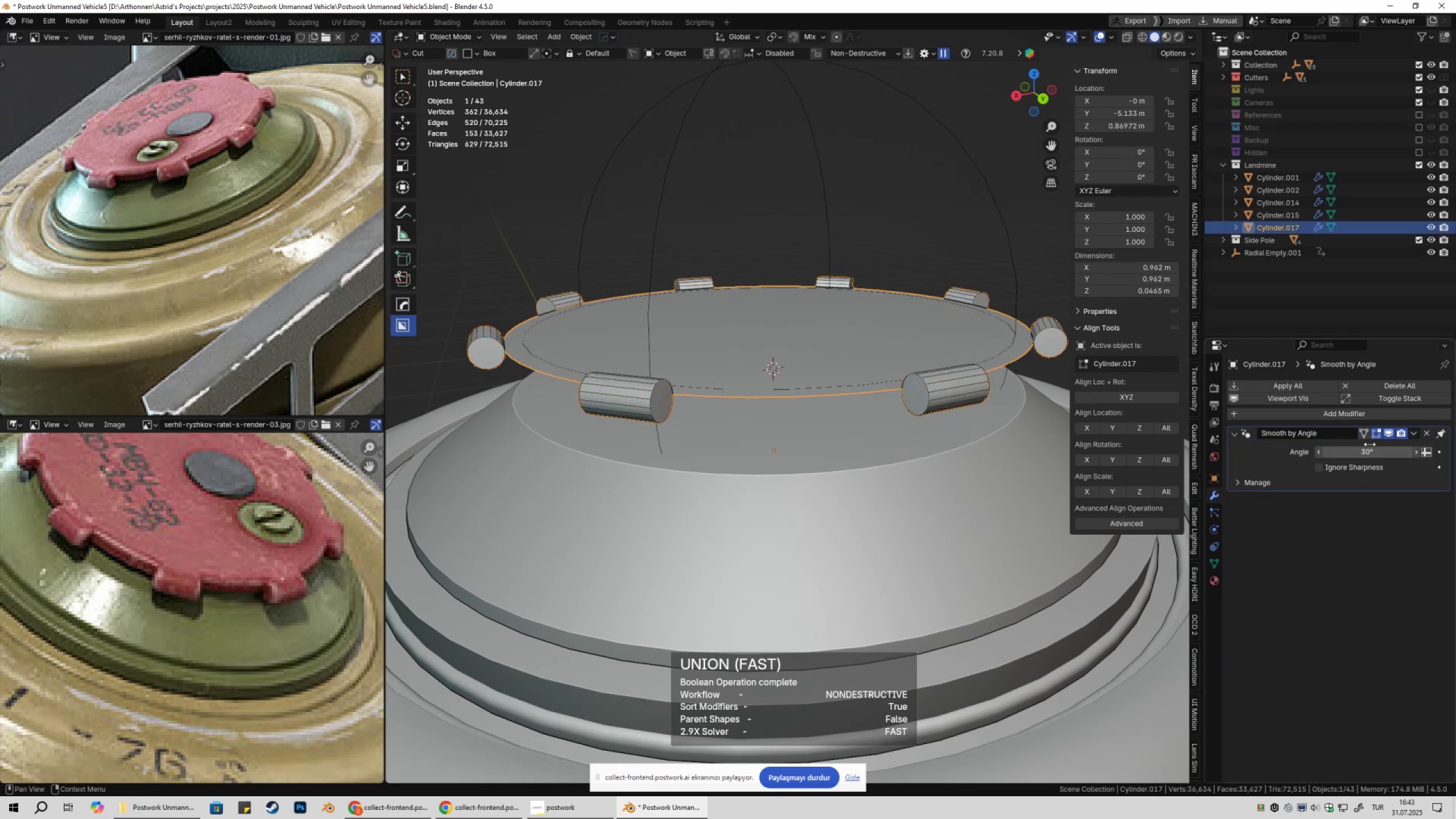 
type(gx)
 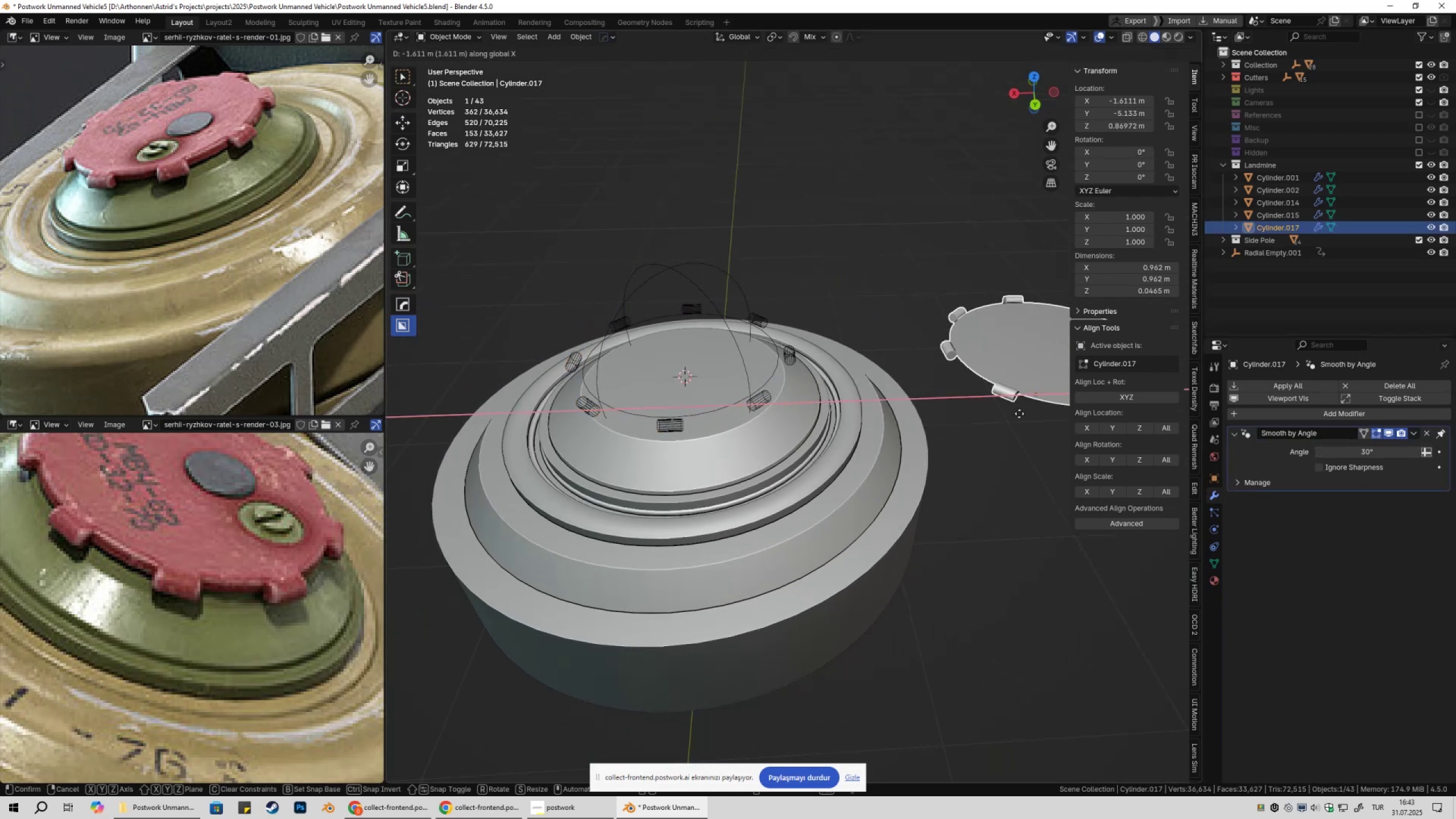 
scroll: coordinate [702, 374], scroll_direction: down, amount: 5.0
 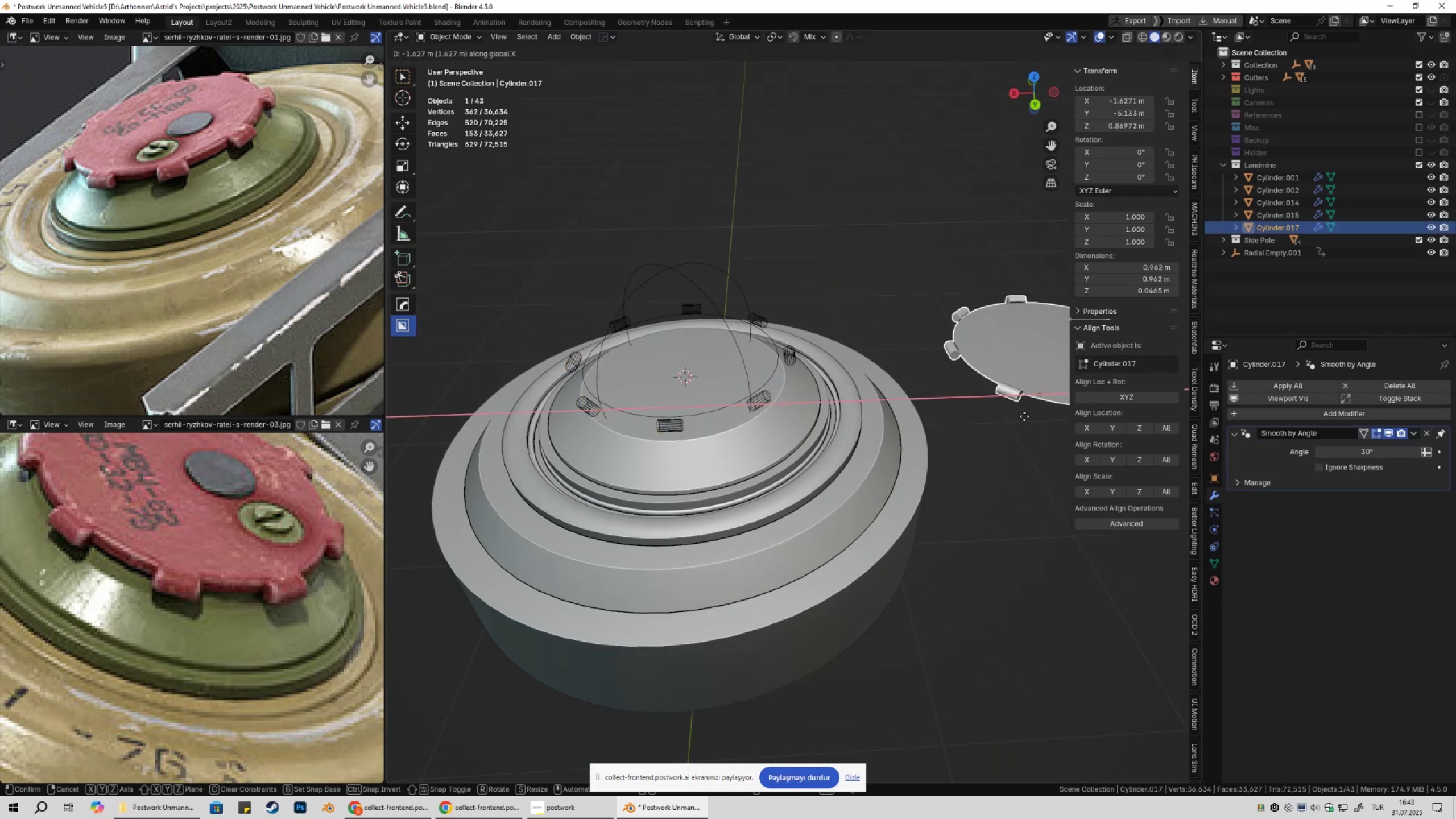 
left_click([1019, 413])
 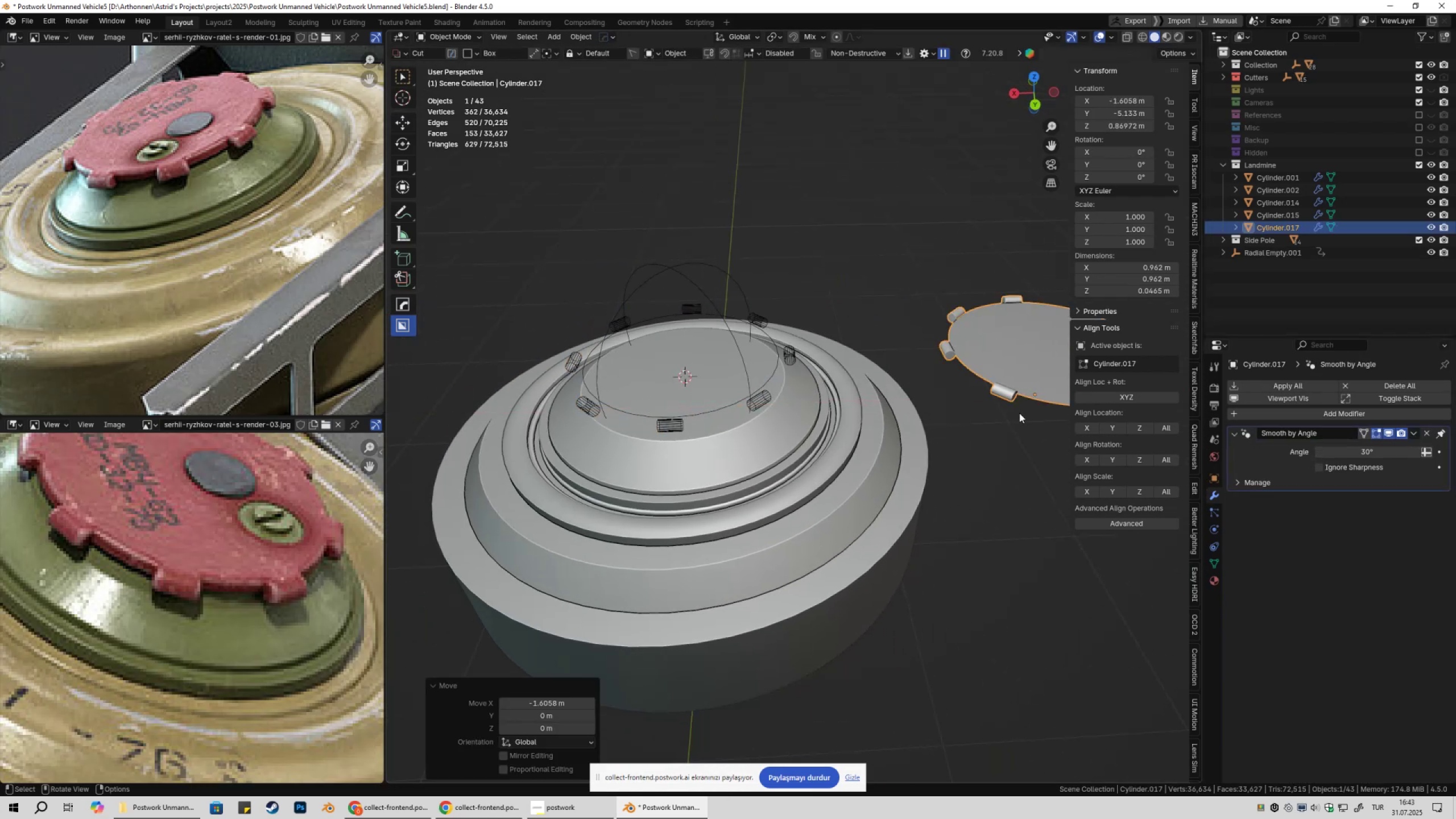 
type(gx)
 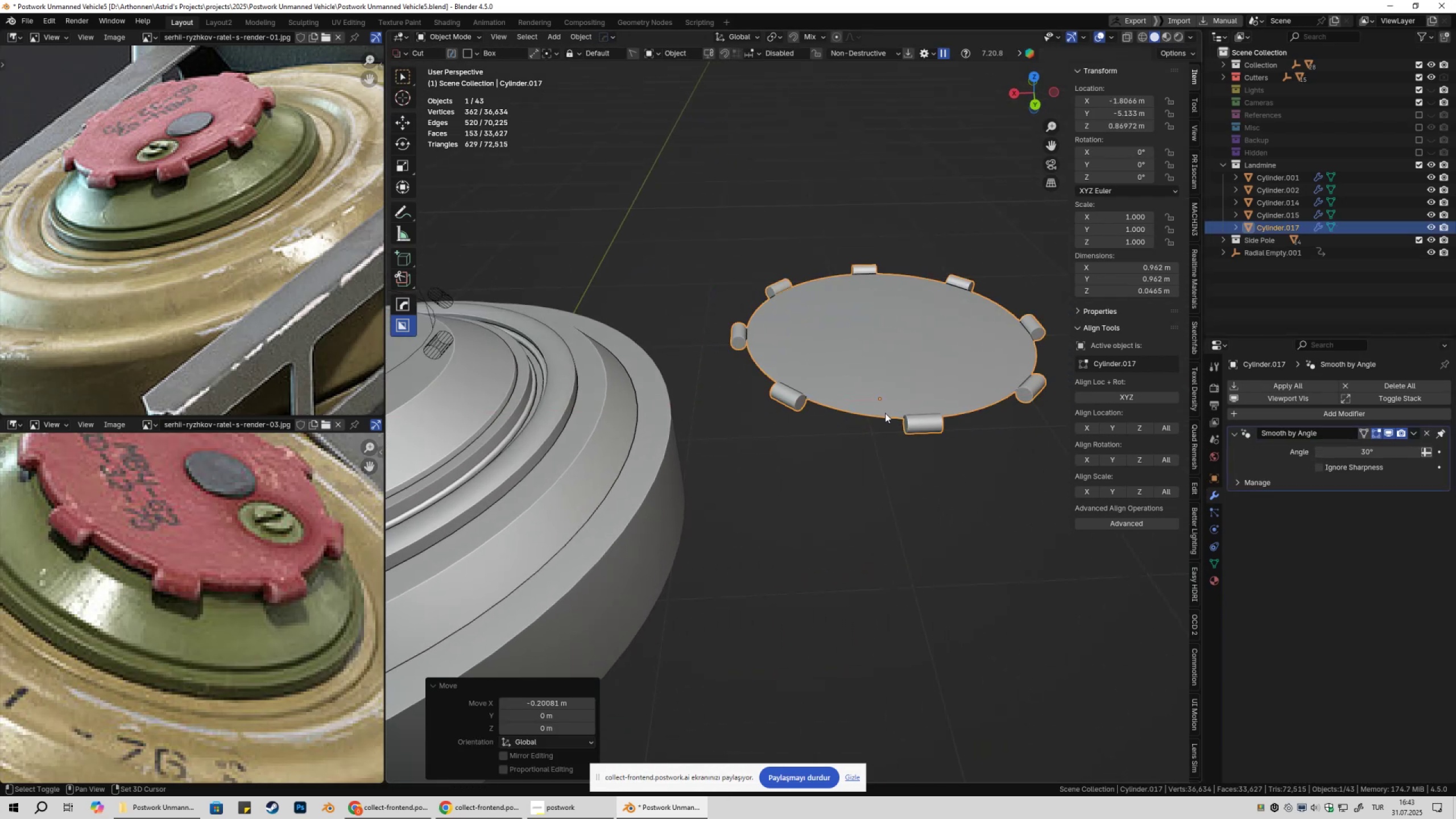 
scroll: coordinate [770, 420], scroll_direction: up, amount: 2.0
 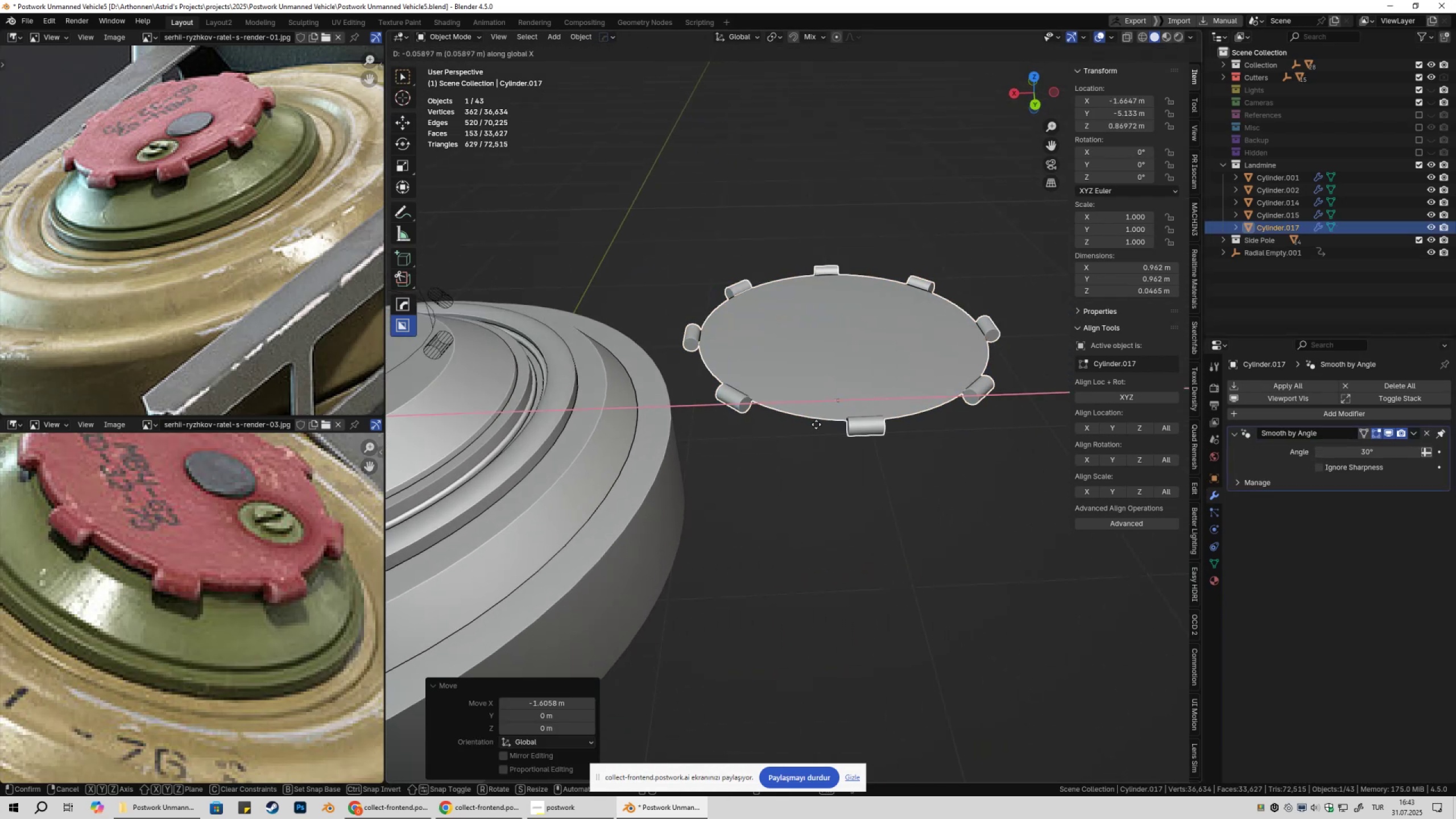 
left_click([831, 425])
 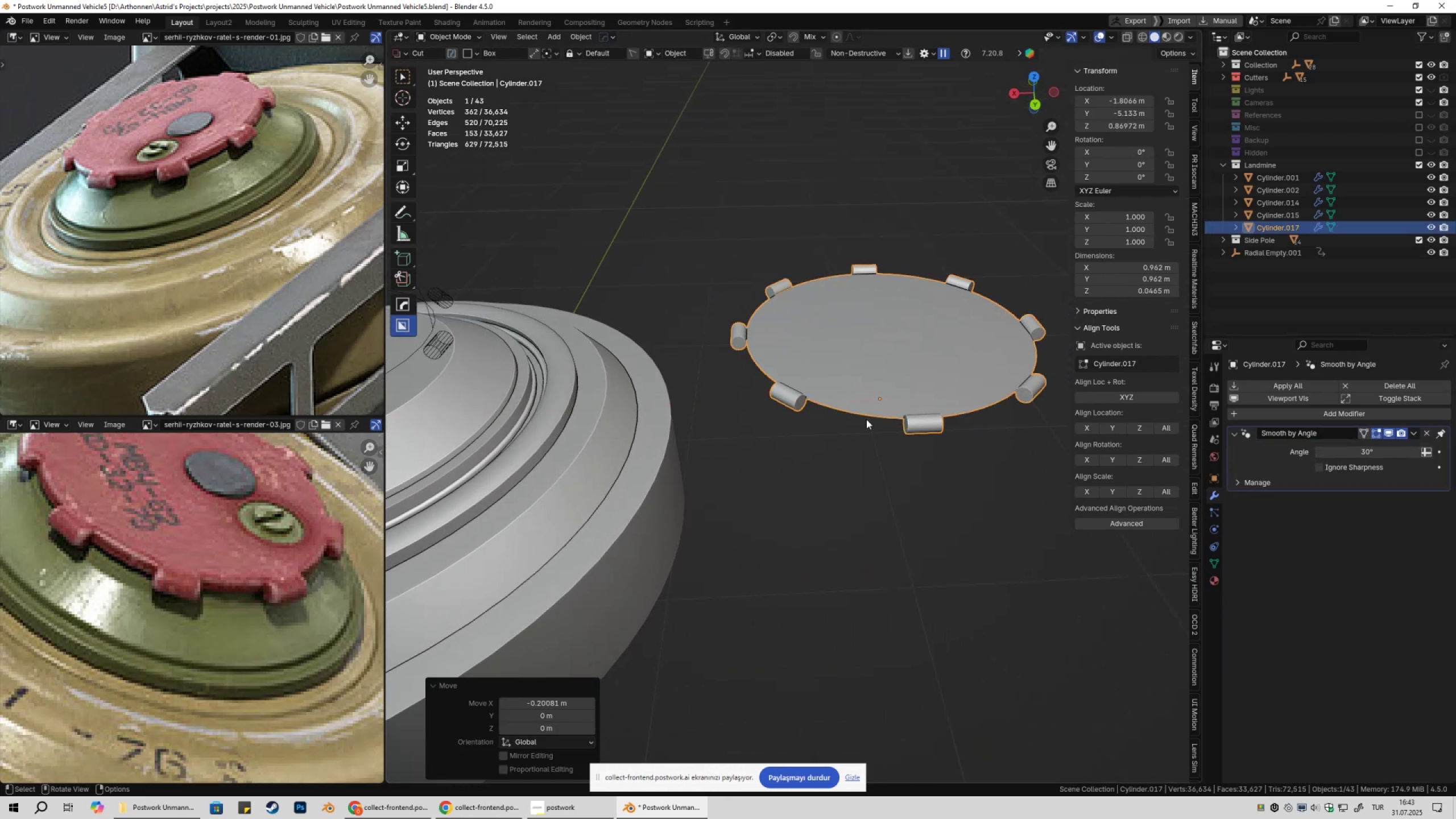 
key(Shift+ShiftLeft)
 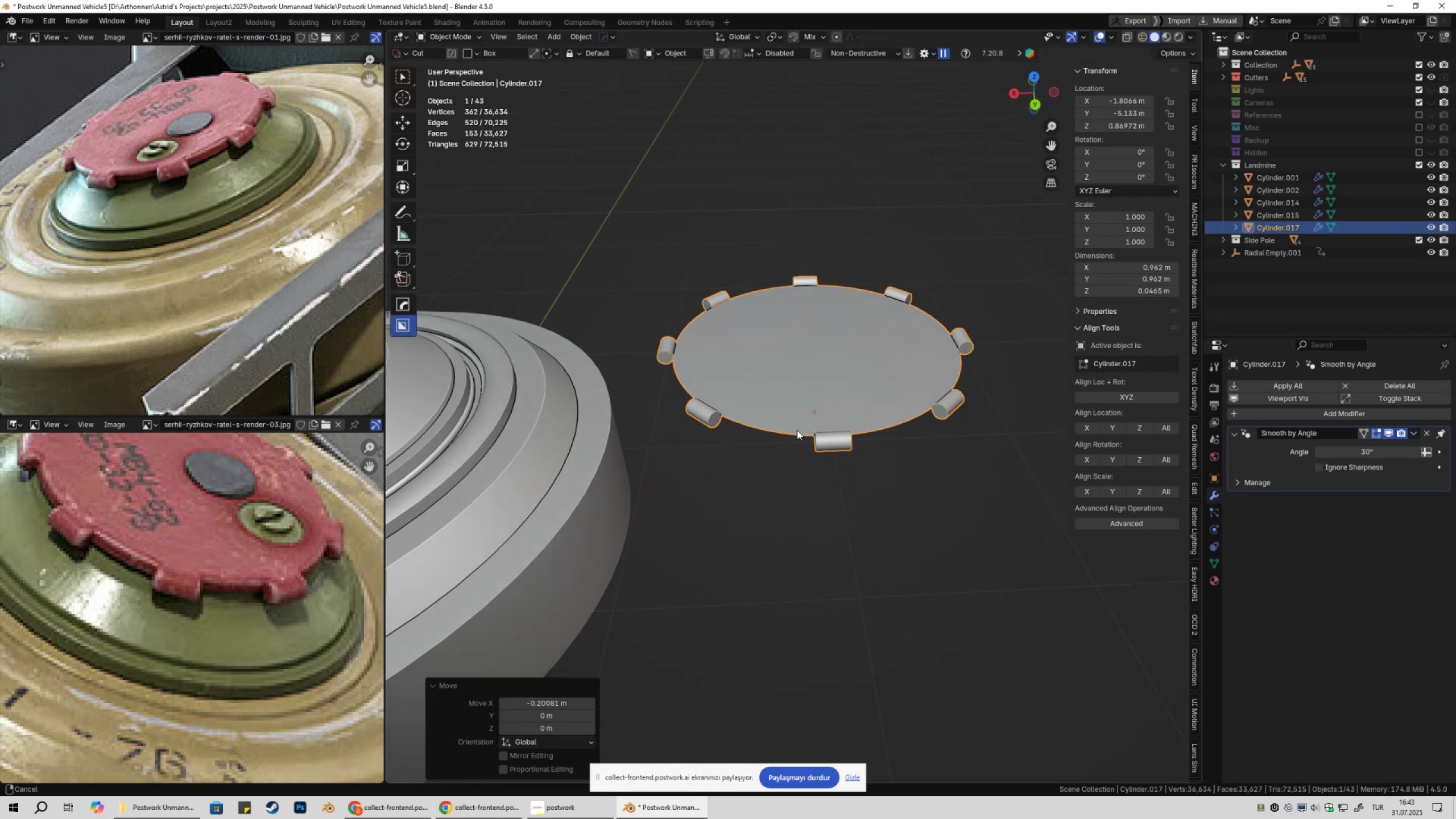 
scroll: coordinate [798, 431], scroll_direction: up, amount: 3.0
 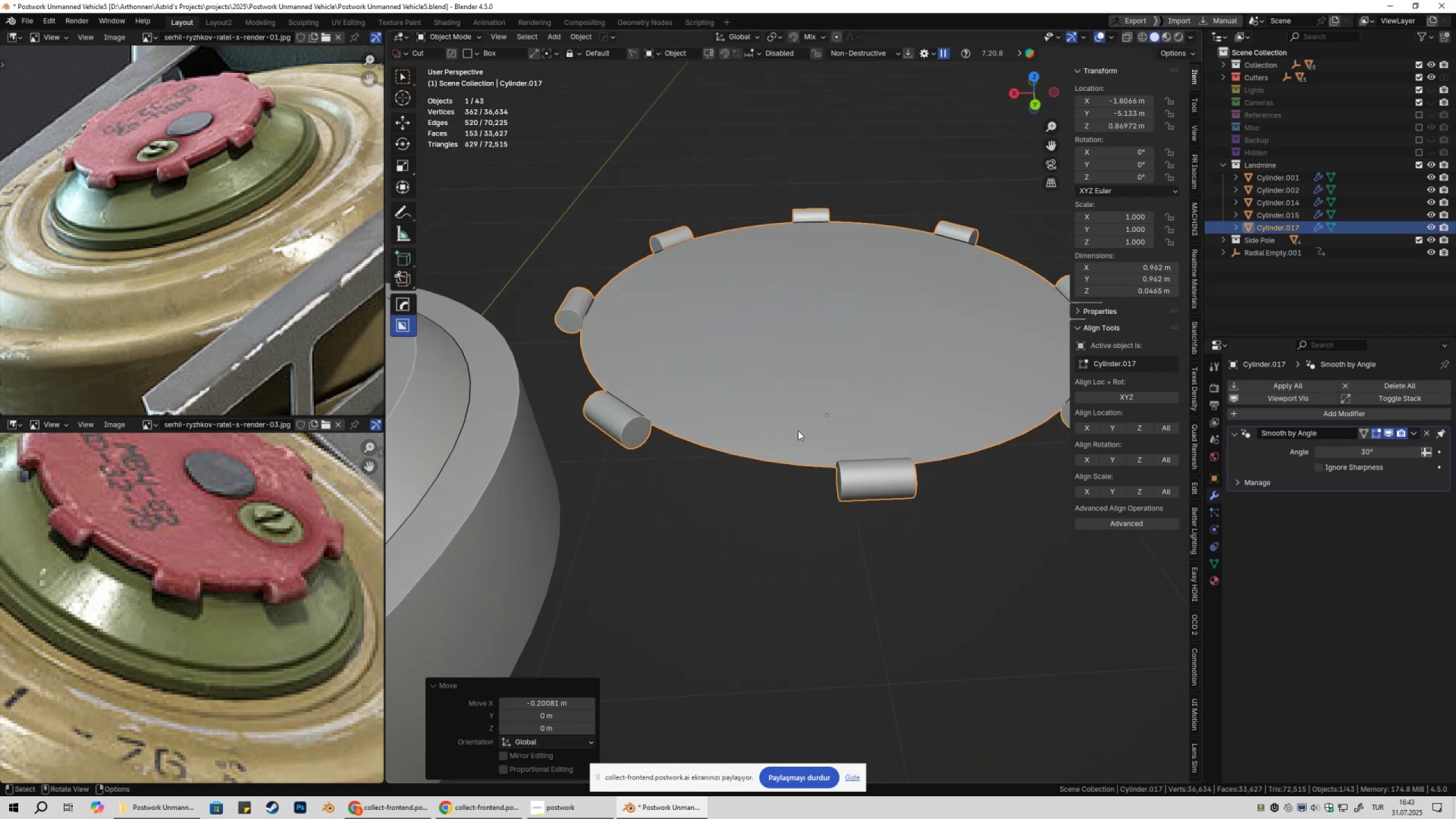 
key(Tab)
 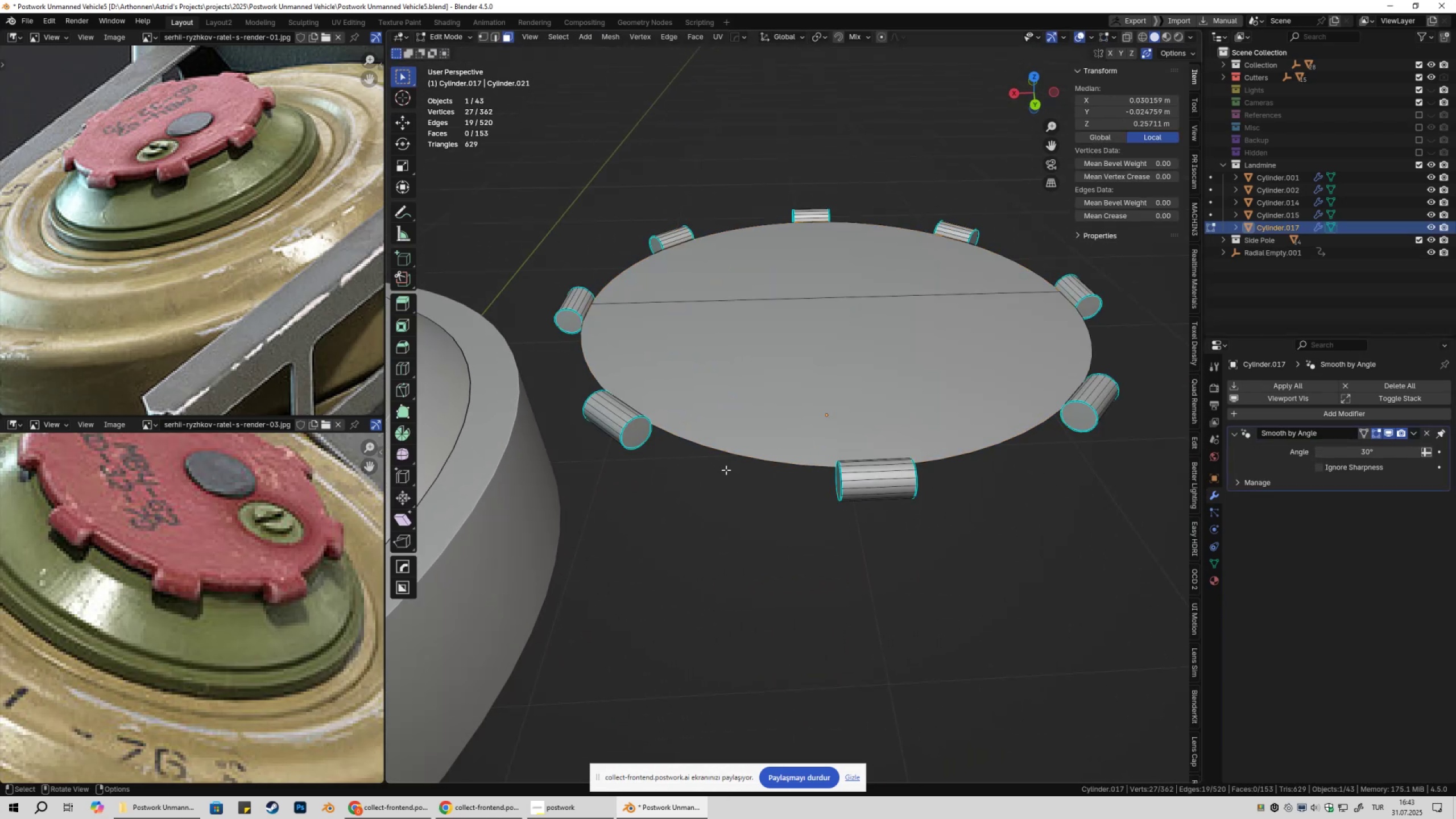 
left_click([726, 470])
 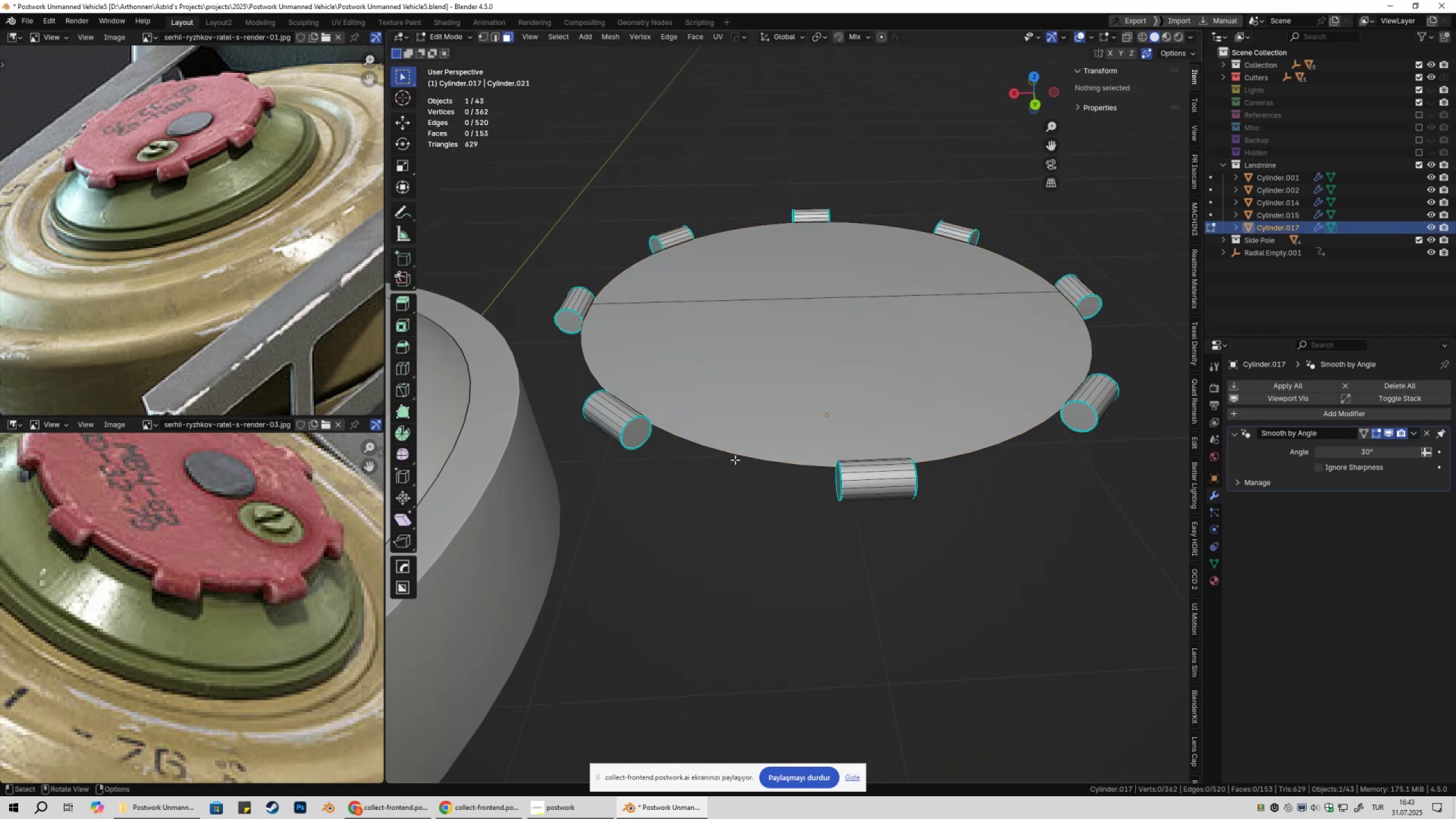 
type(a2)
 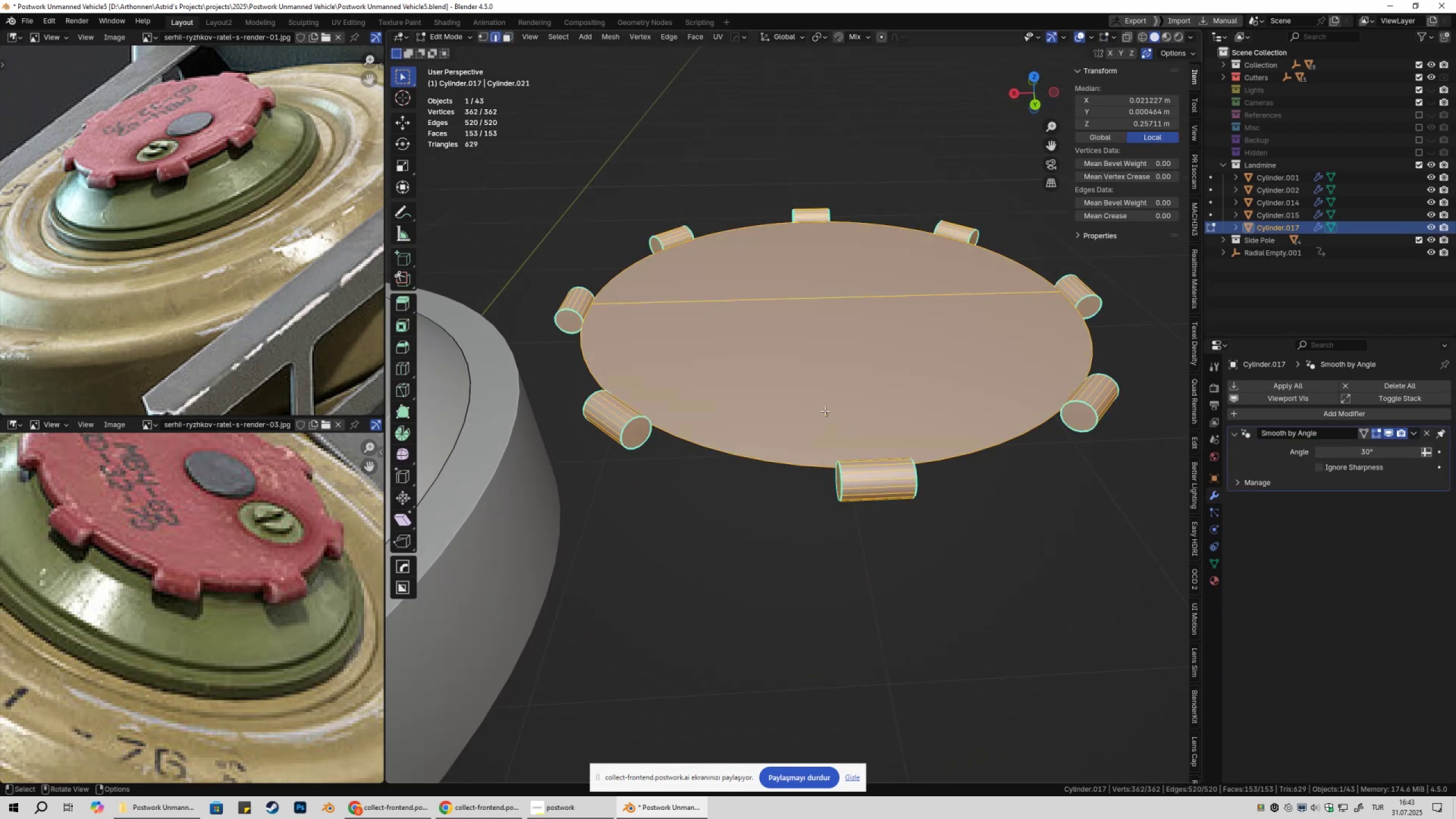 
right_click([825, 411])
 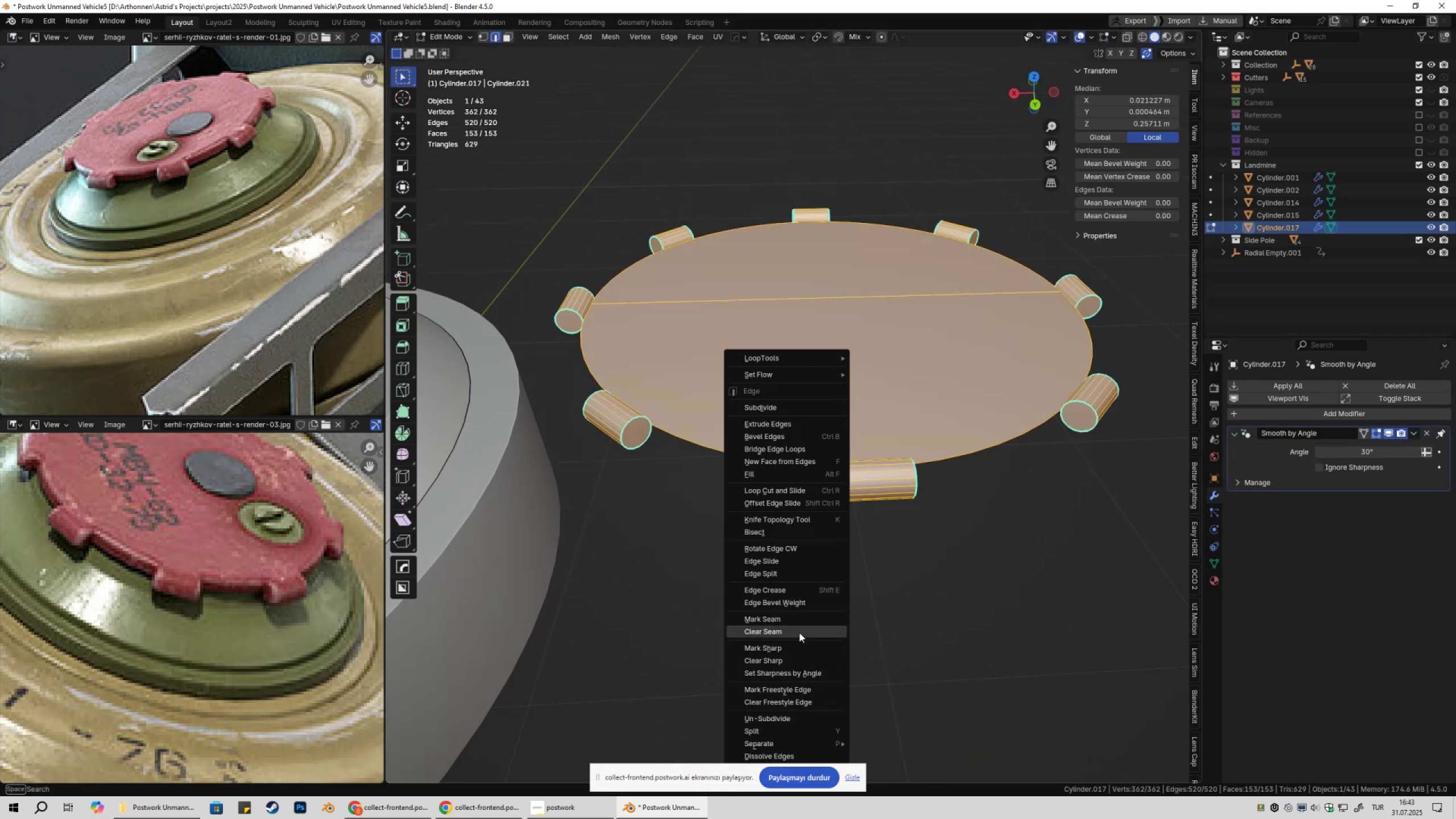 
left_click([784, 659])
 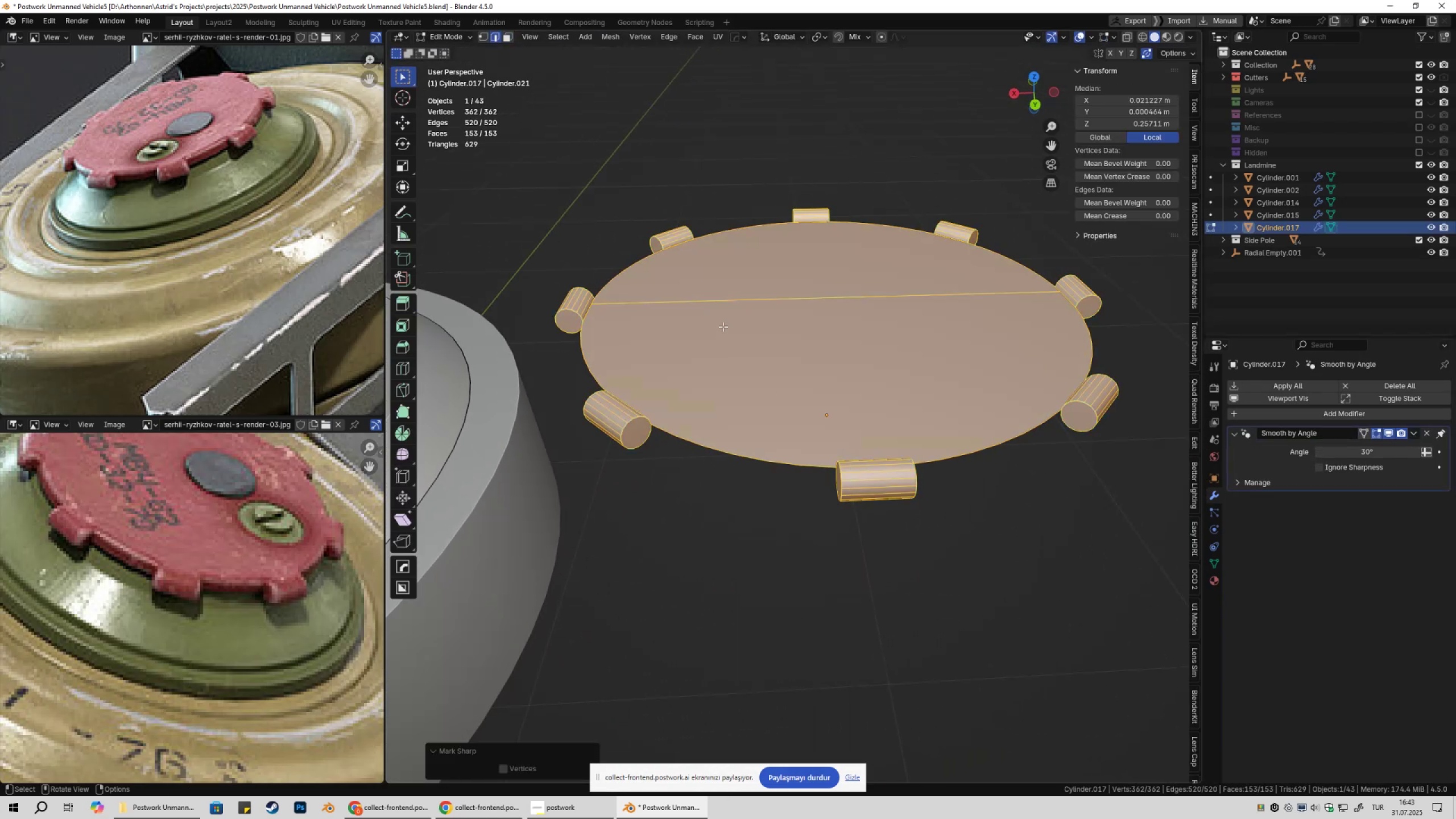 
key(2)
 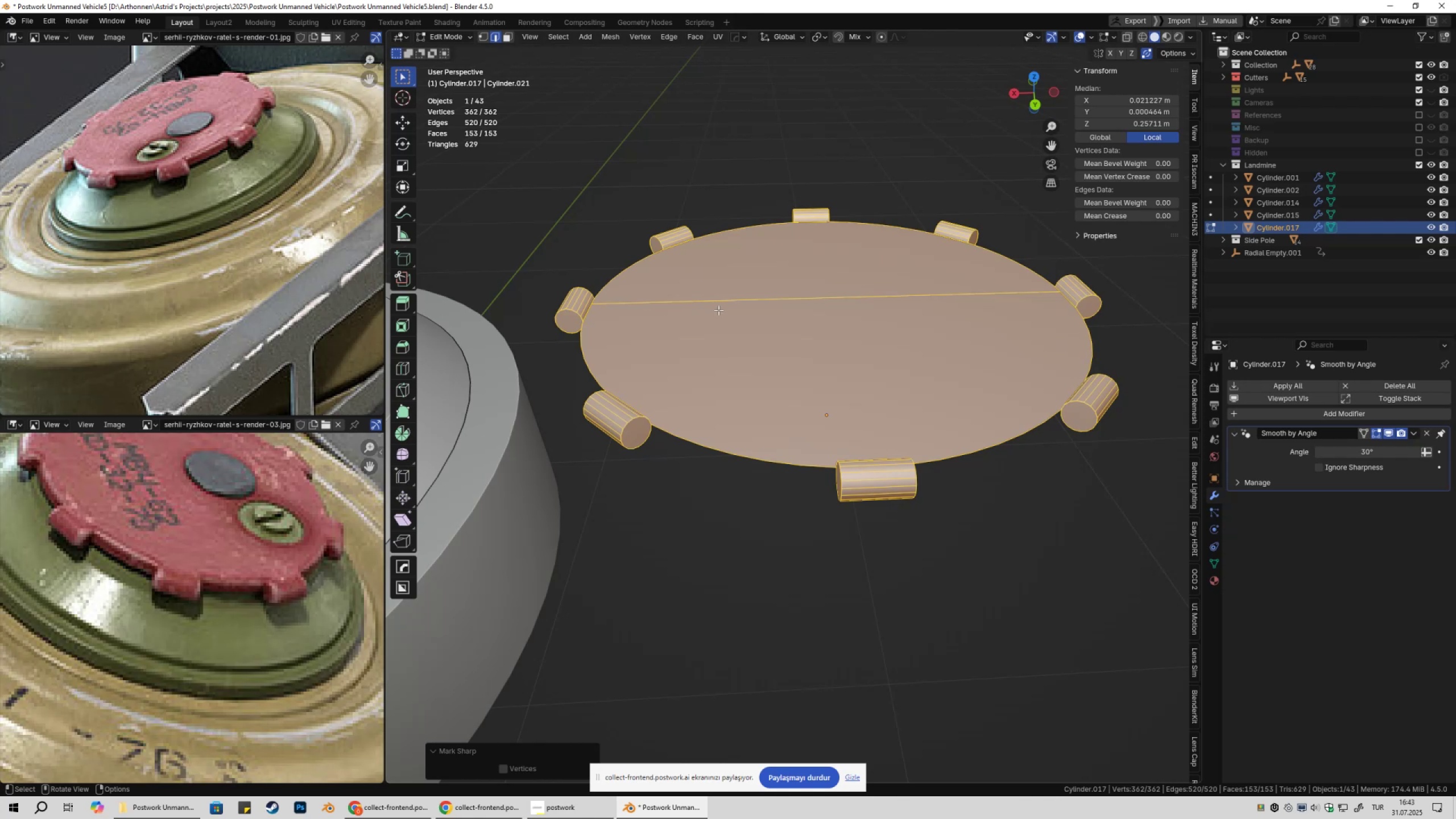 
left_click([718, 310])
 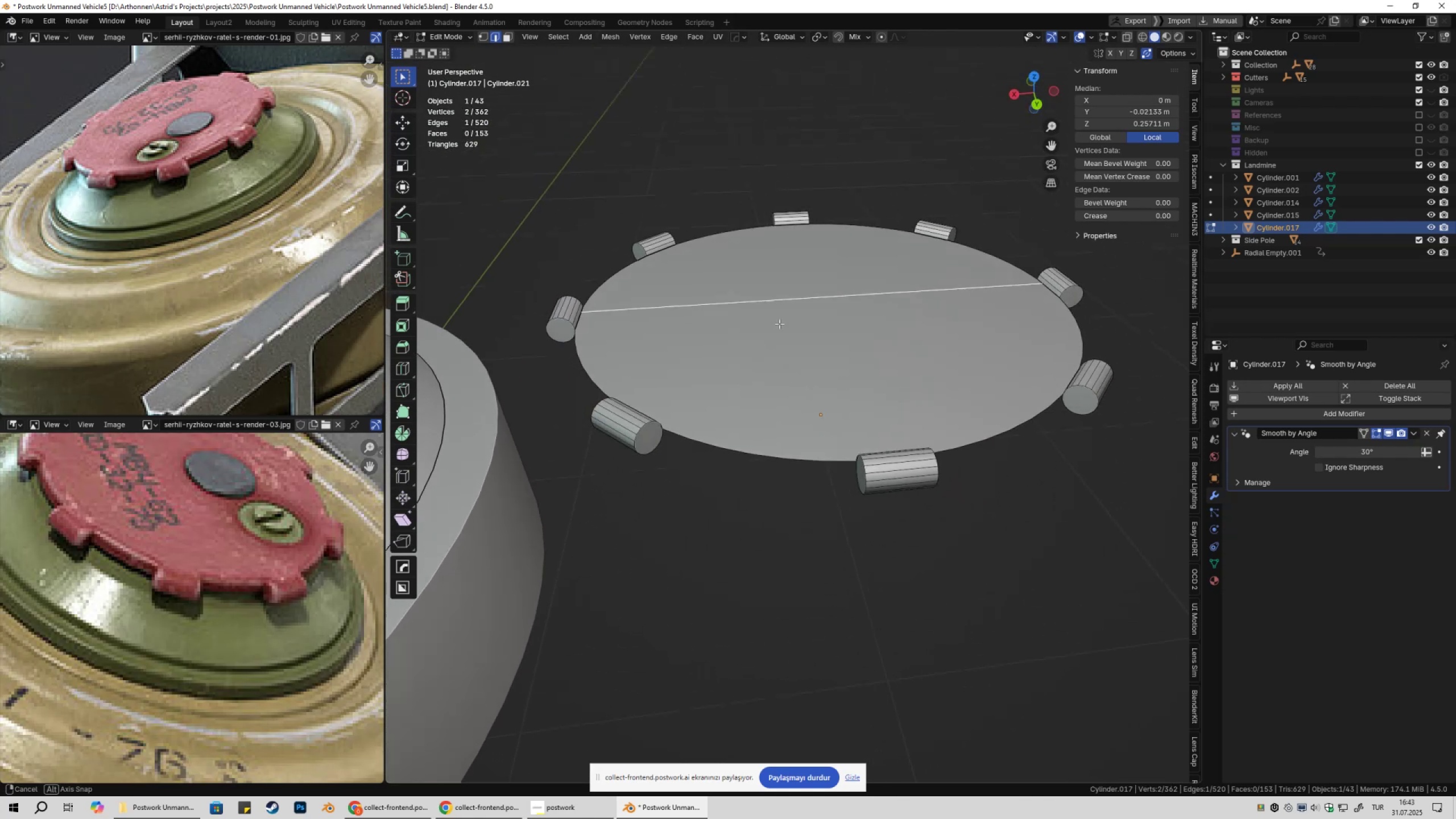 
scroll: coordinate [758, 343], scroll_direction: up, amount: 2.0
 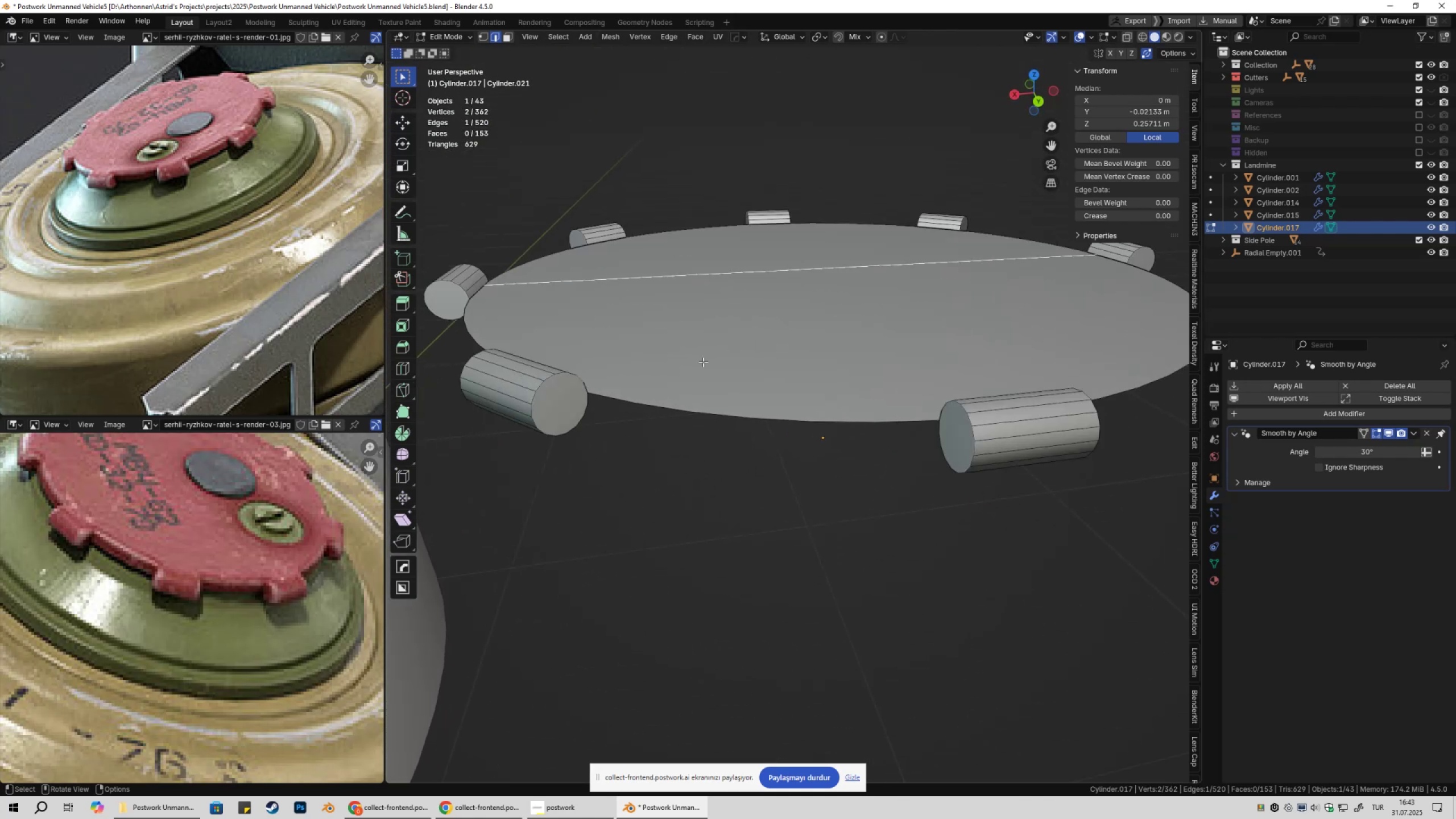 
type(1am)
 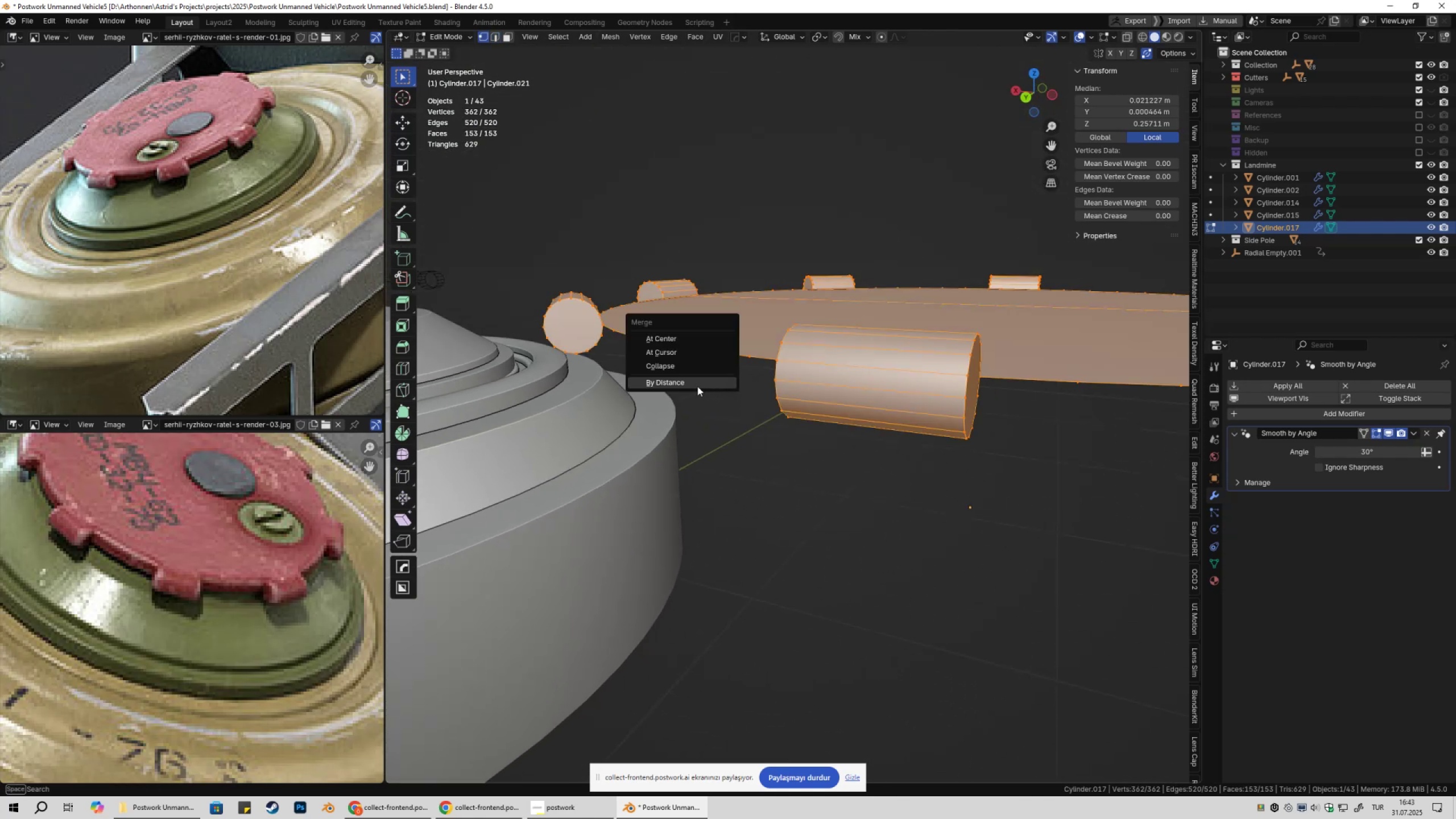 
left_click([696, 386])
 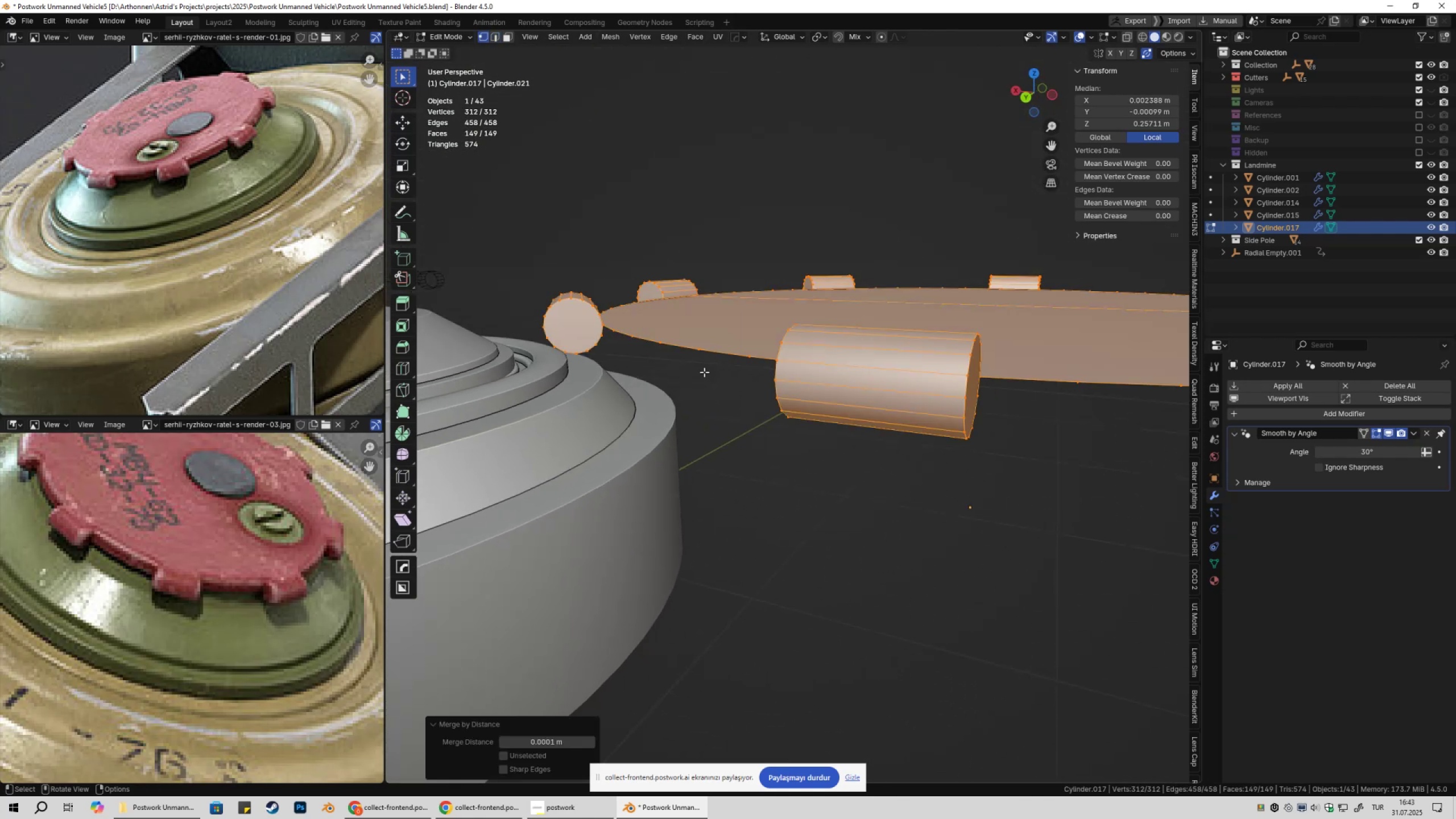 
key(Shift+ShiftLeft)
 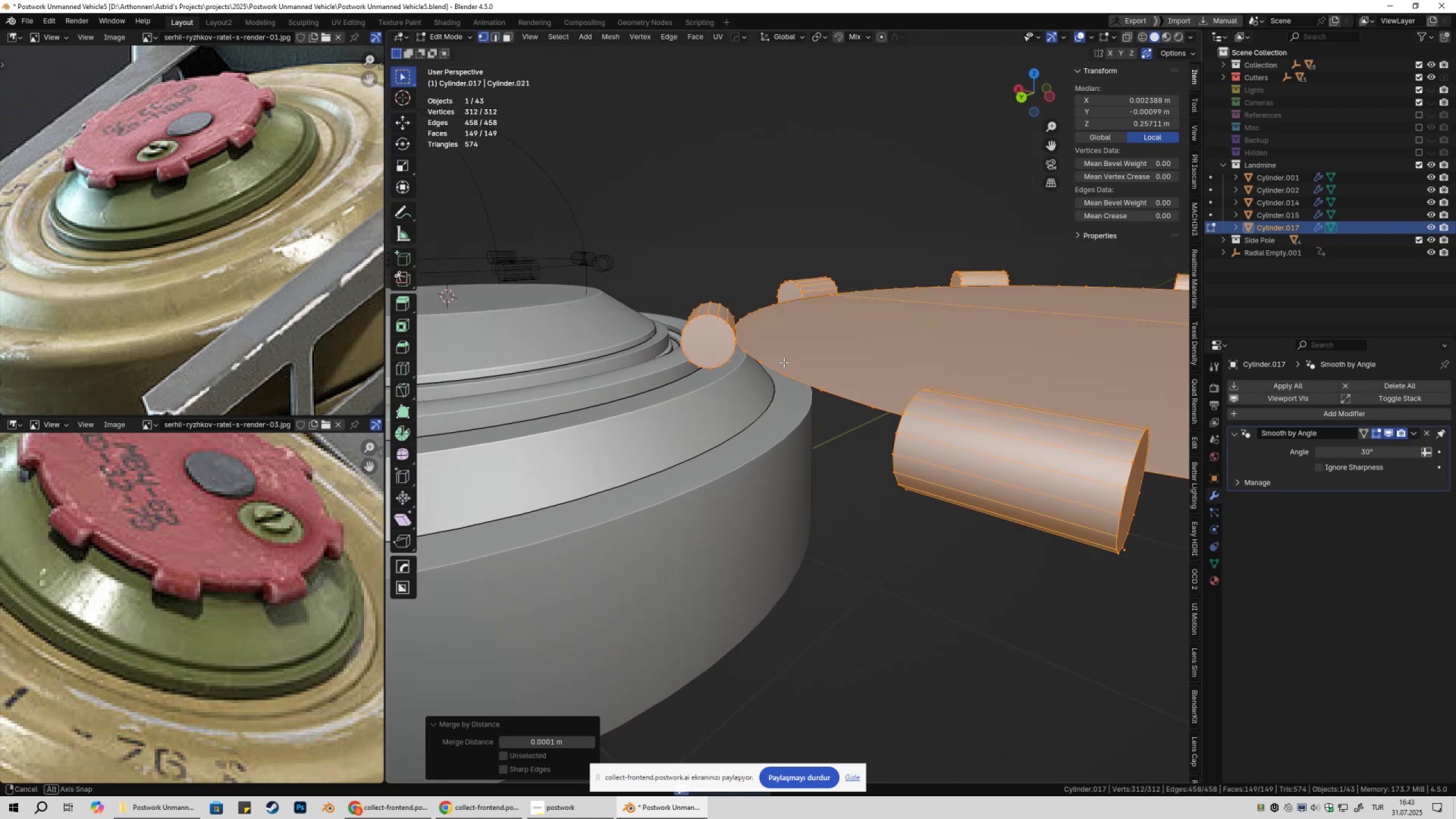 
key(1)
 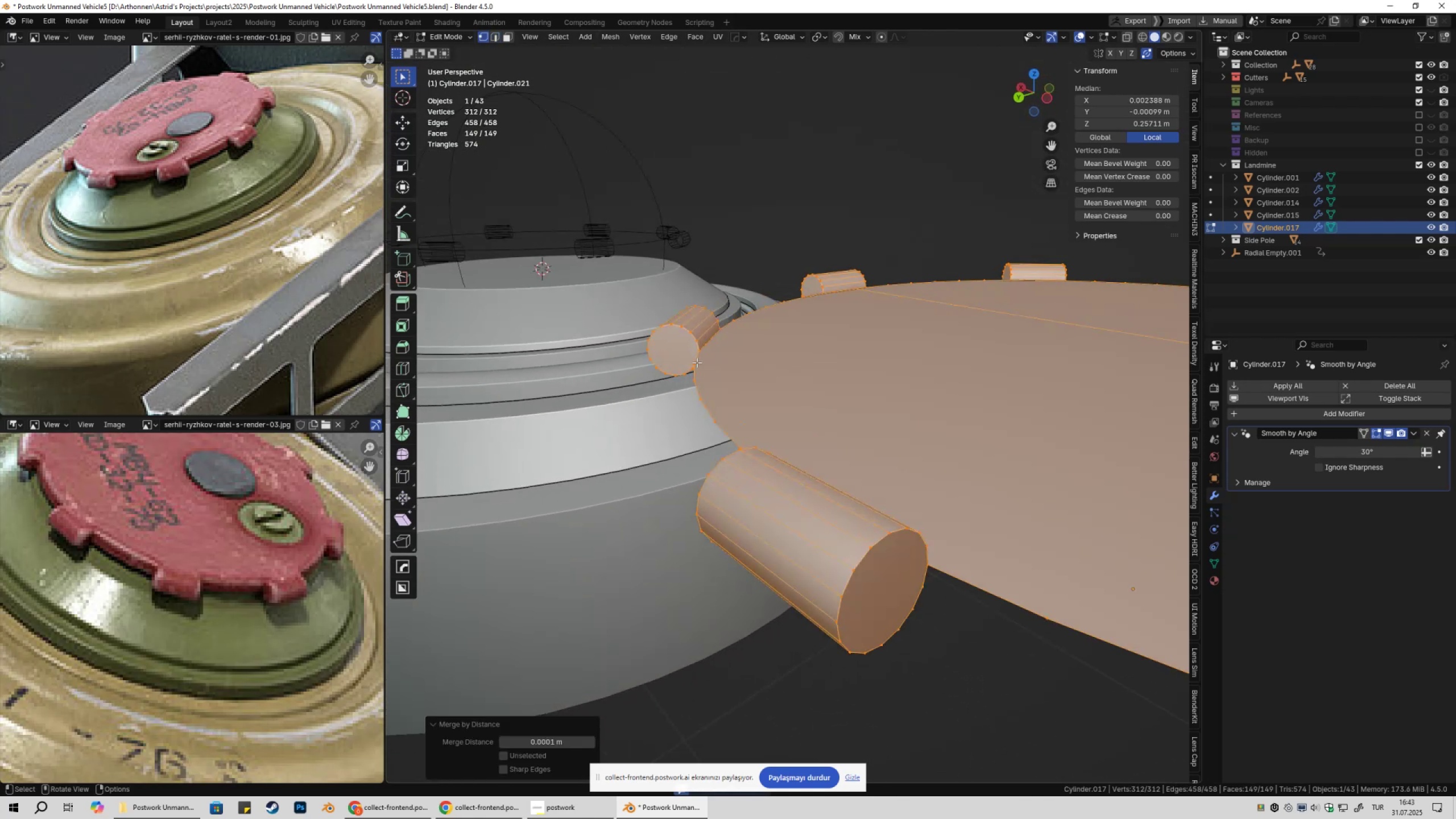 
left_click([697, 362])
 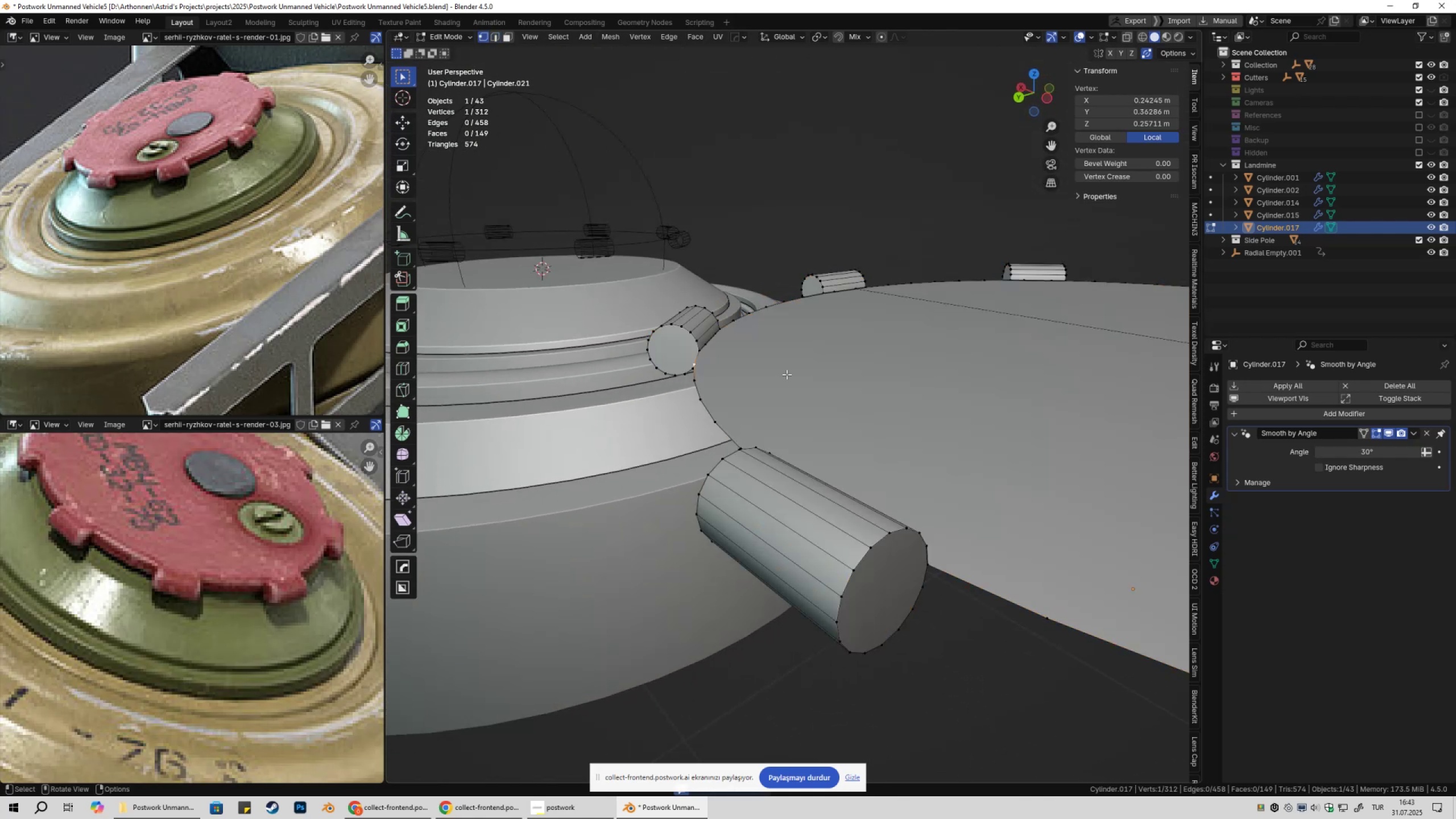 
key(NumpadDecimal)
 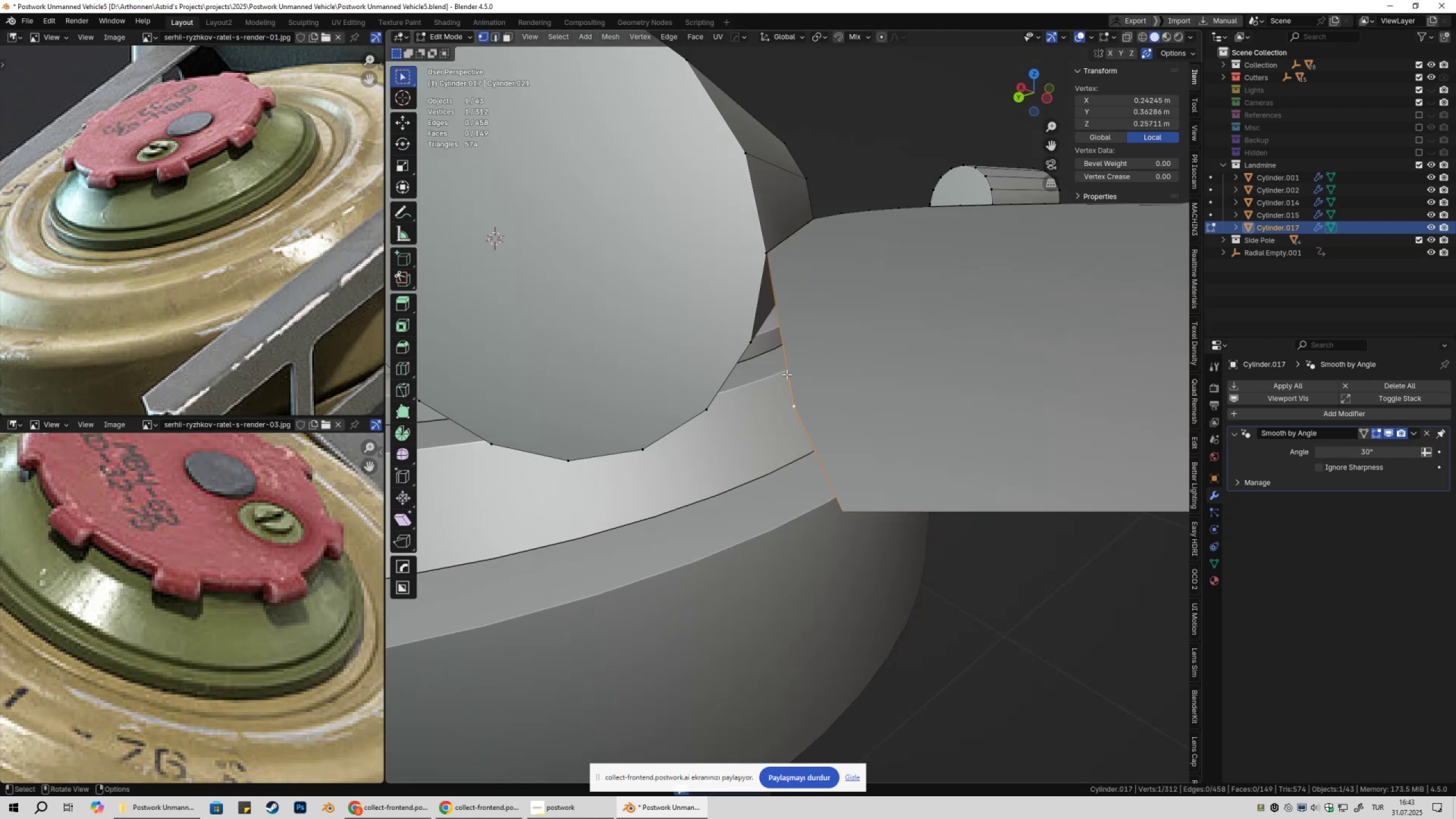 
scroll: coordinate [900, 404], scroll_direction: down, amount: 14.0
 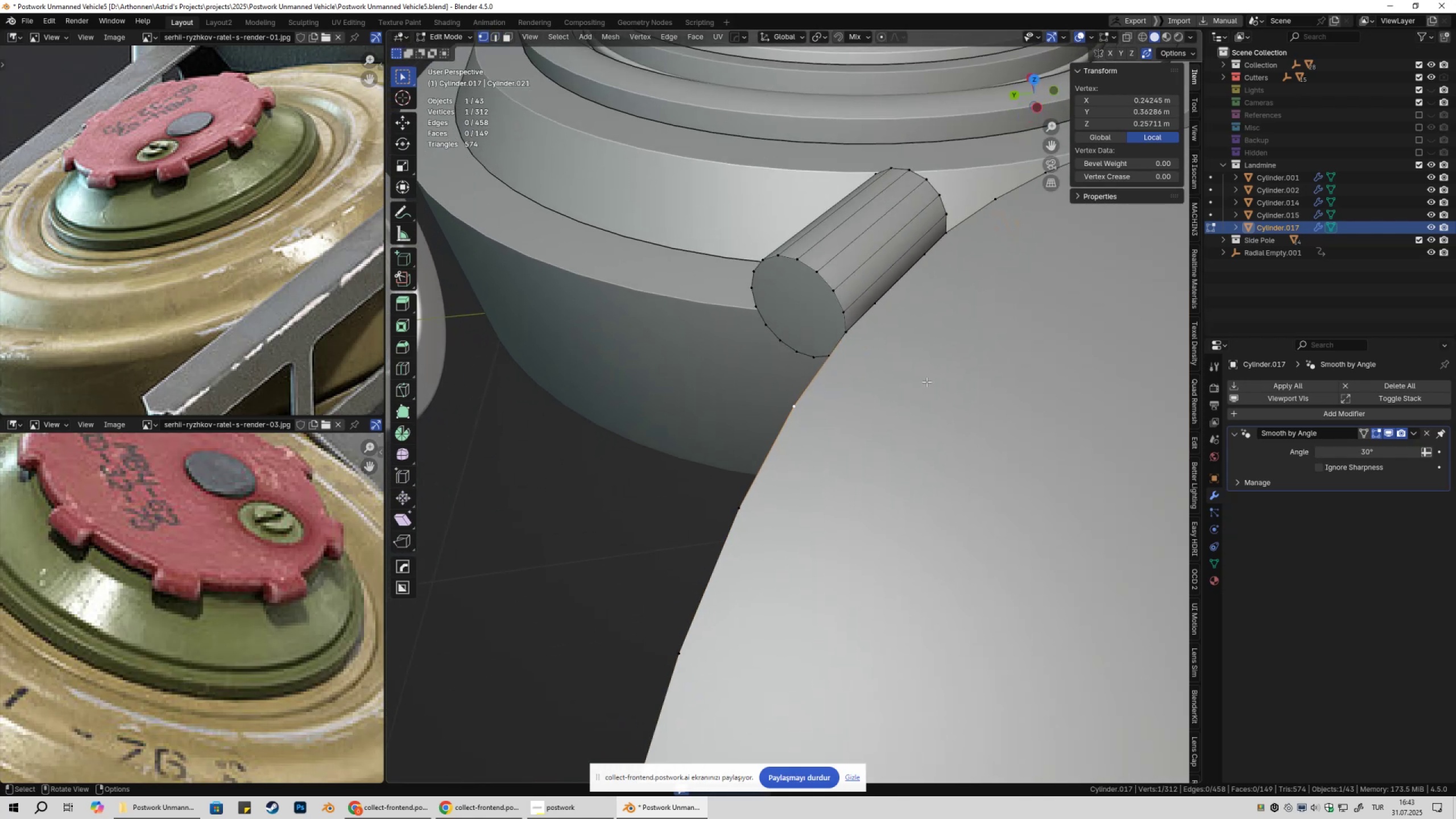 
hold_key(key=ShiftLeft, duration=0.48)
 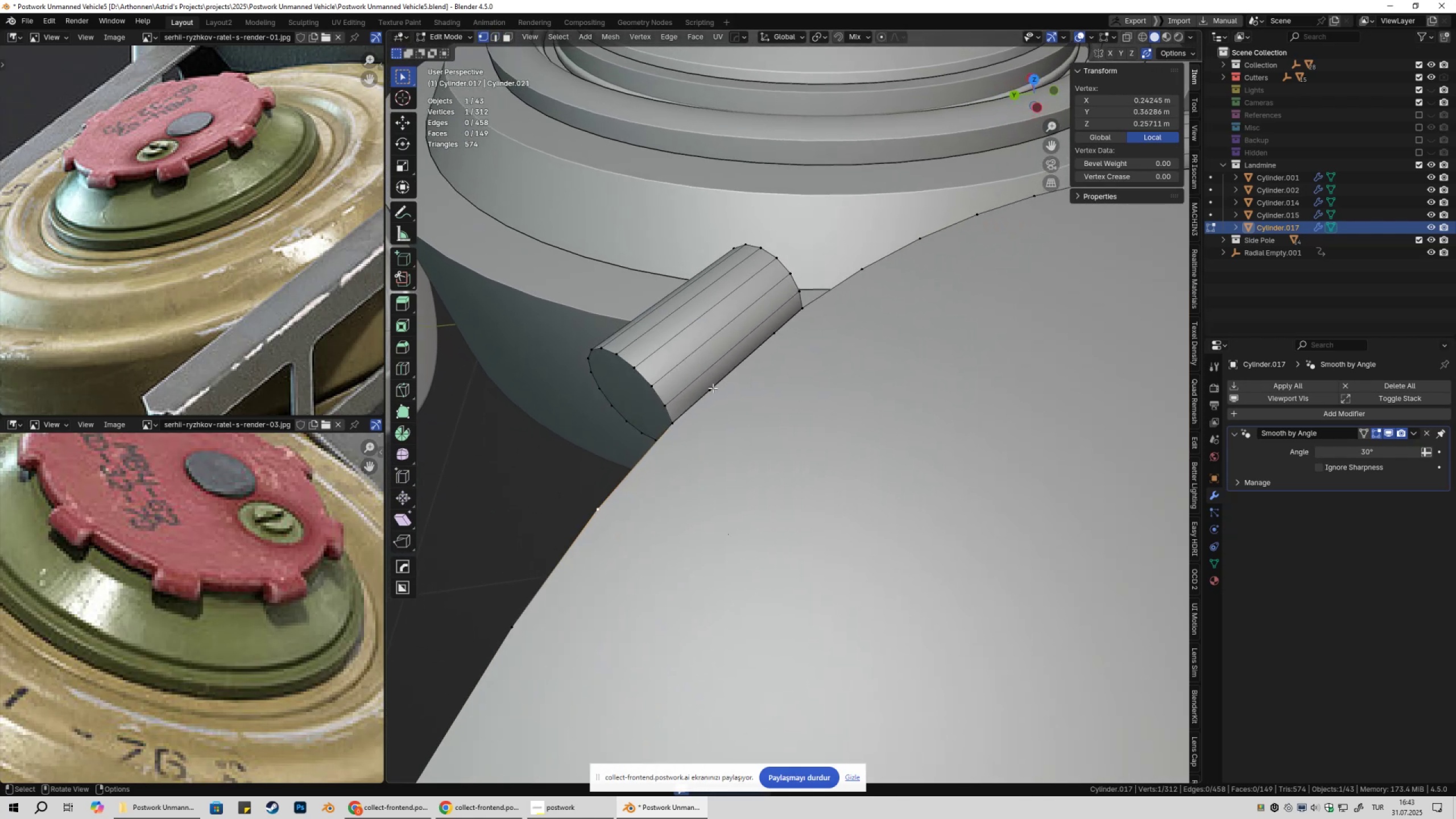 
left_click([705, 387])
 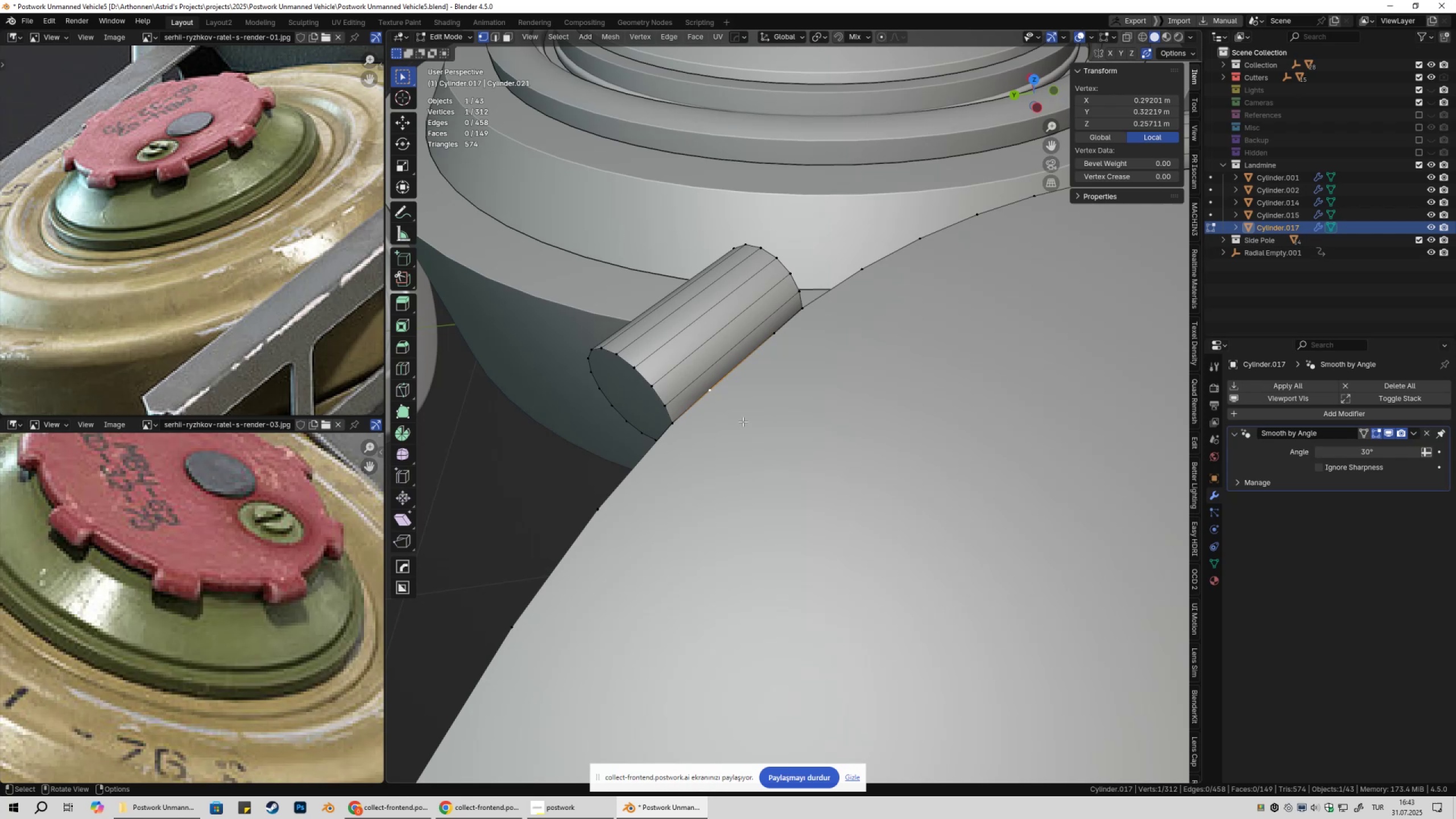 
type(g)
key(Escape)
type(3e)
 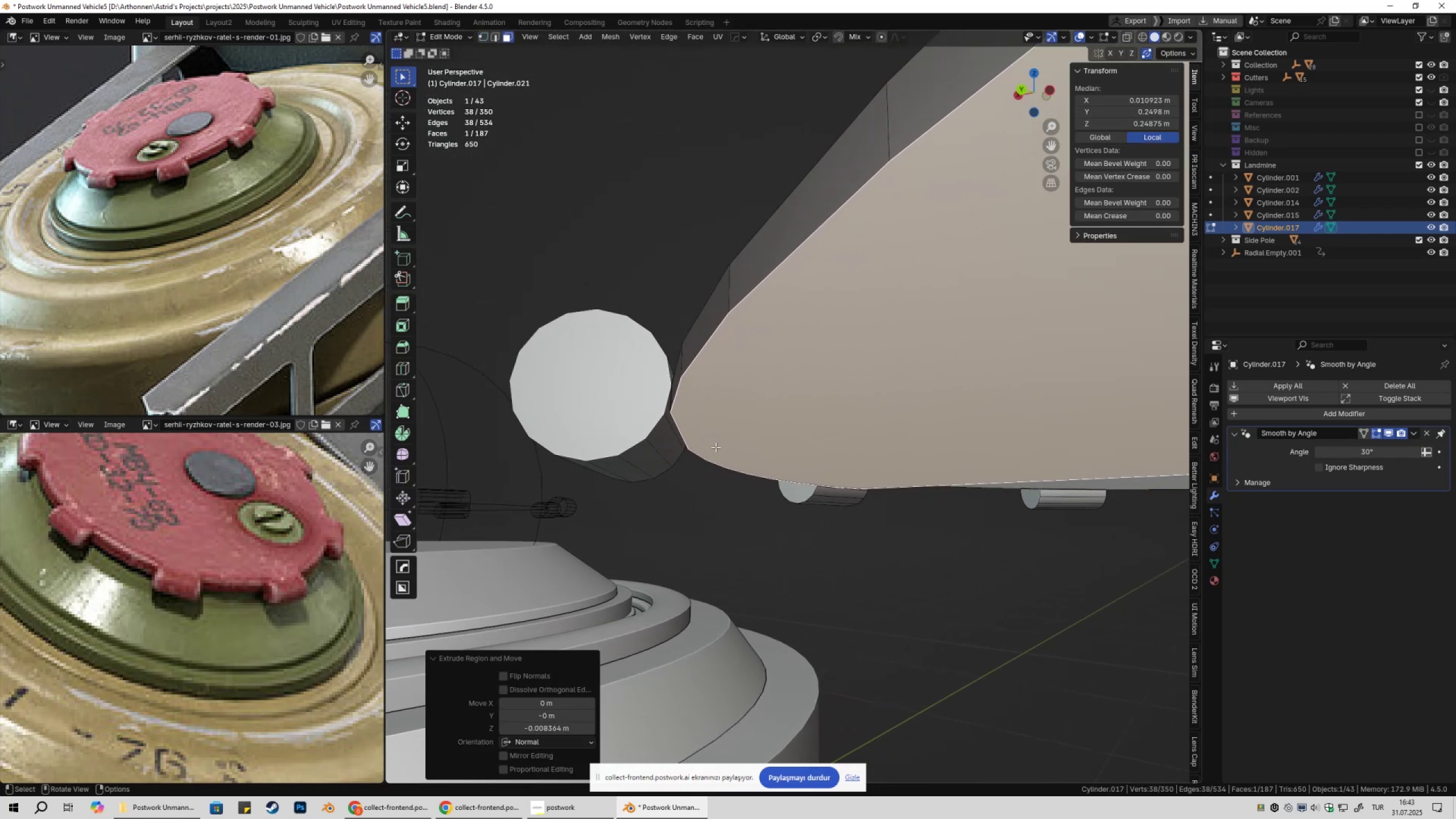 
wait(10.59)
 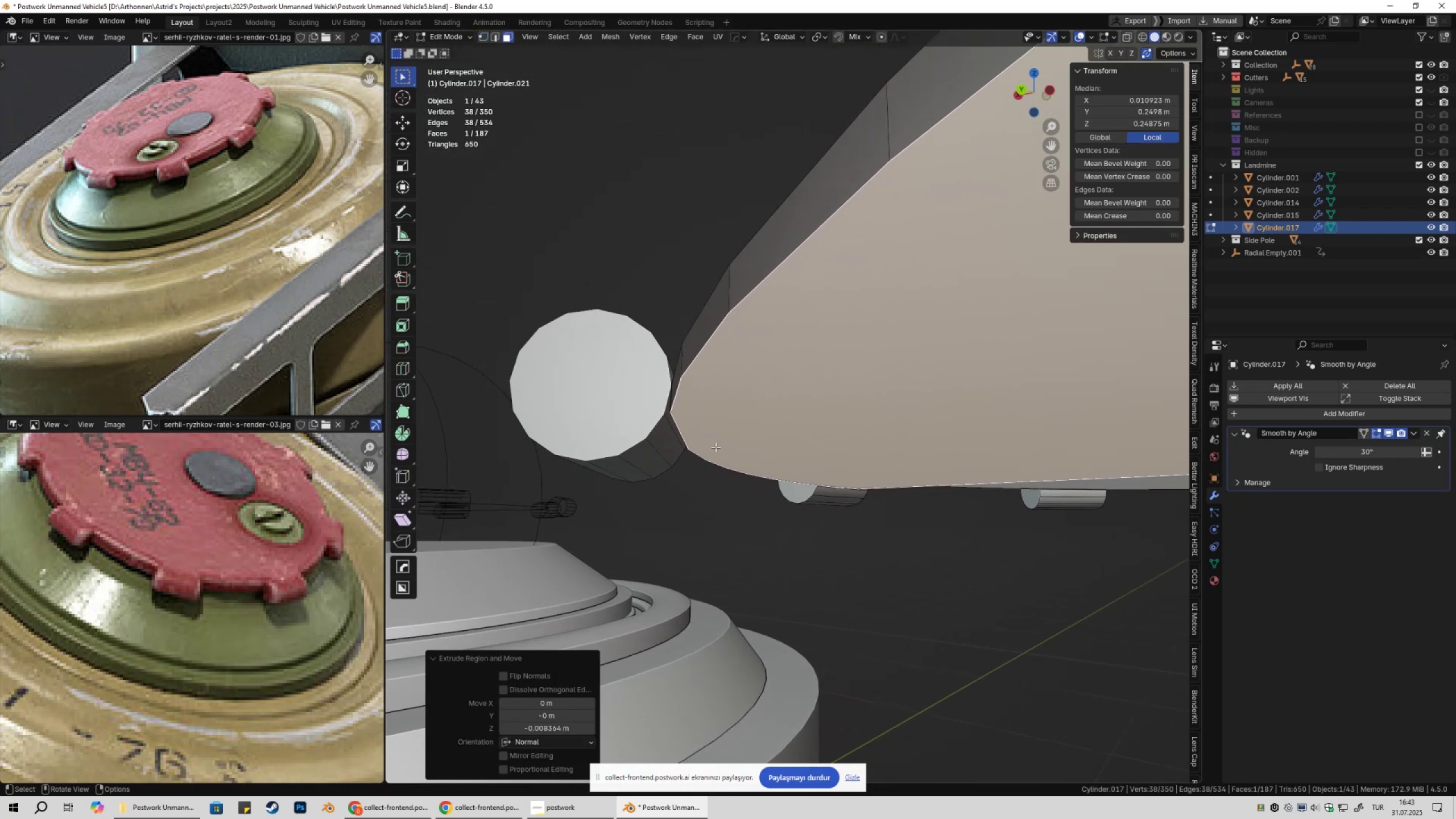 
key(1)
 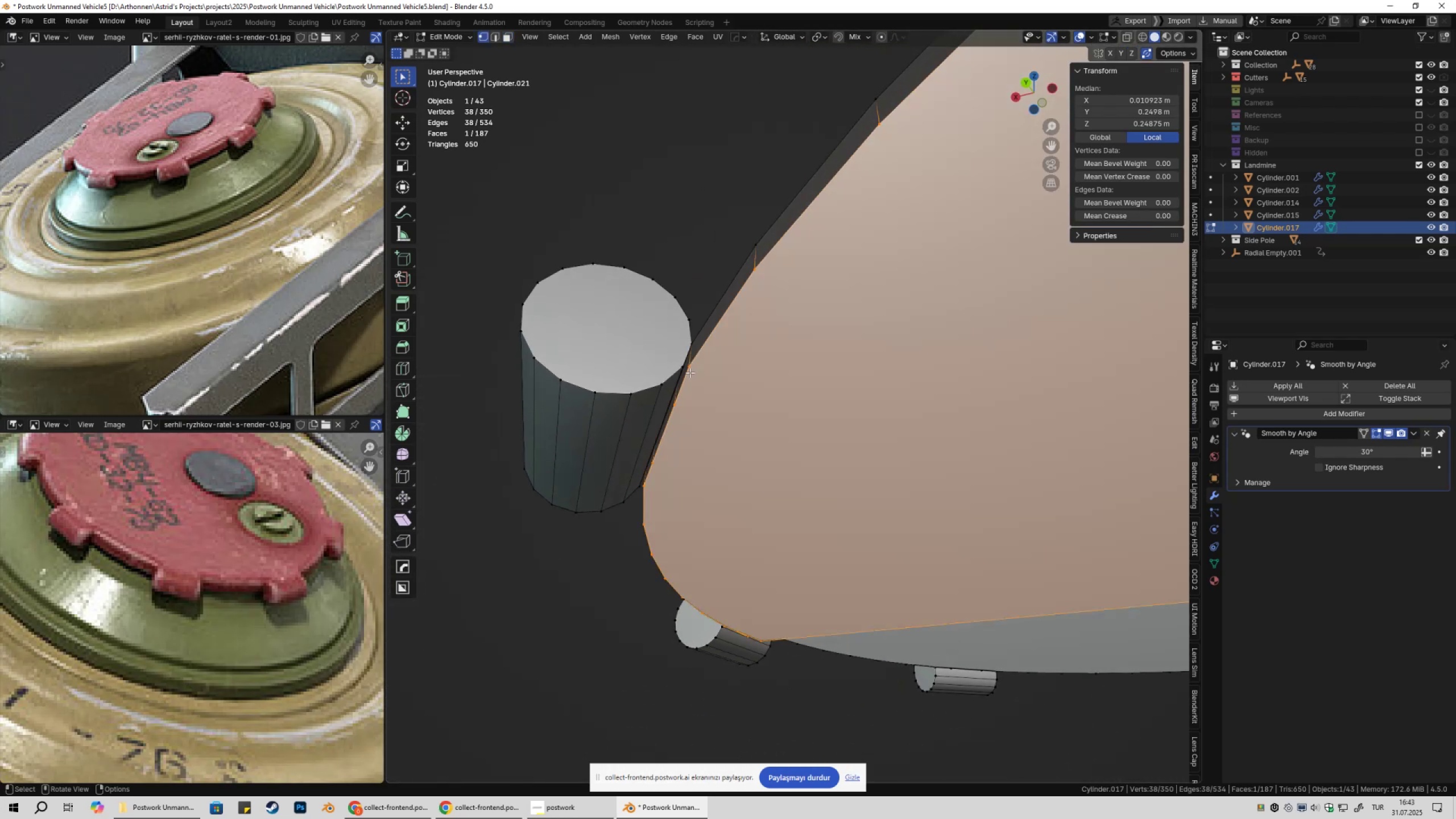 
left_click([690, 373])
 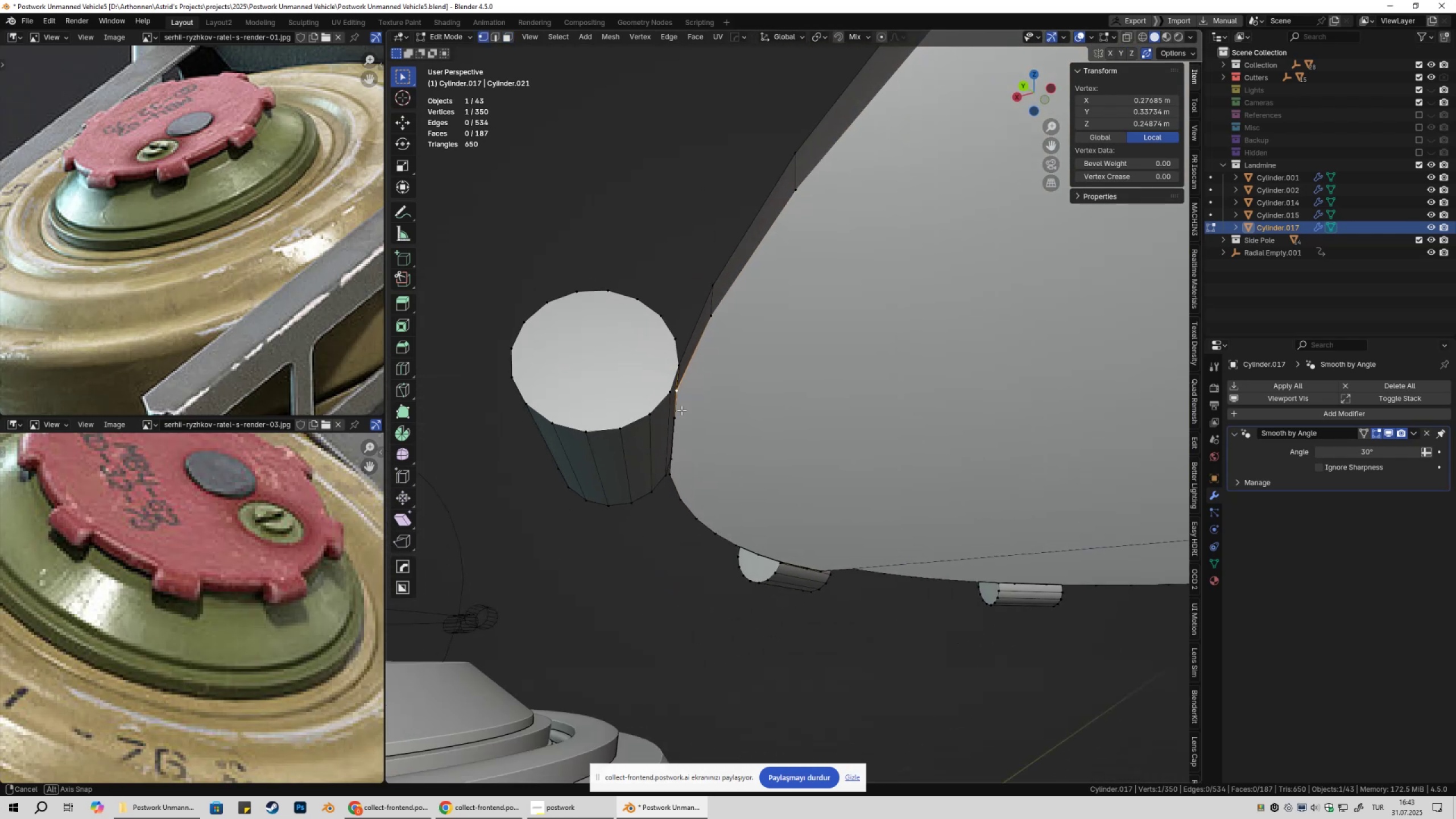 
scroll: coordinate [678, 413], scroll_direction: up, amount: 3.0
 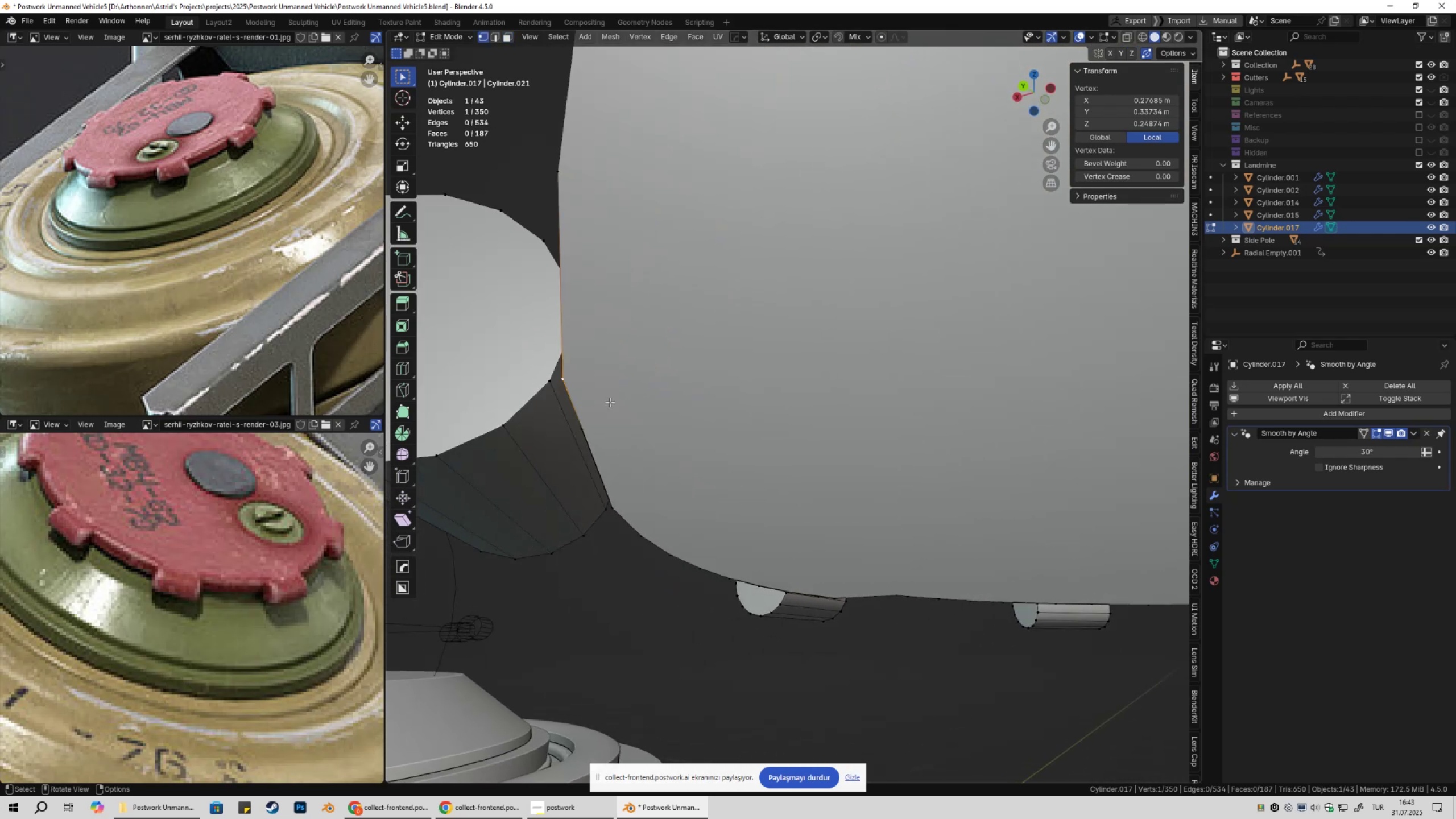 
hold_key(key=ShiftLeft, duration=0.38)
 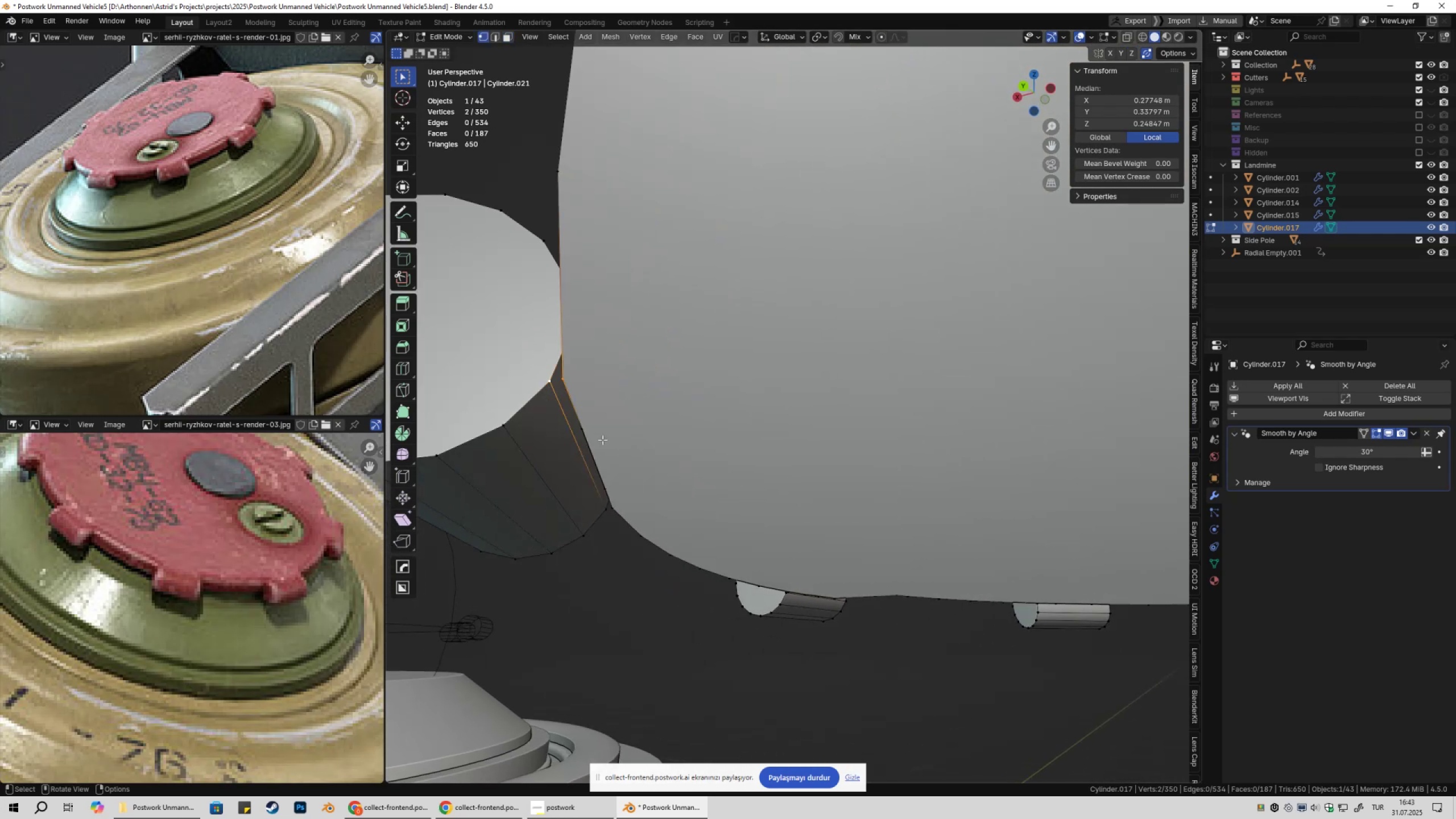 
key(4)
 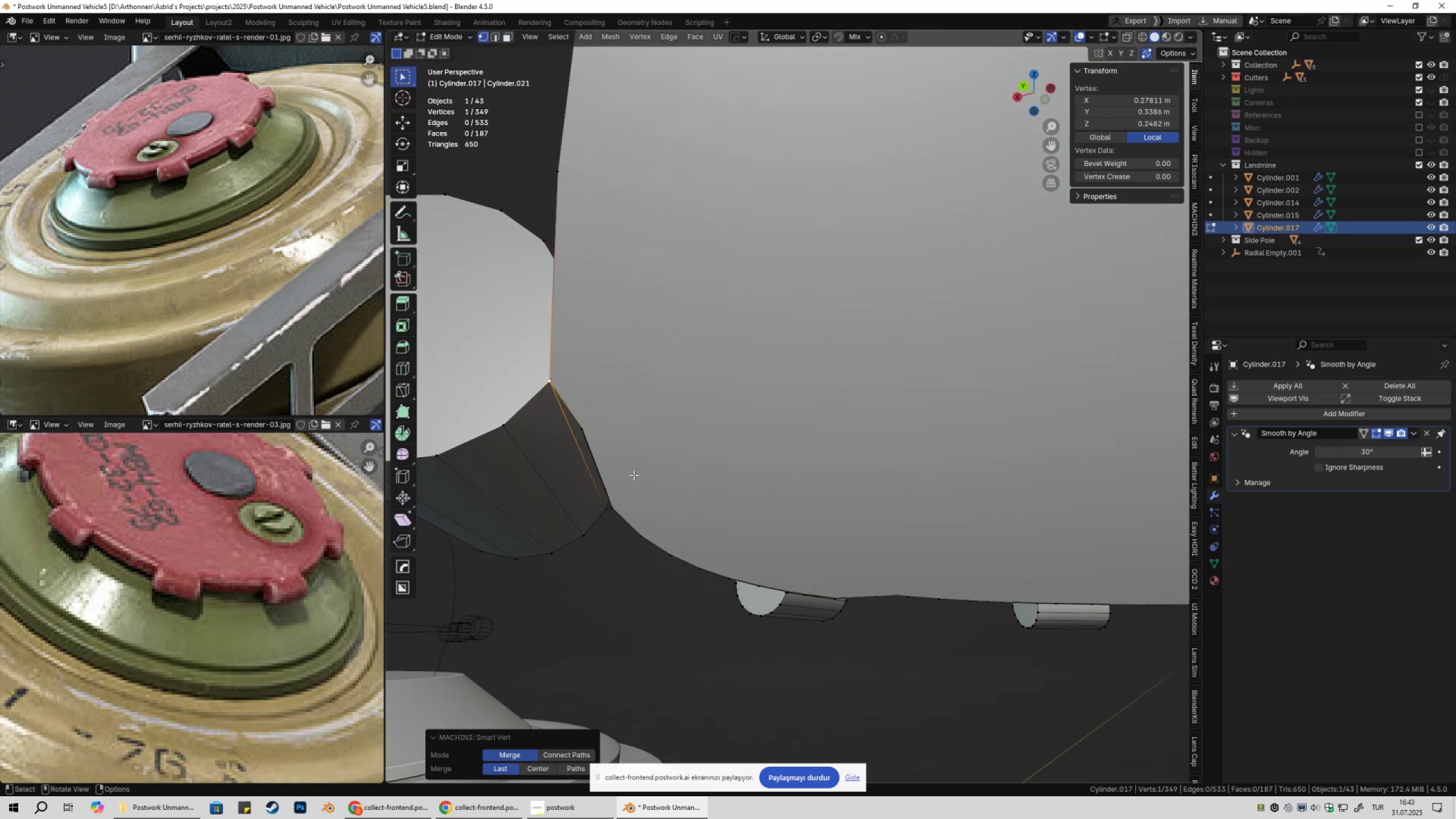 
hold_key(key=ShiftLeft, duration=0.51)
scroll: coordinate [623, 503], scroll_direction: up, amount: 1.0
 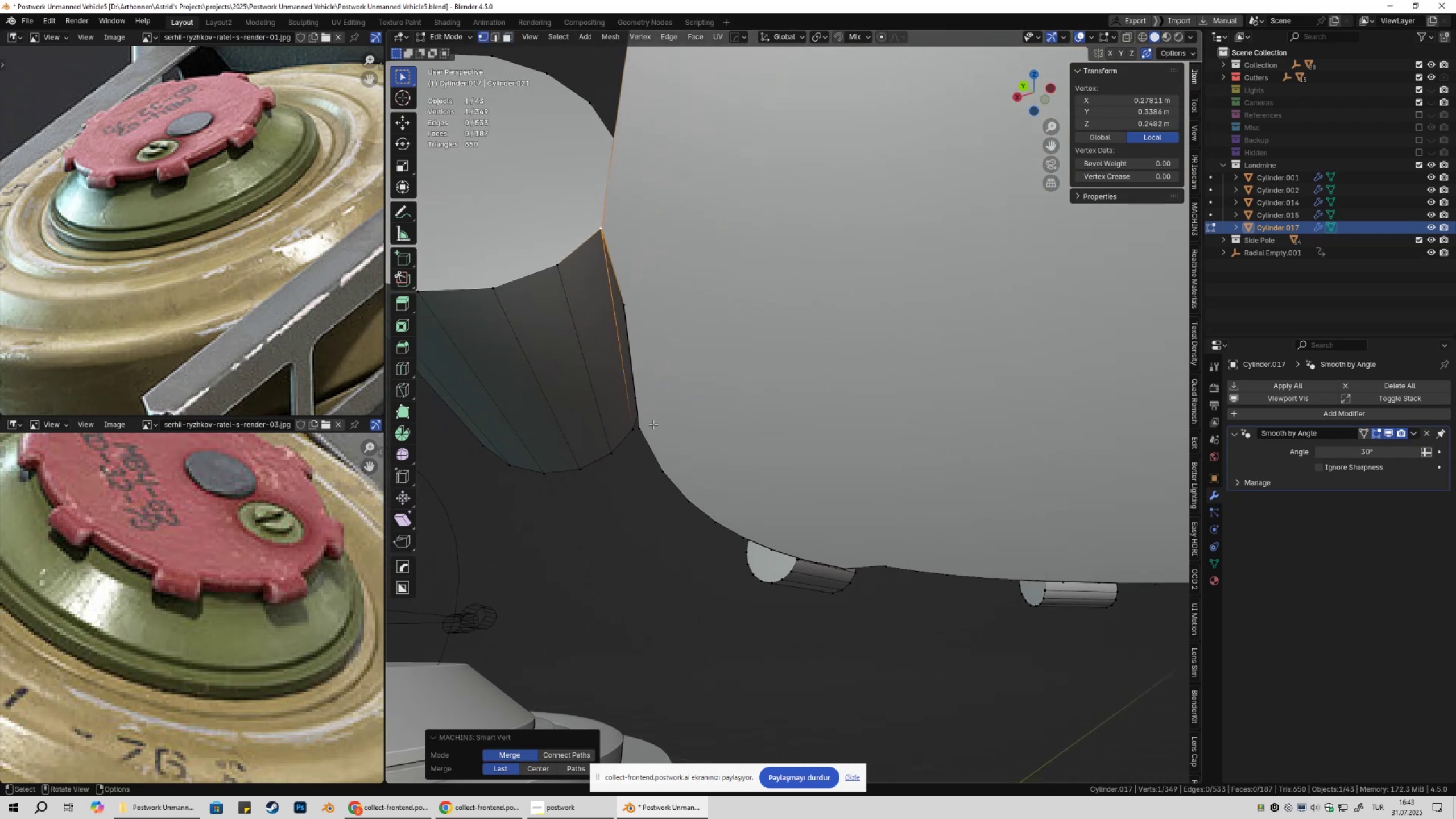 
left_click([651, 432])
 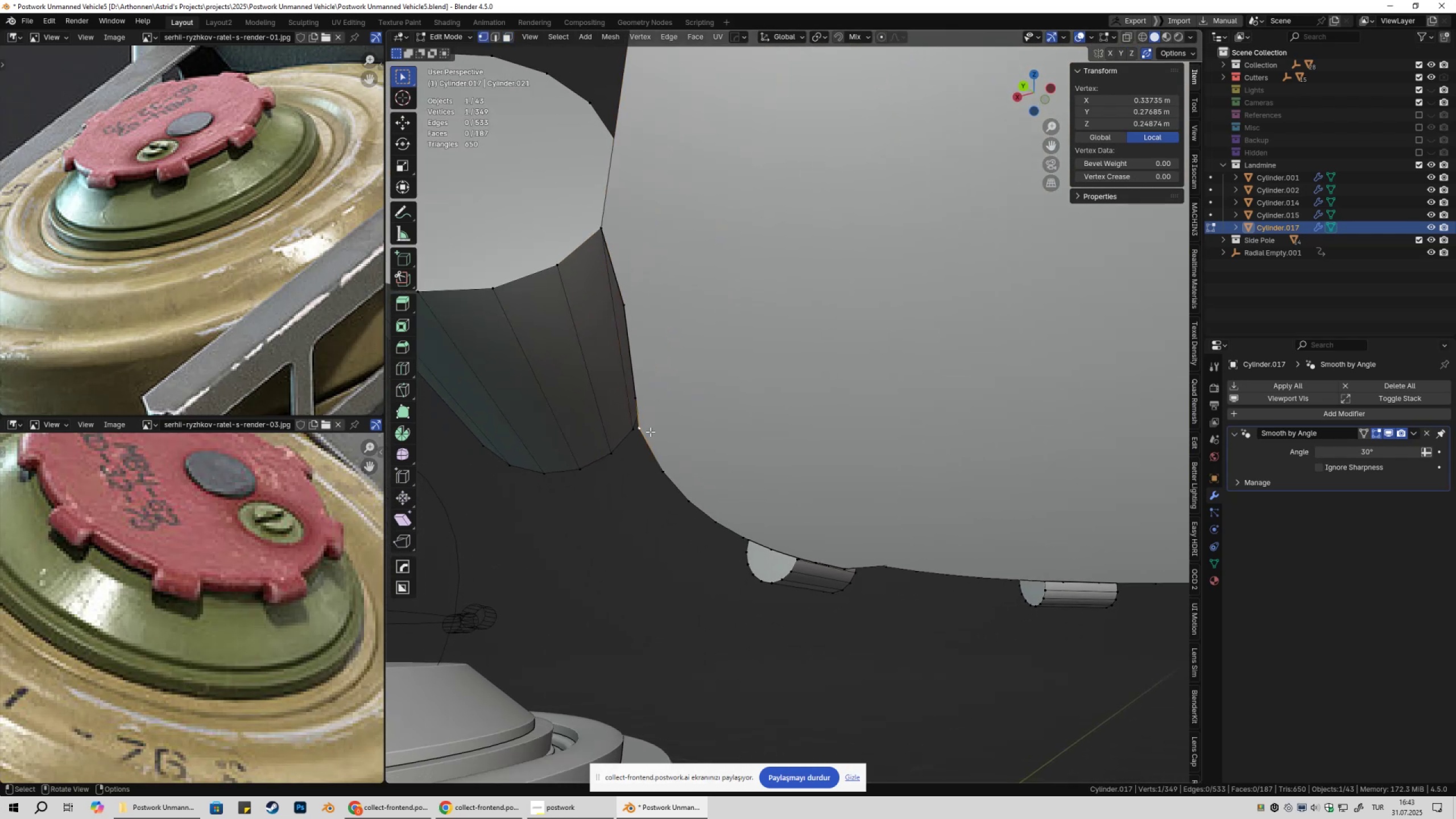 
hold_key(key=ShiftLeft, duration=0.35)
double_click([634, 431])
 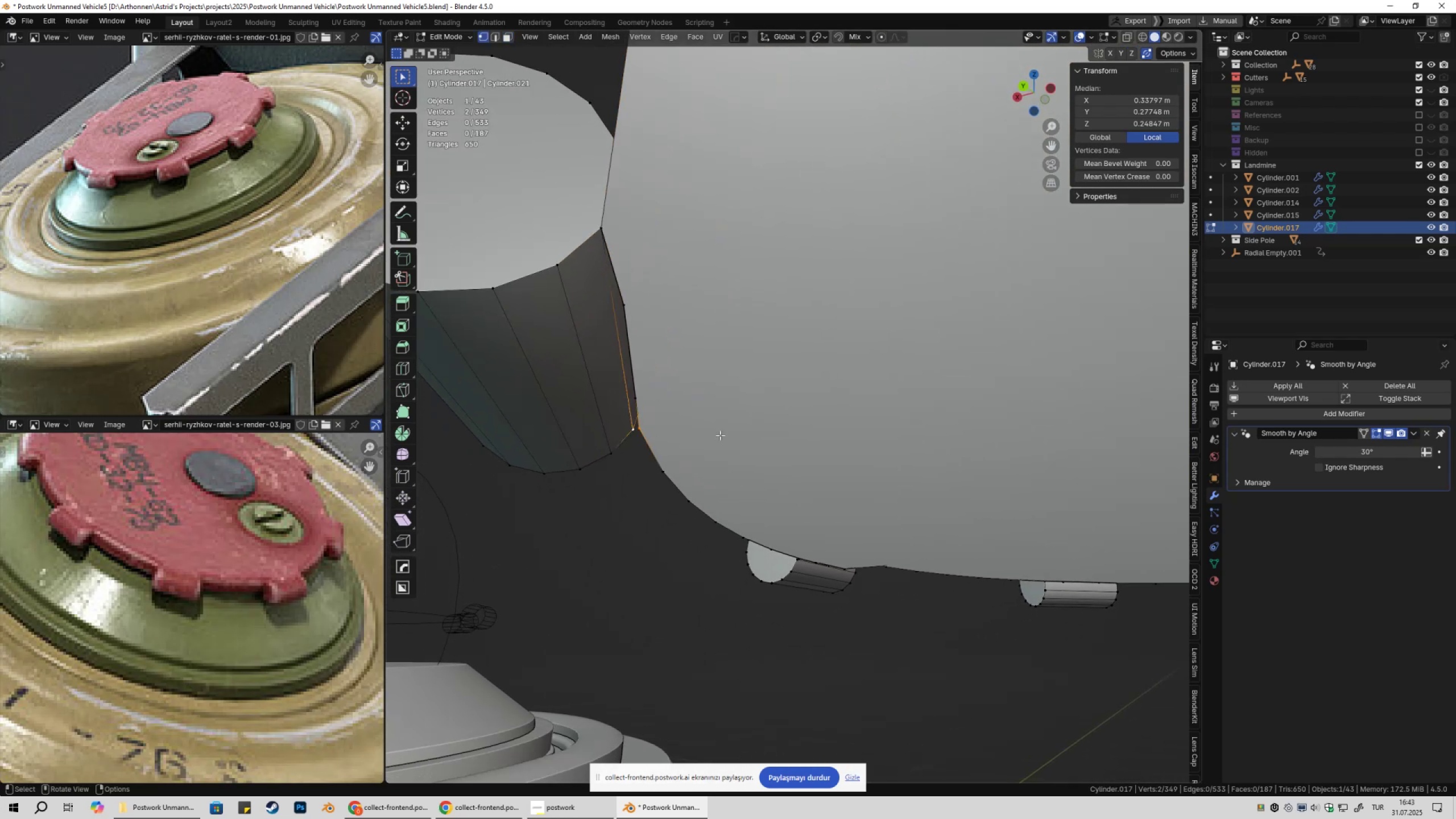 
key(4)
 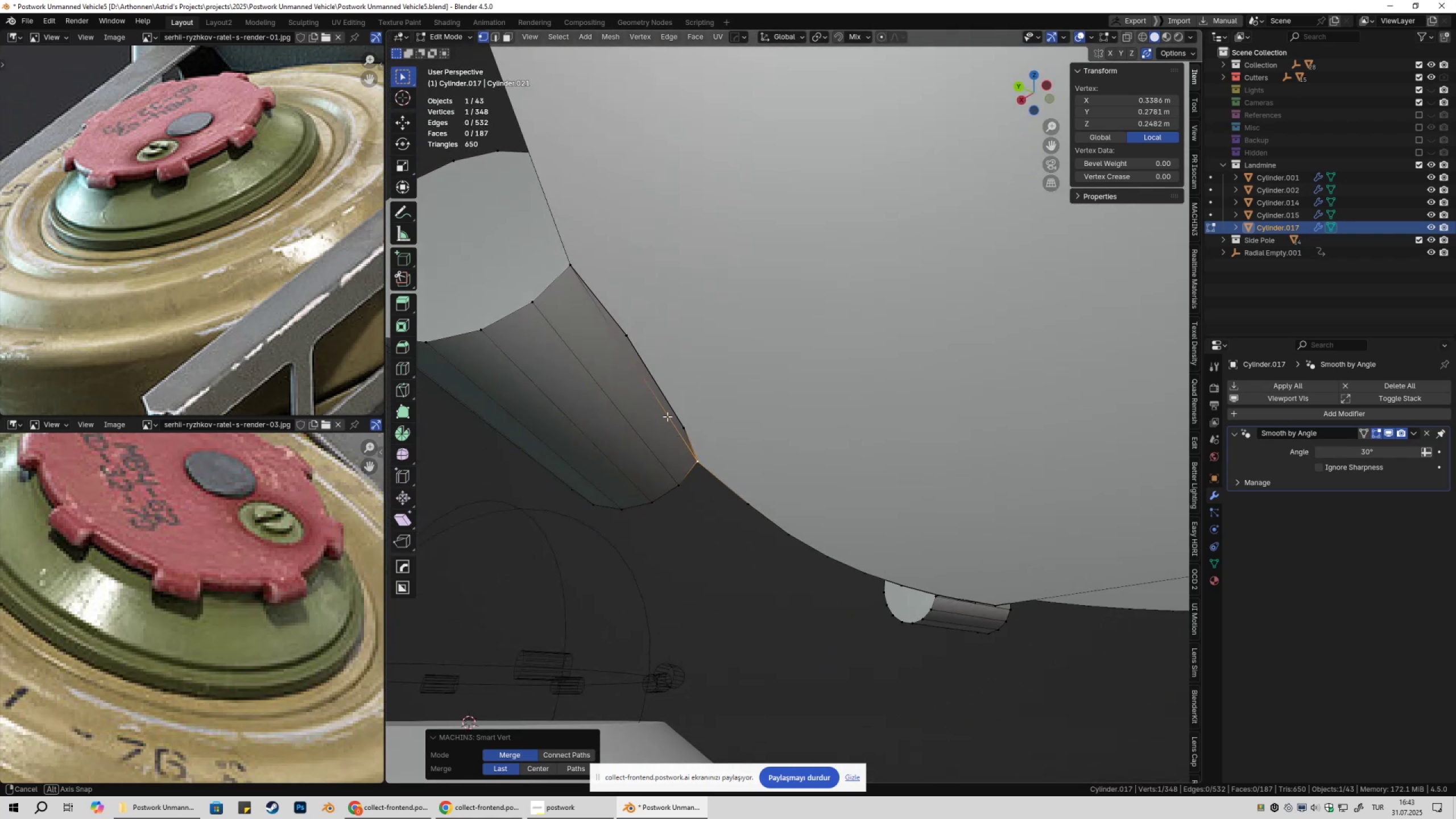 
wait(5.97)
 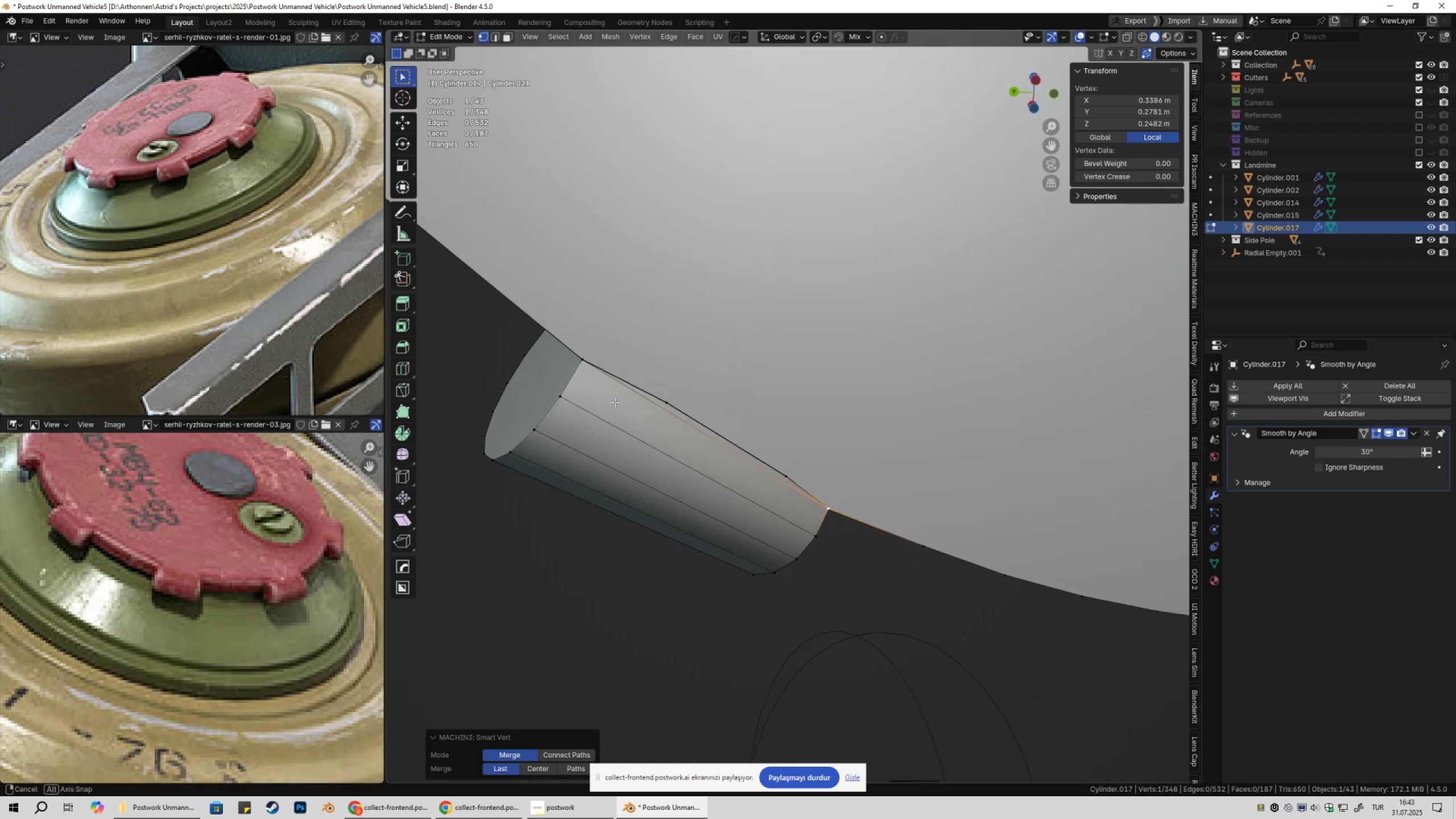 
left_click([661, 395])
 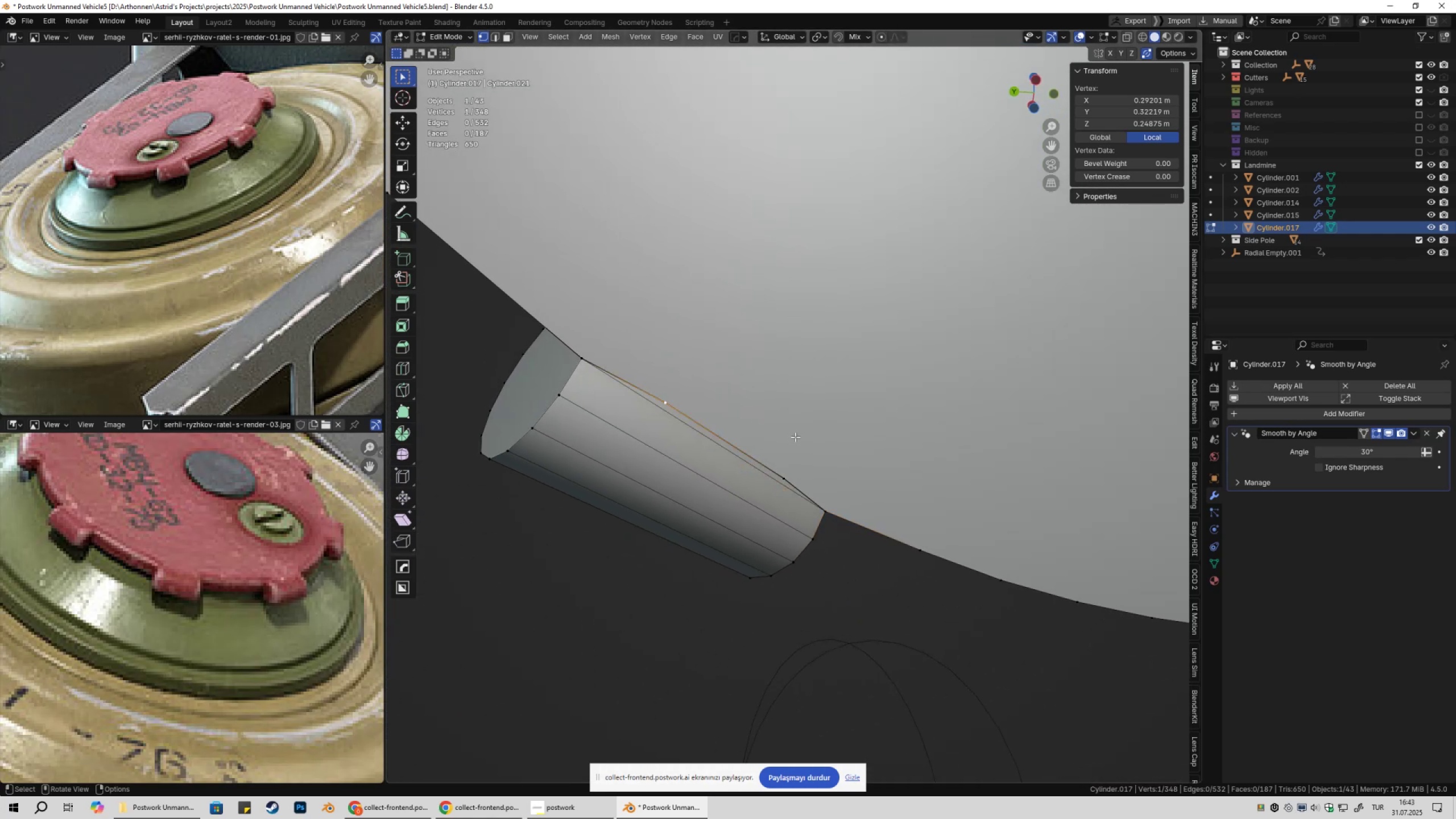 
key(Control+ControlLeft)
 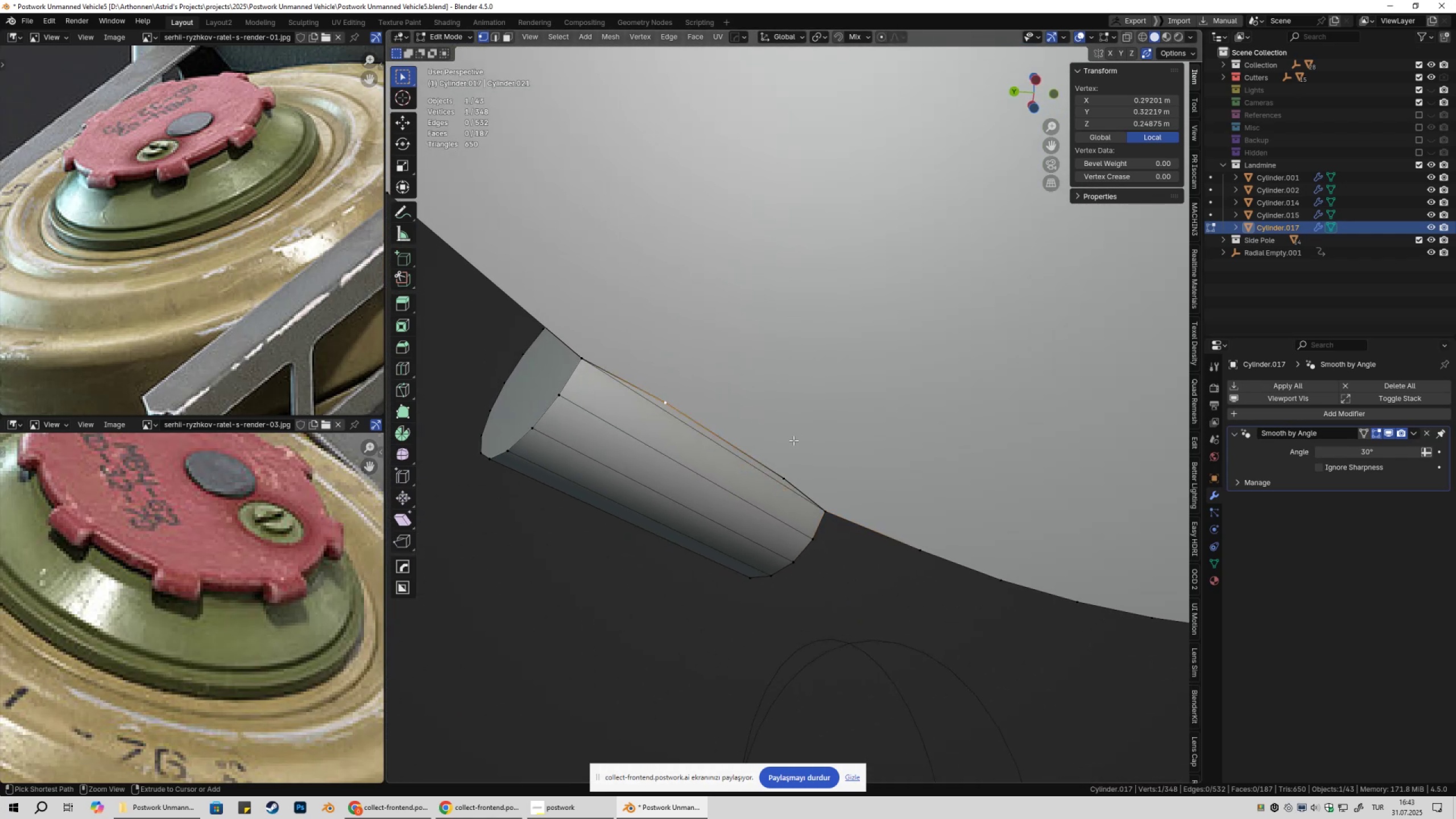 
key(Control+X)
 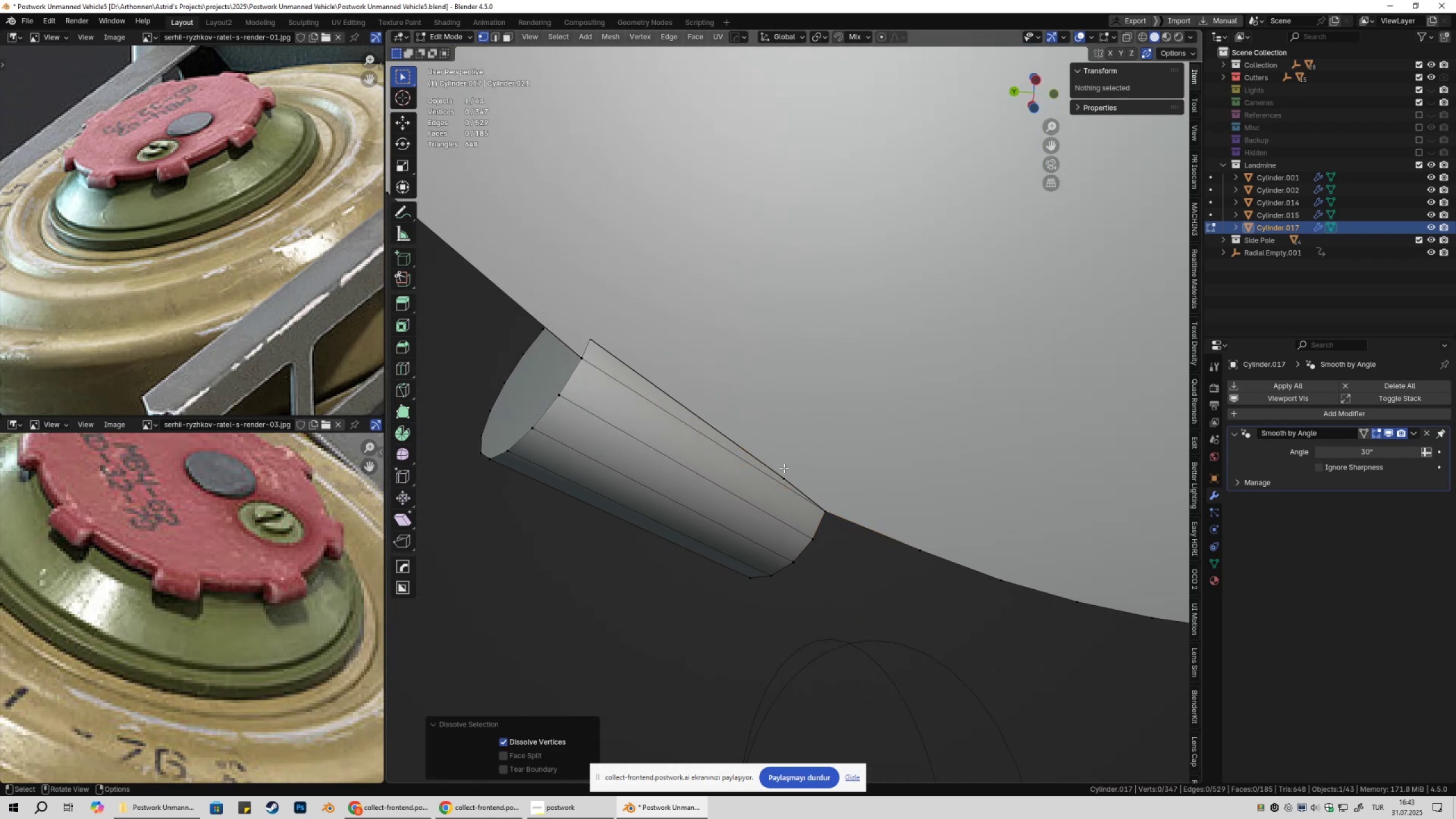 
left_click([784, 468])
 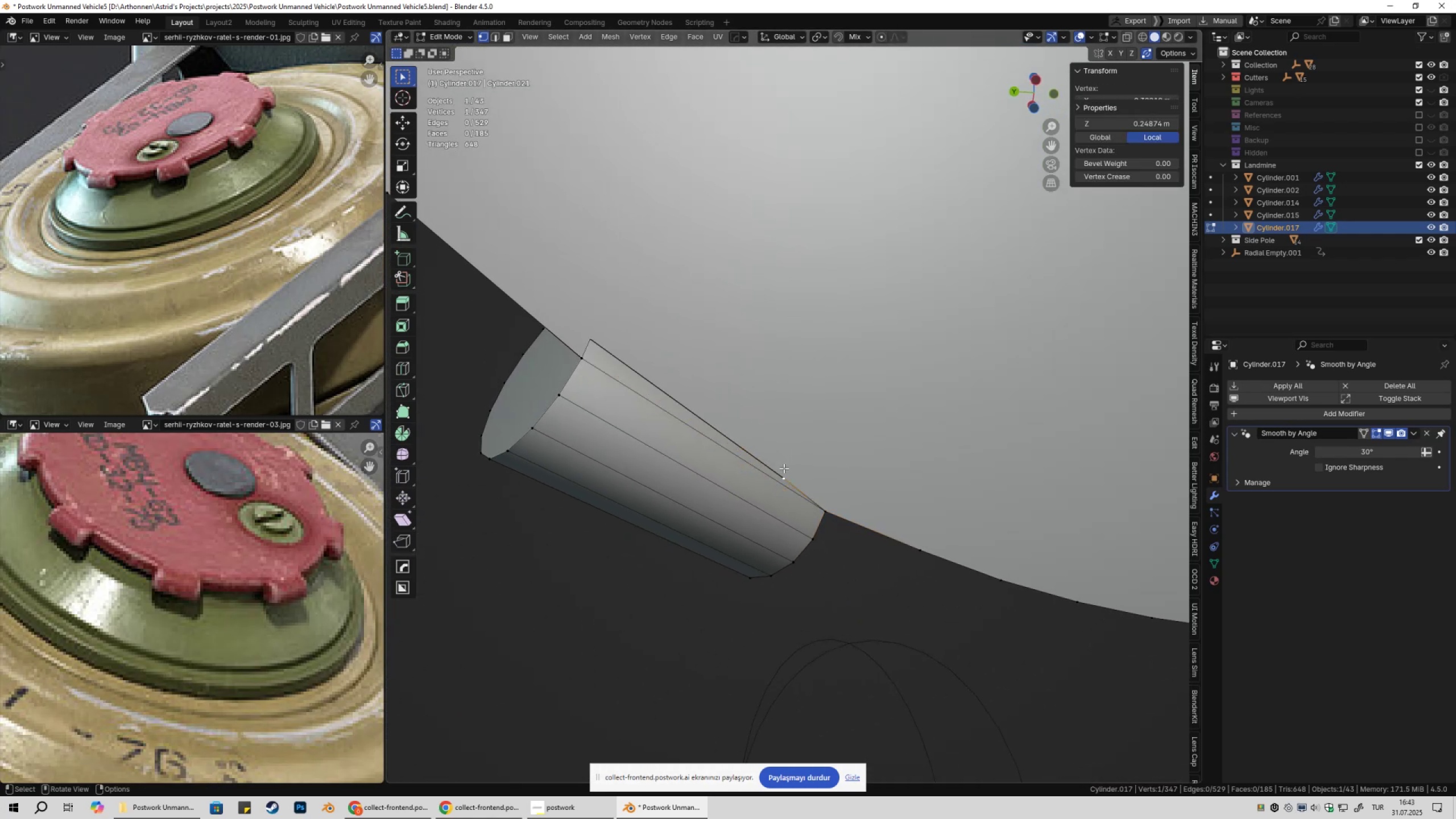 
key(Control+ControlLeft)
 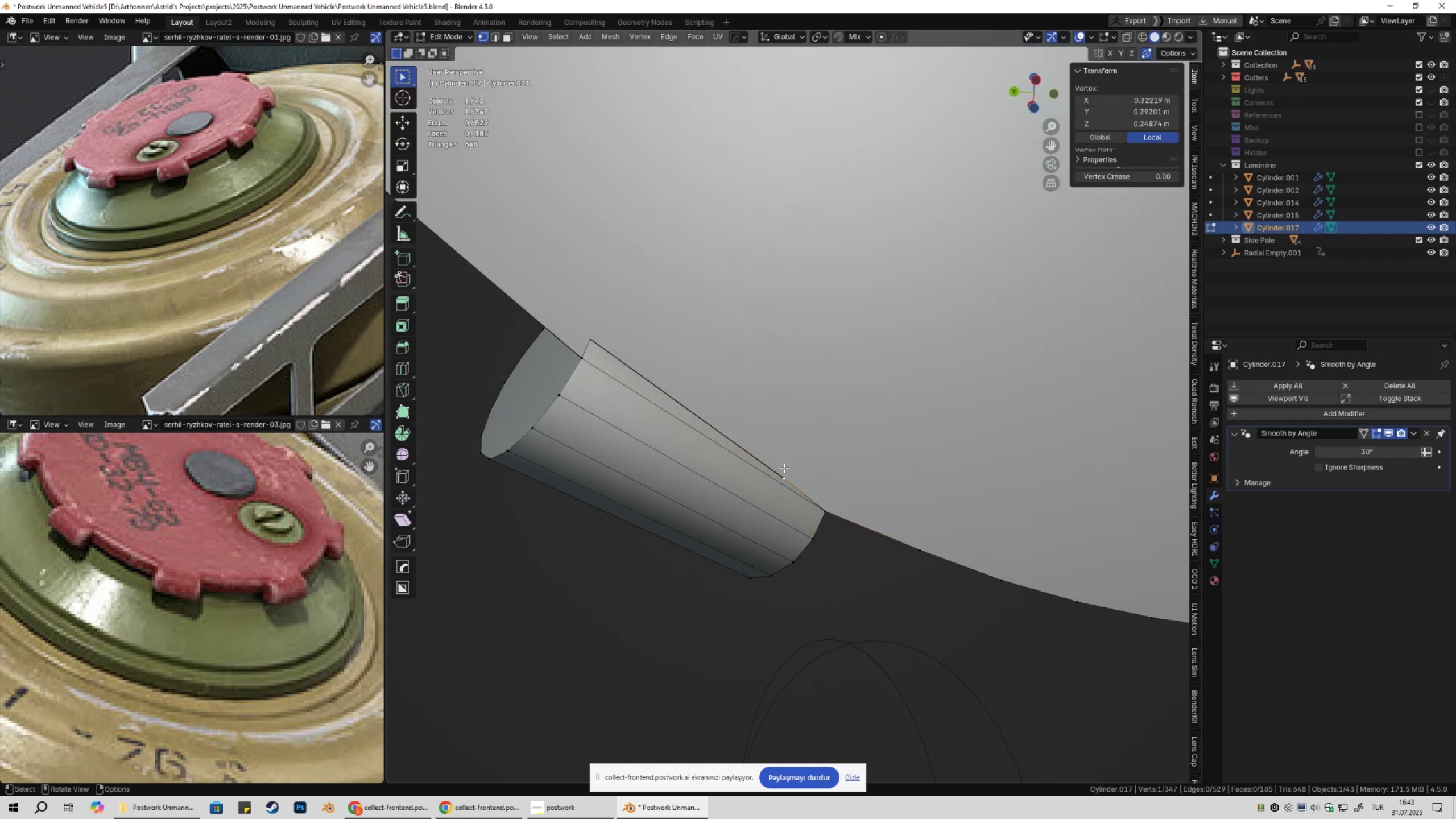 
key(Control+X)
 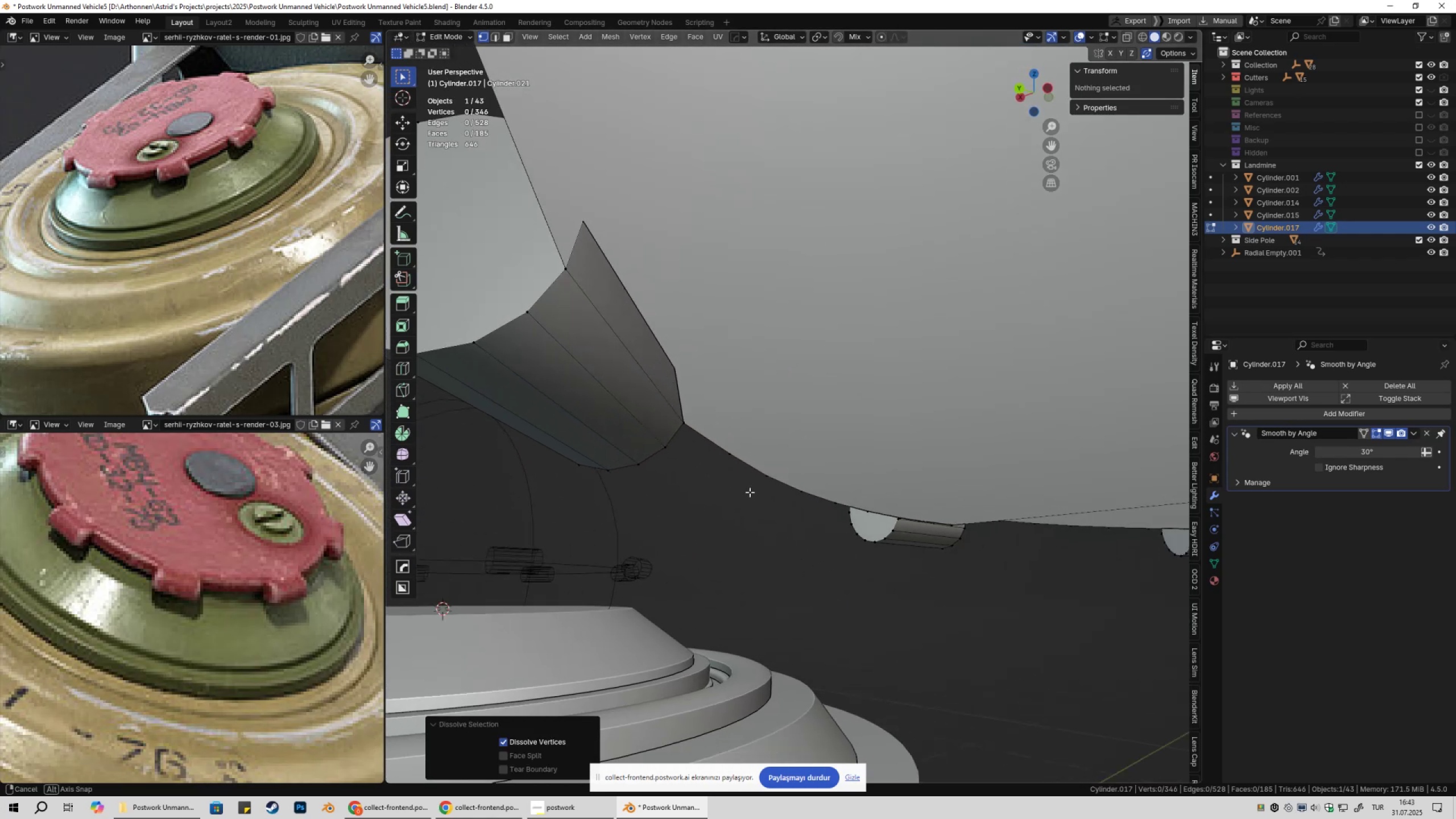 
key(Control+Z)
 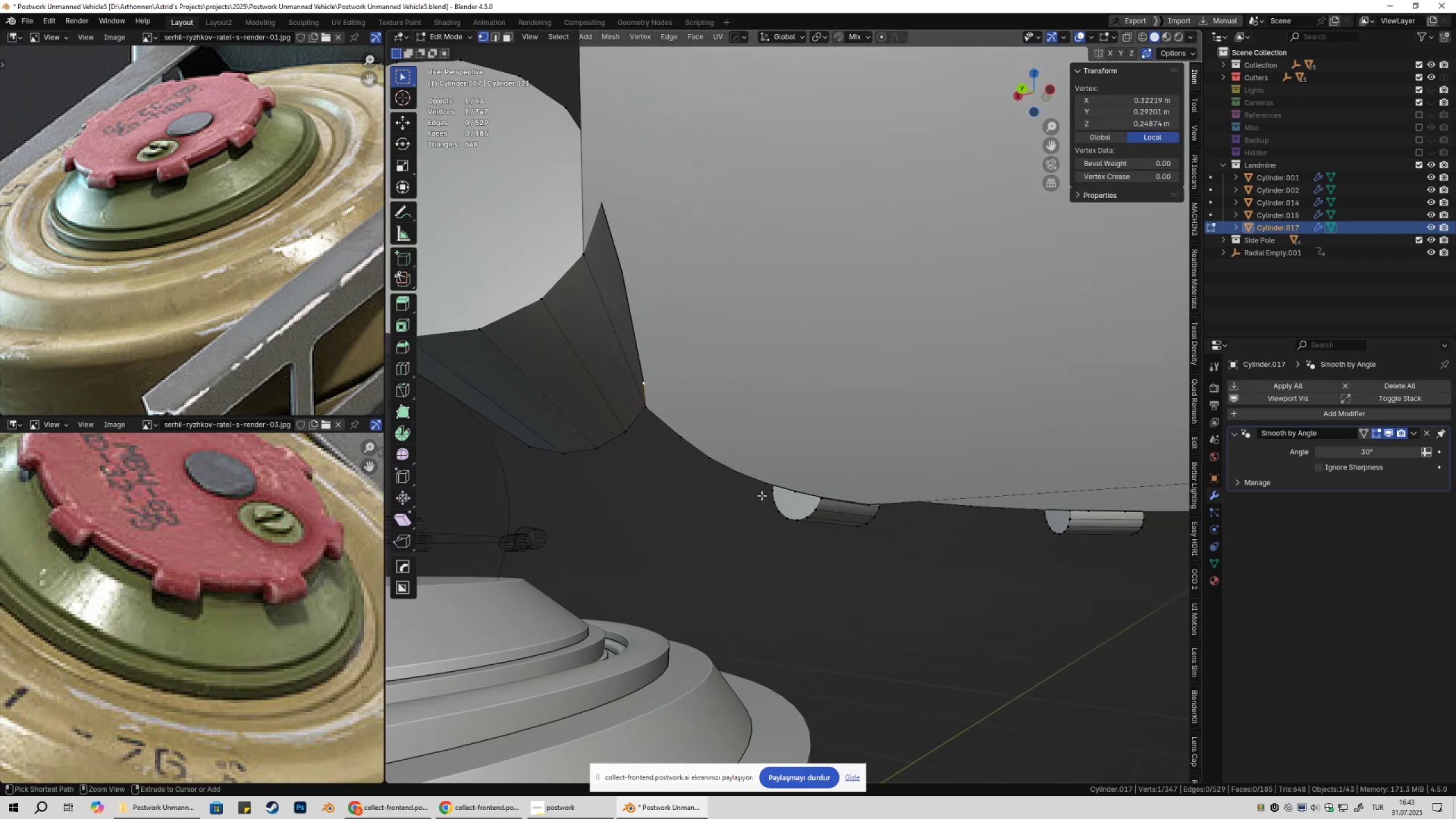 
key(Control+Z)
 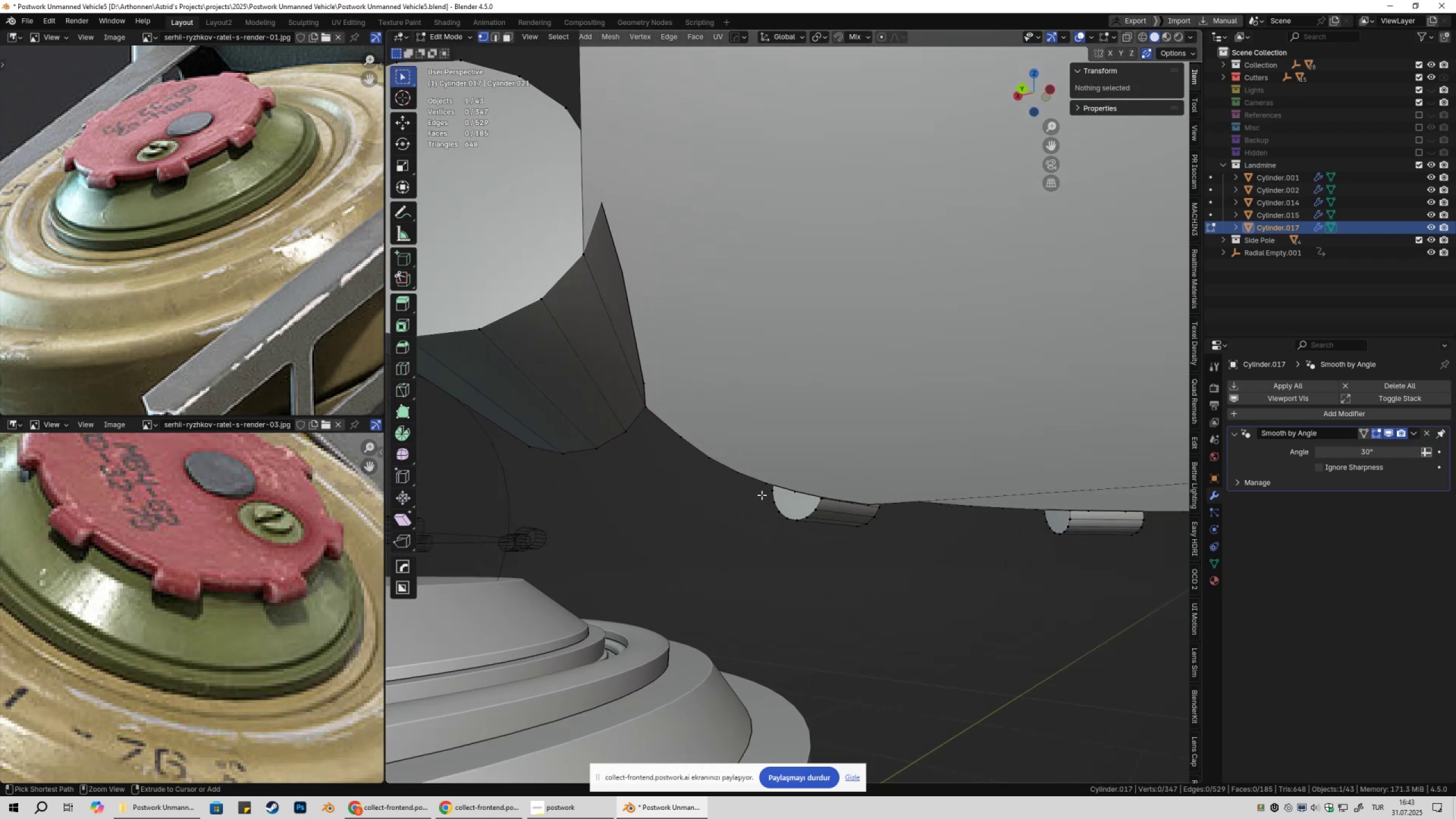 
key(Control+Z)
 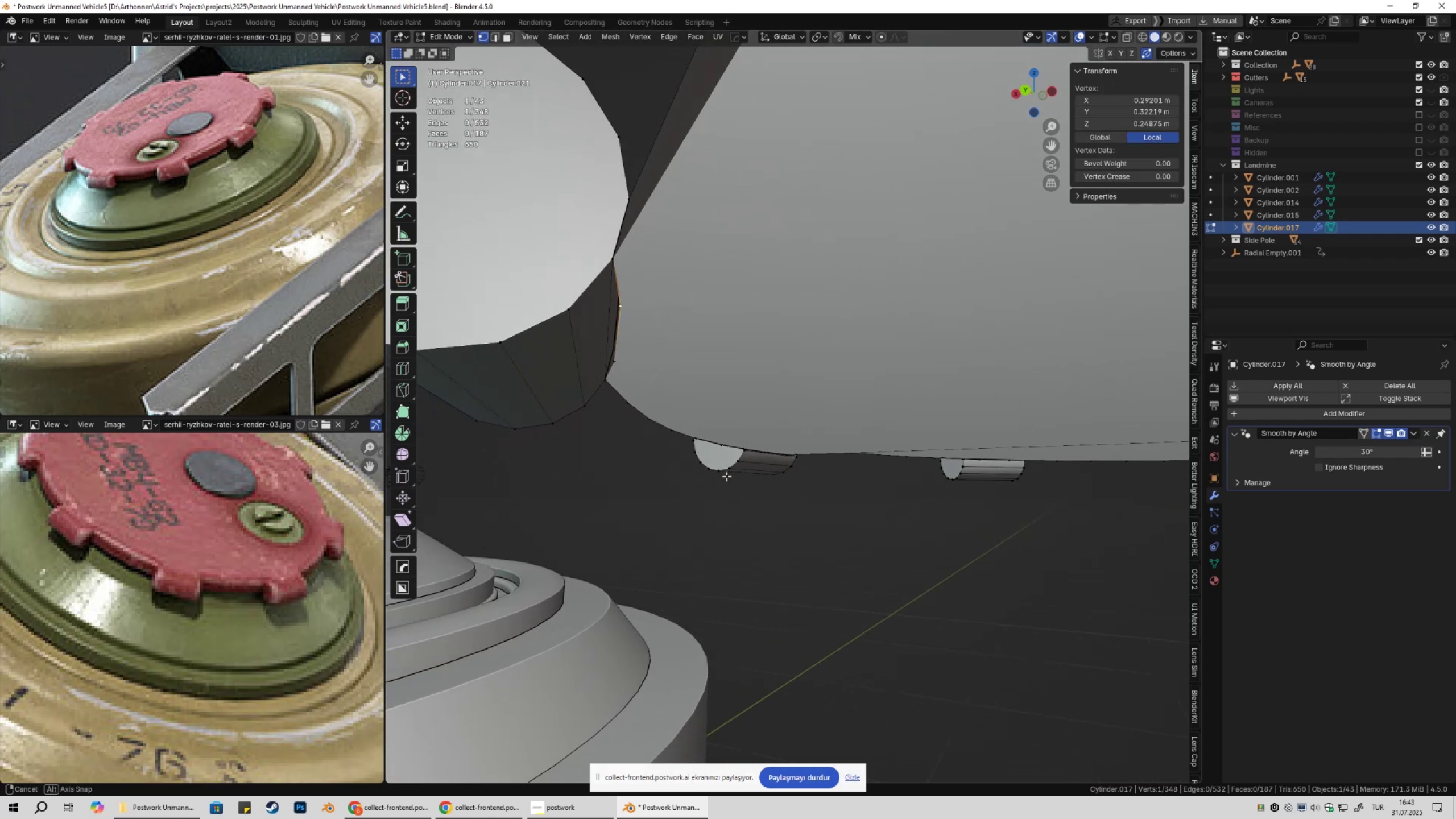 
key(Tab)
 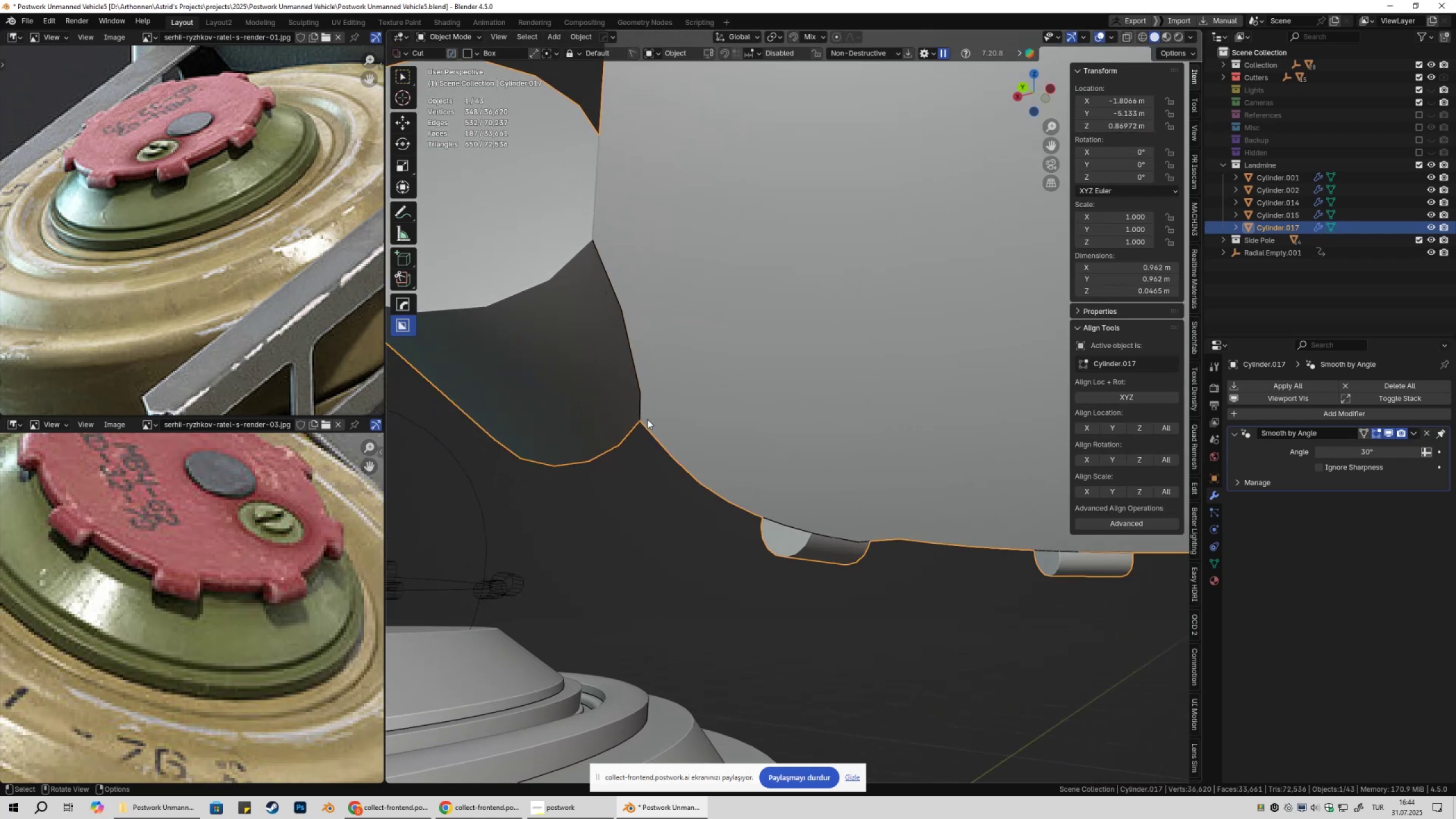 
key(Tab)
 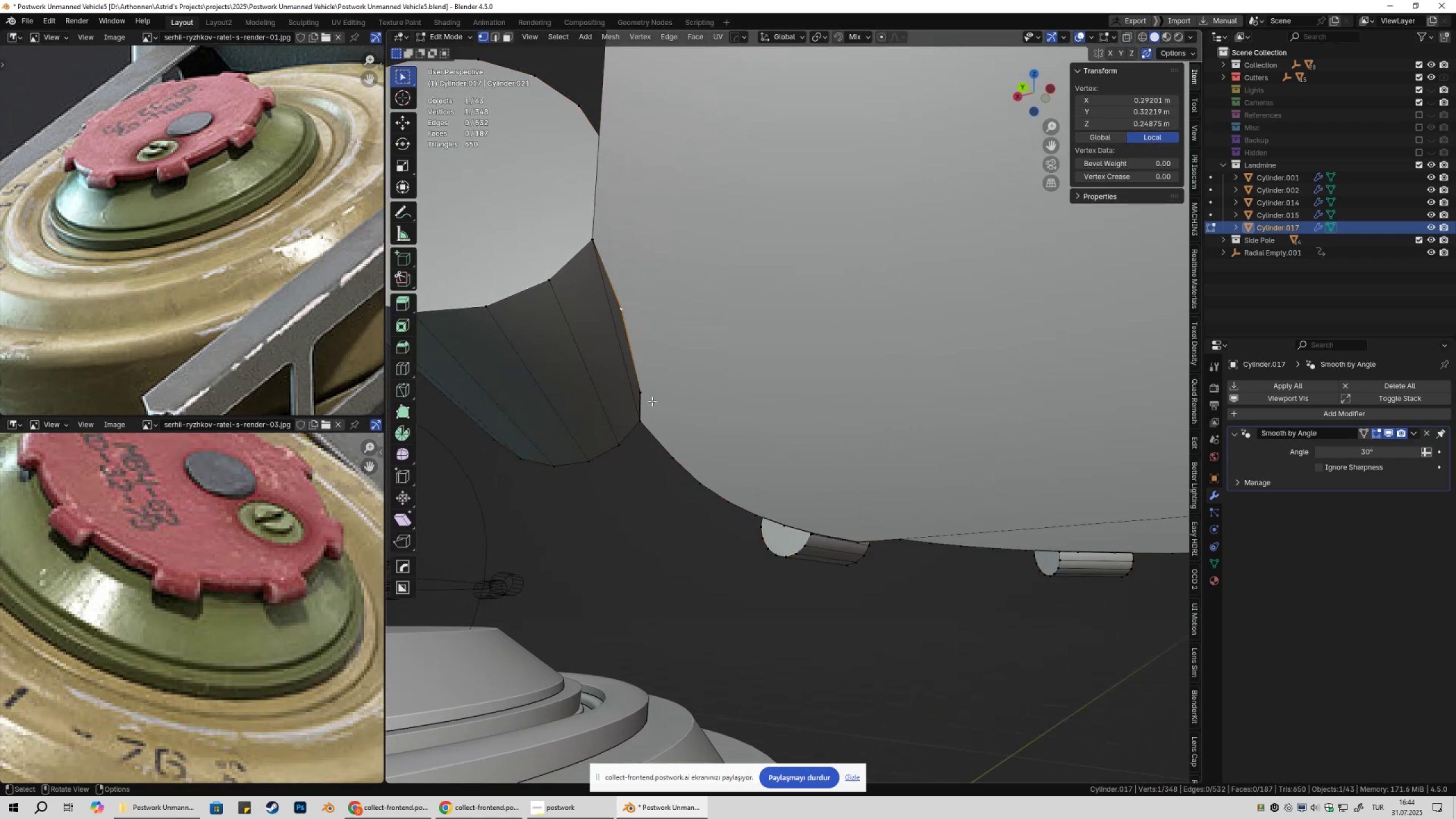 
scroll: coordinate [821, 485], scroll_direction: down, amount: 7.0
 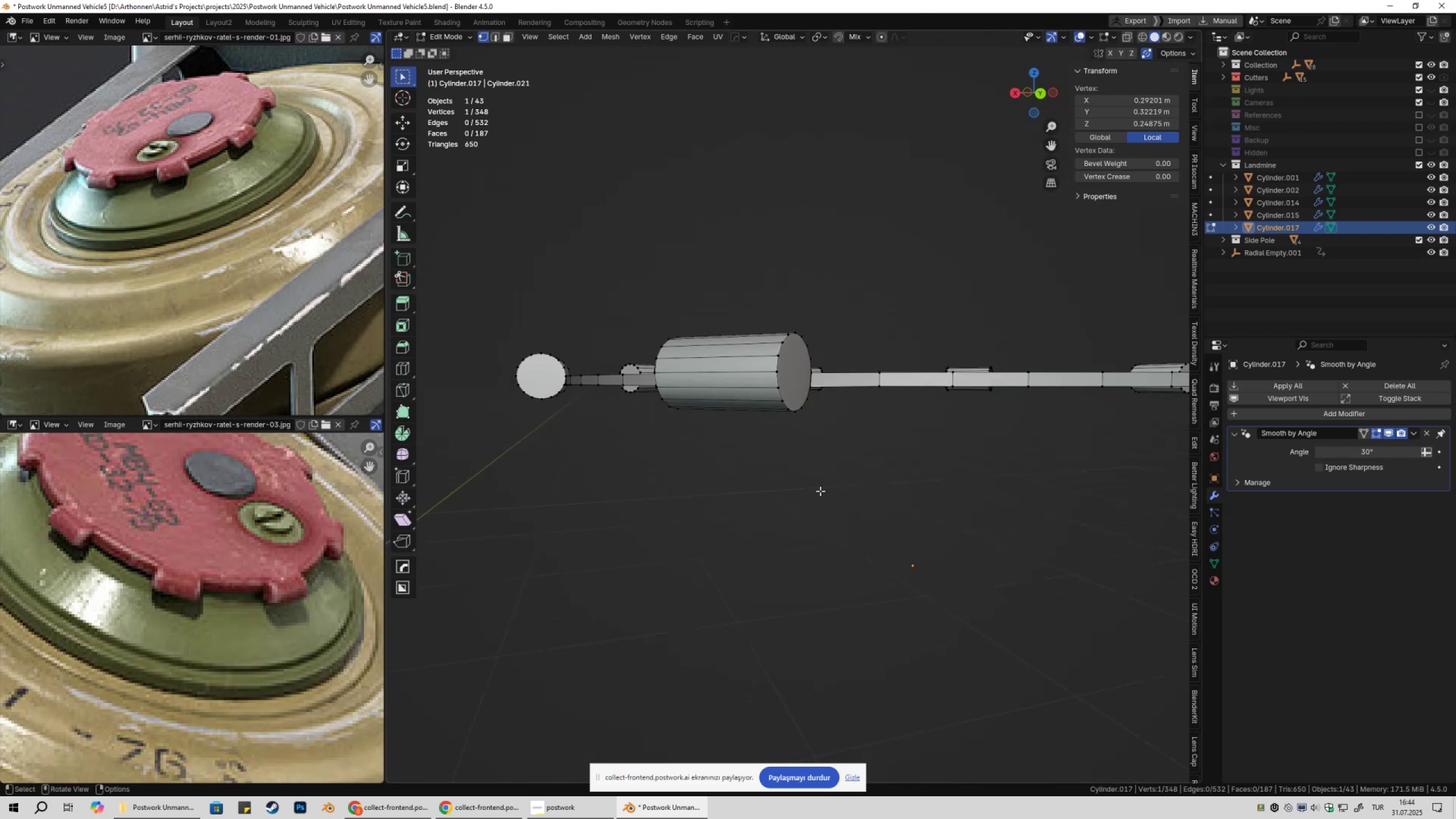 
key(Tab)
 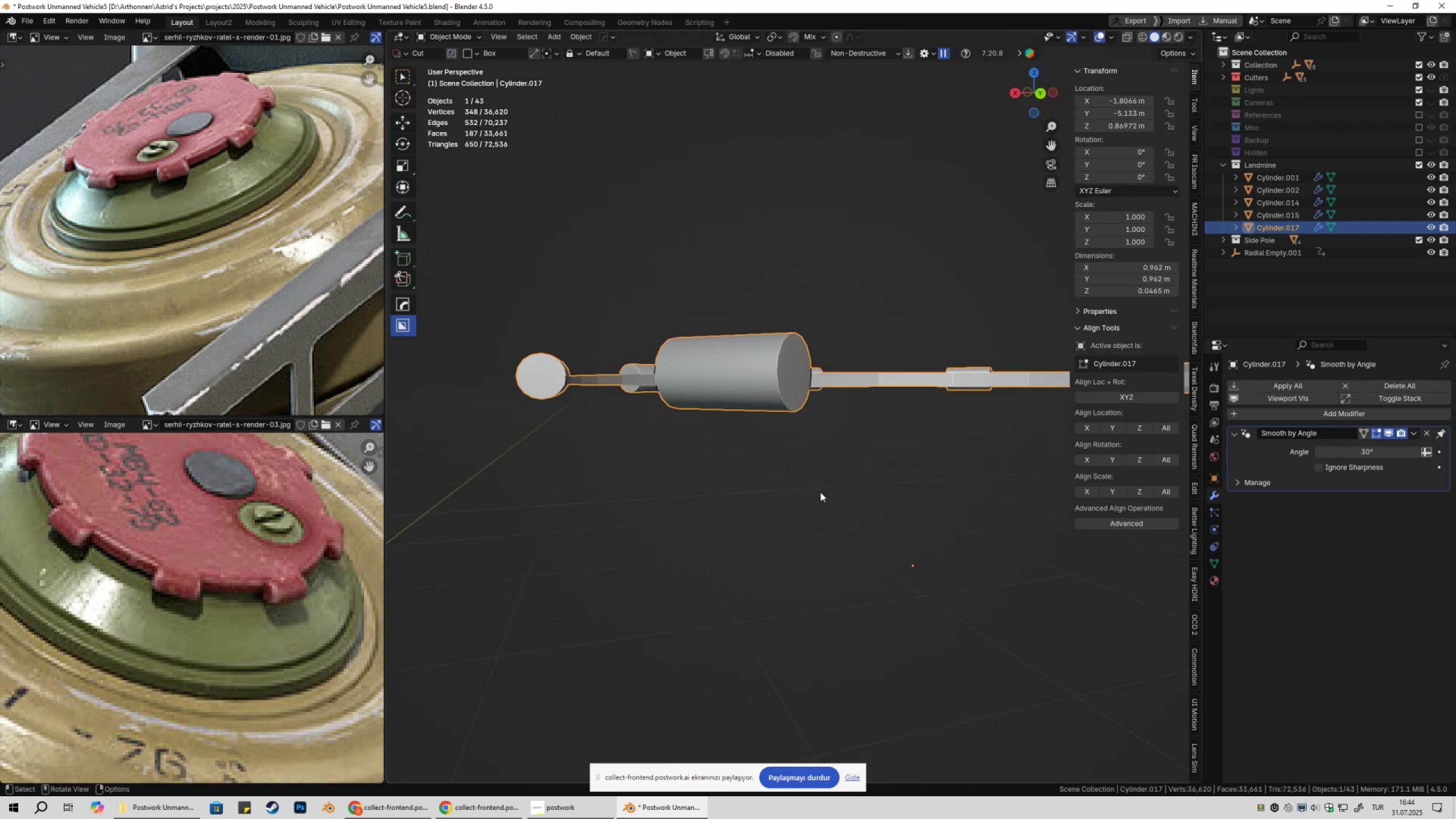 
left_click([820, 492])
 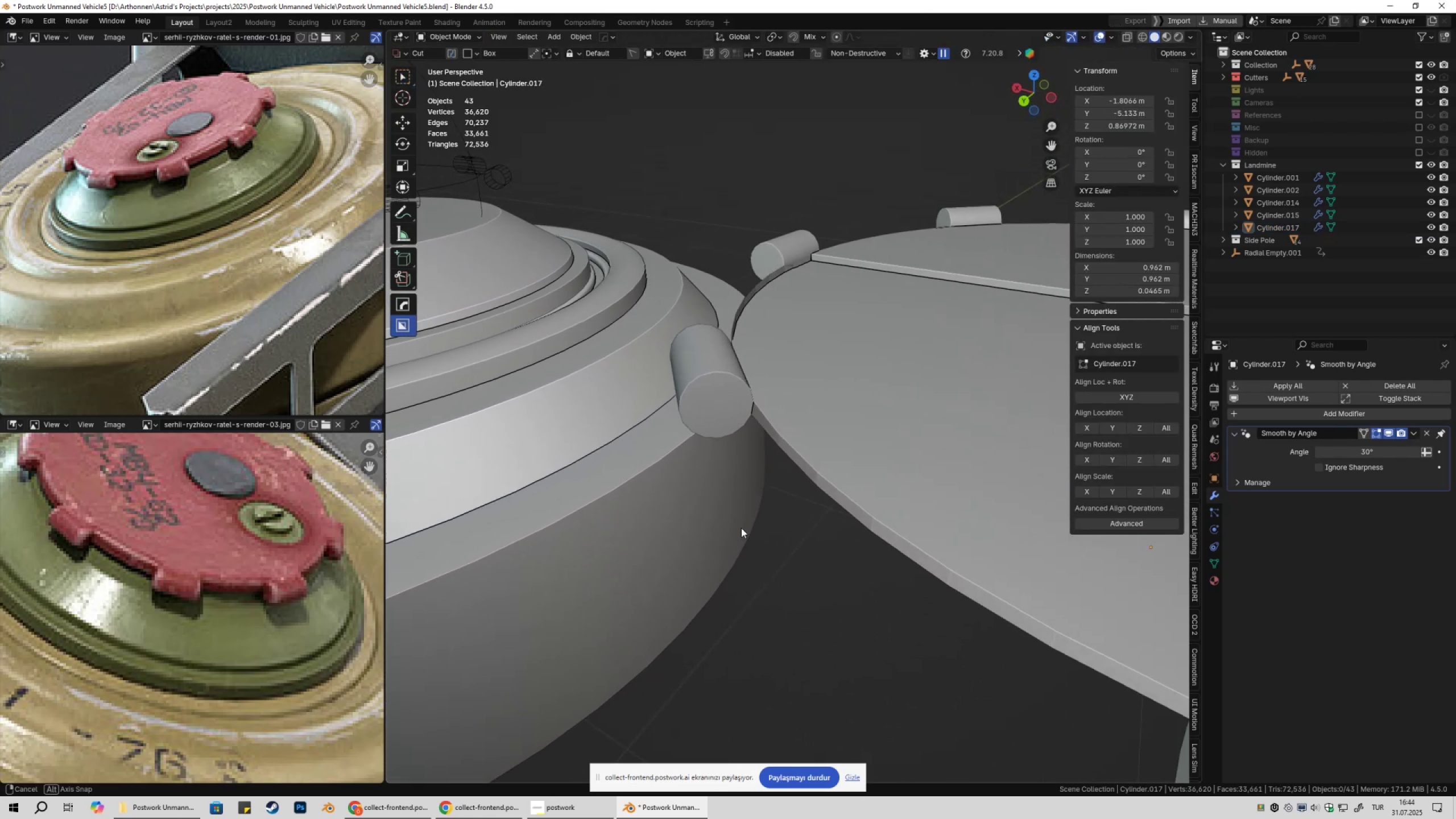 
key(Control+Z)
 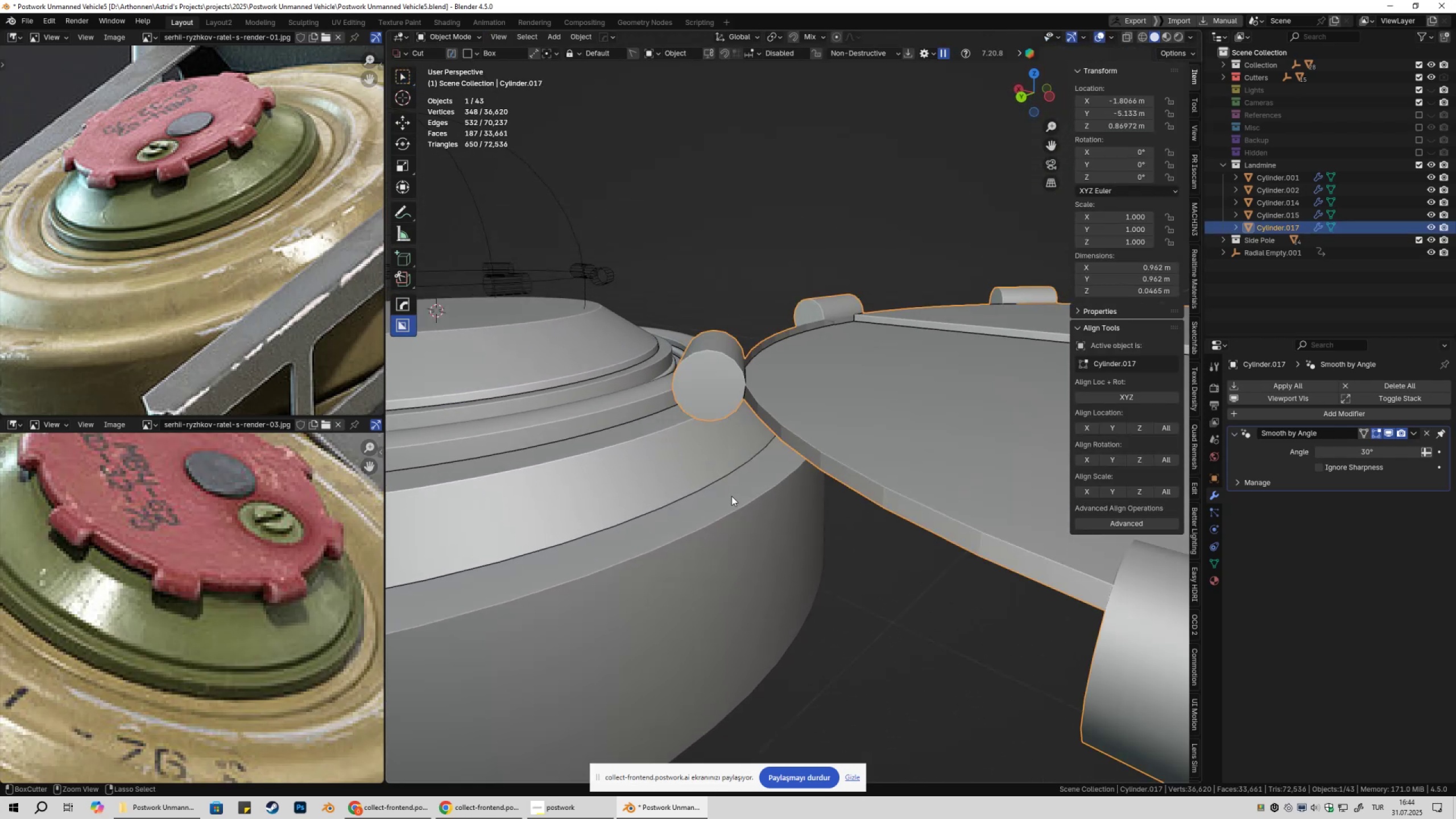 
key(Control+Z)
 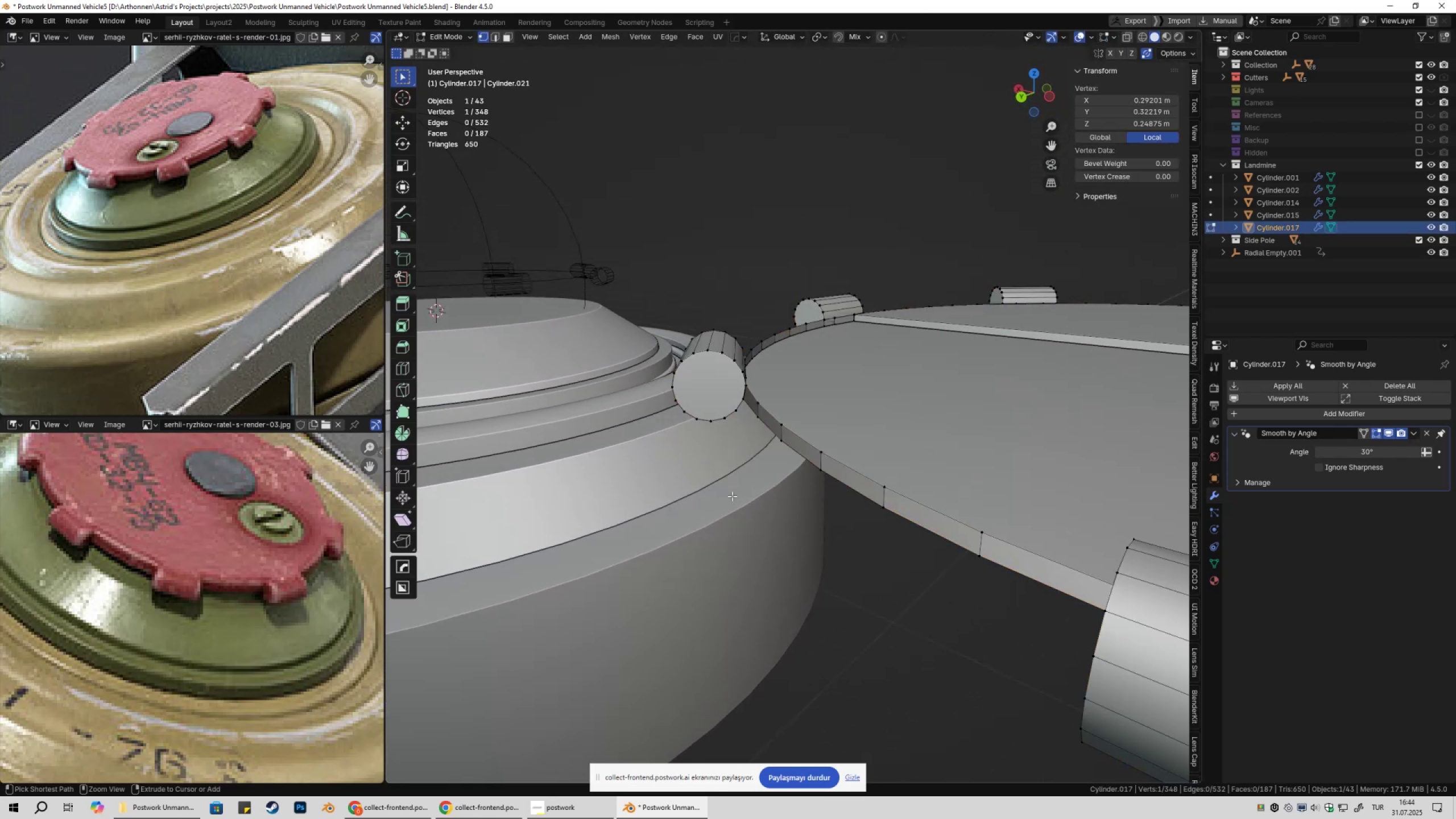 
key(Control+Z)
 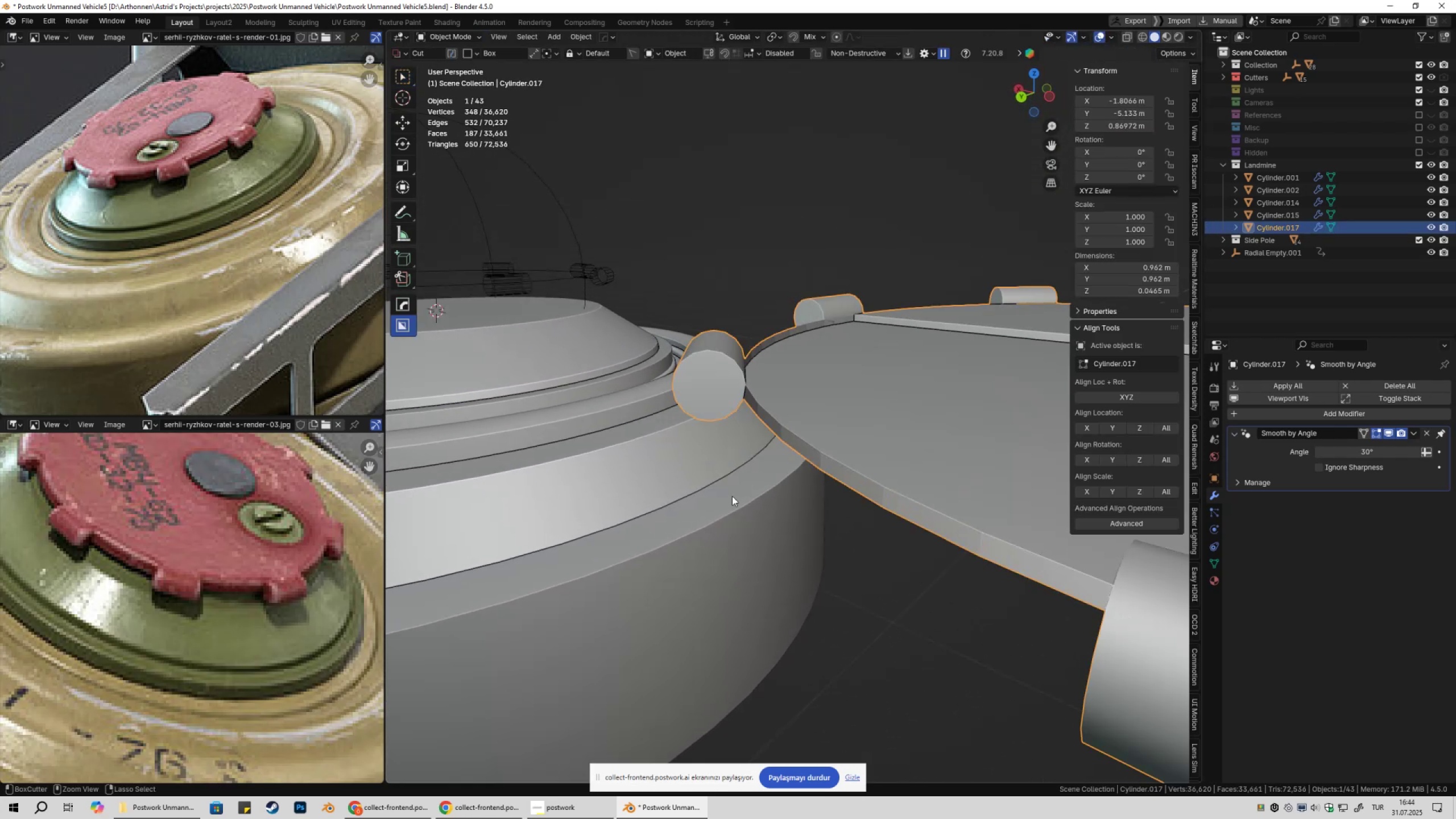 
key(Control+Z)
 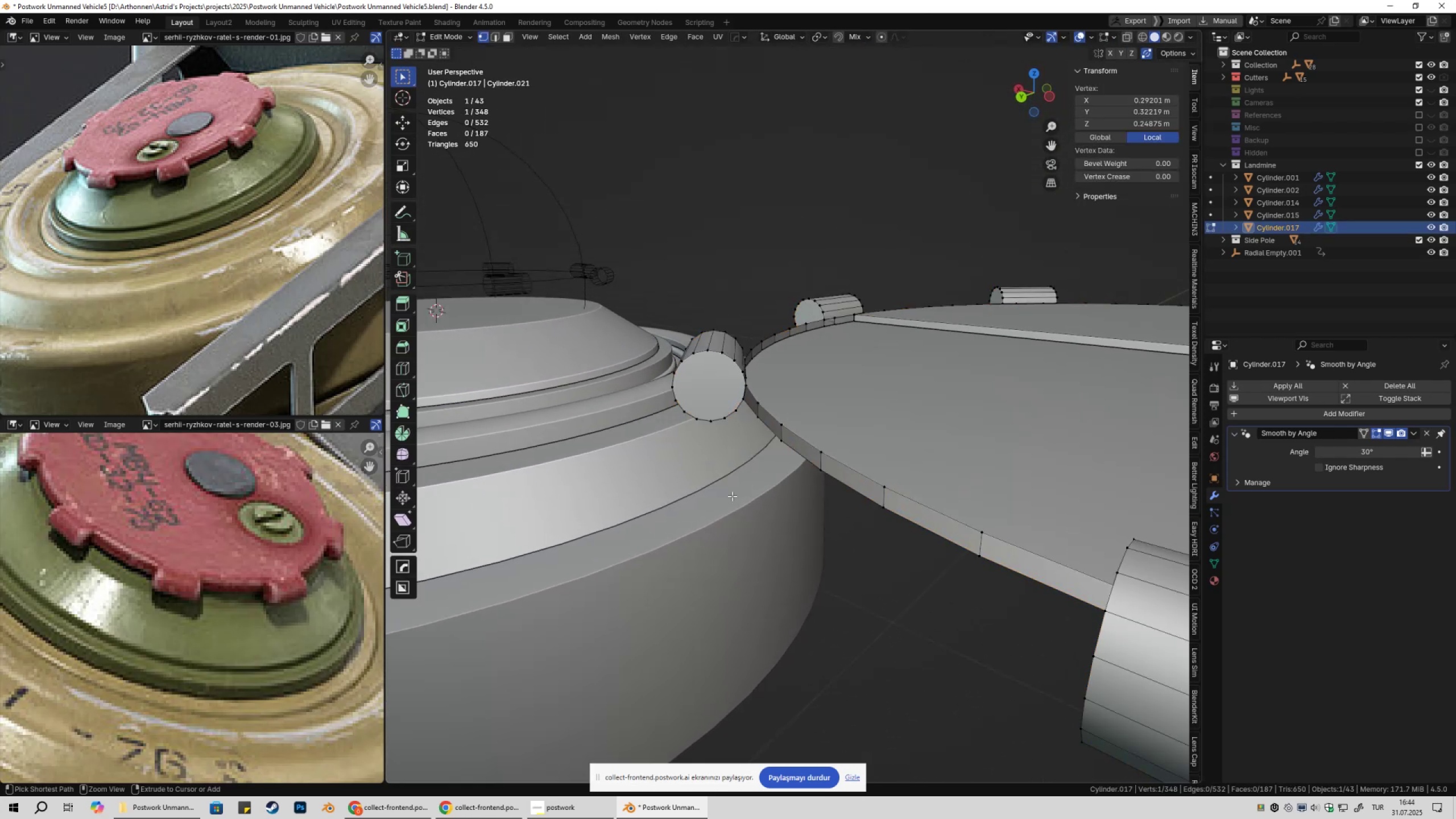 
key(Control+Z)
 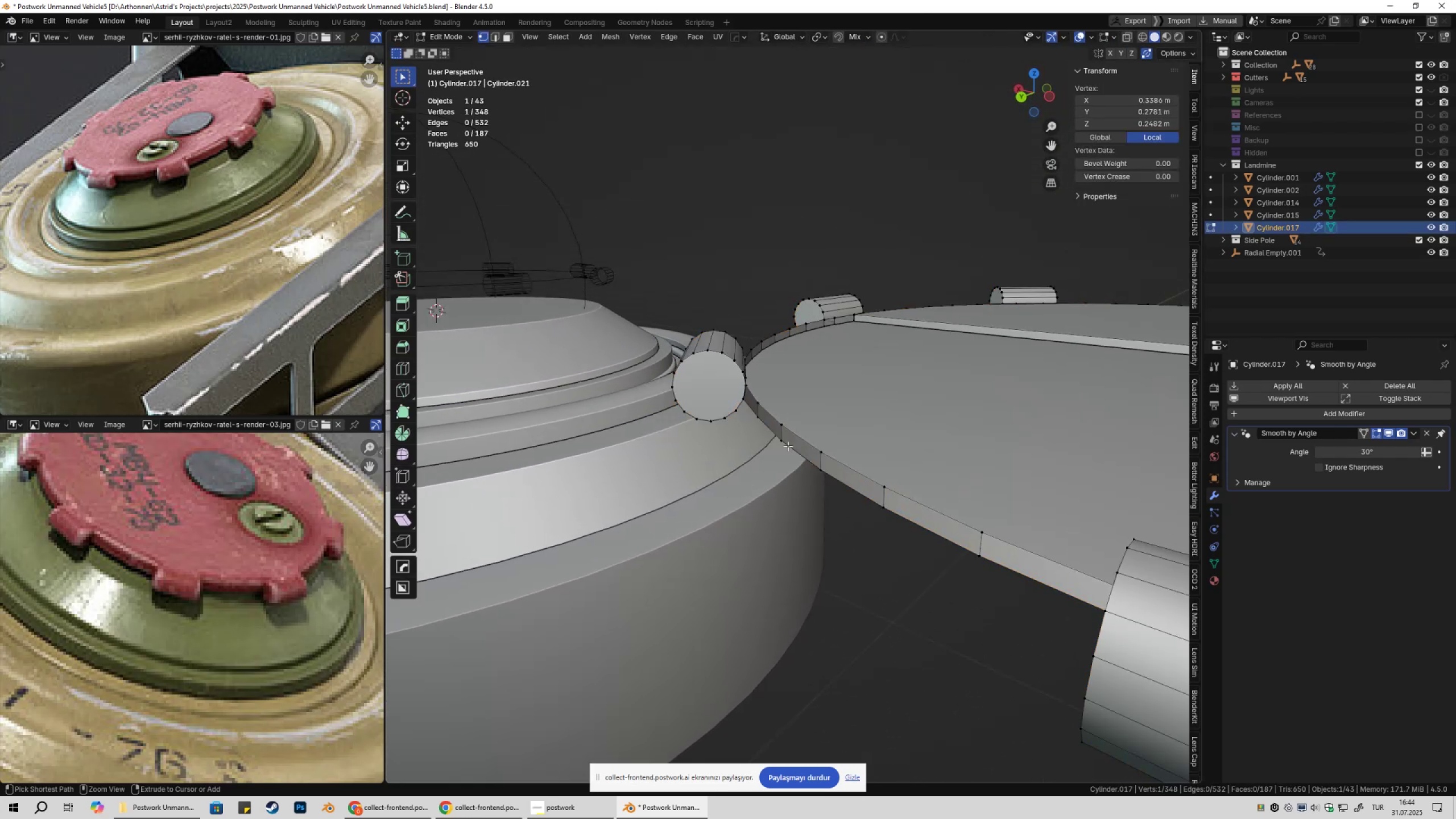 
key(Control+Z)
 